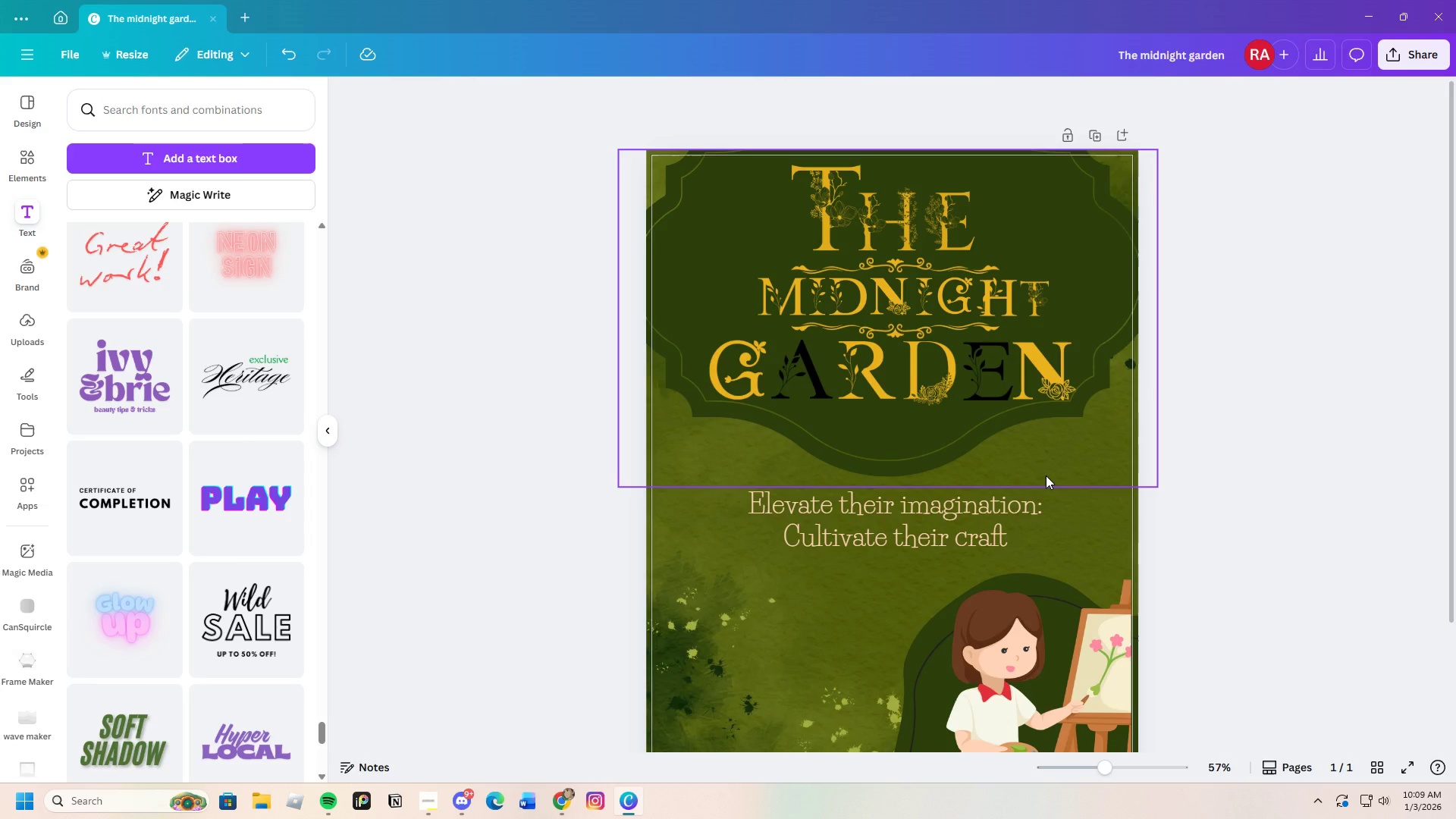 
scroll: coordinate [1046, 475], scroll_direction: down, amount: 1.0
 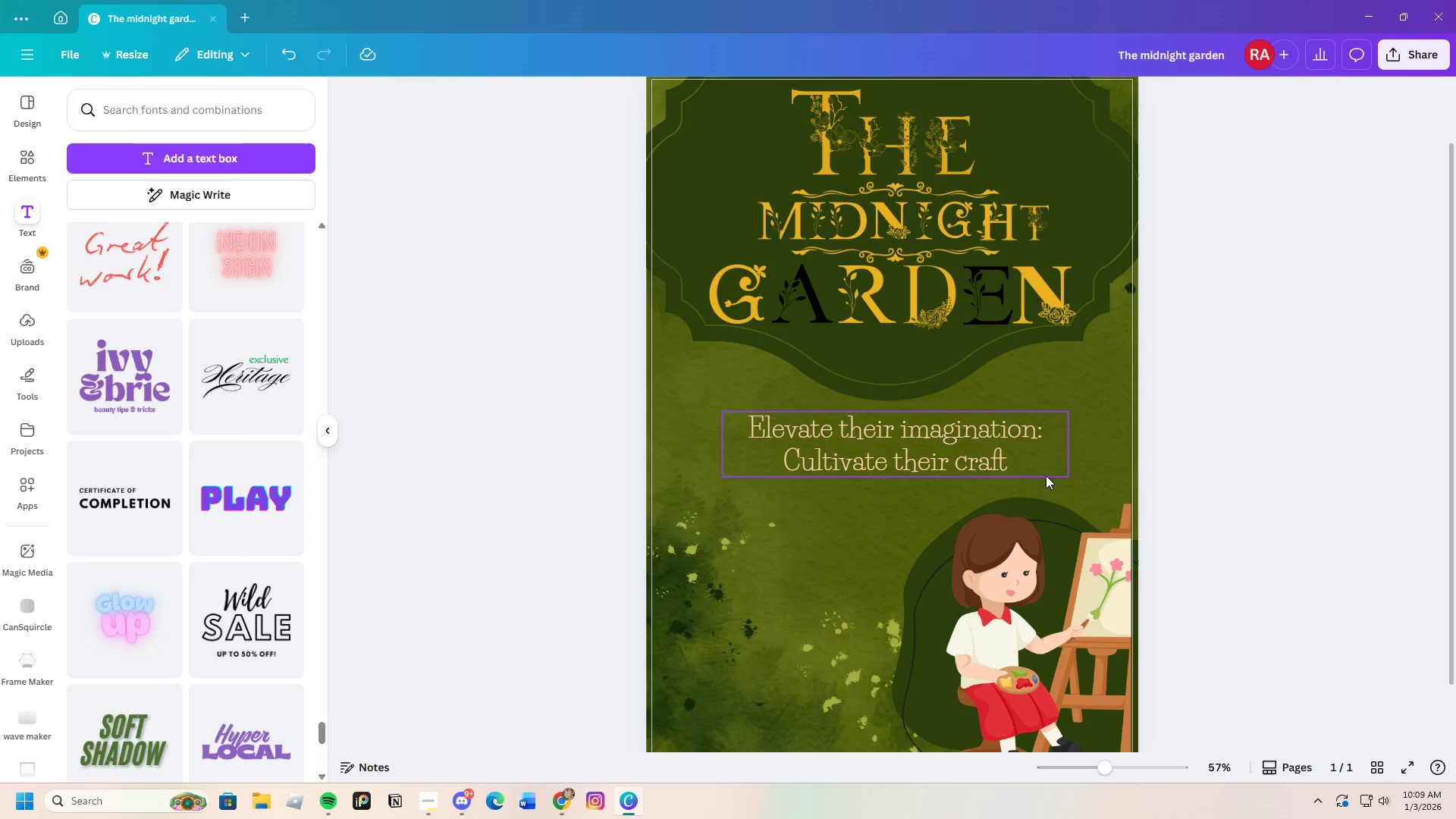 
wait(5.93)
 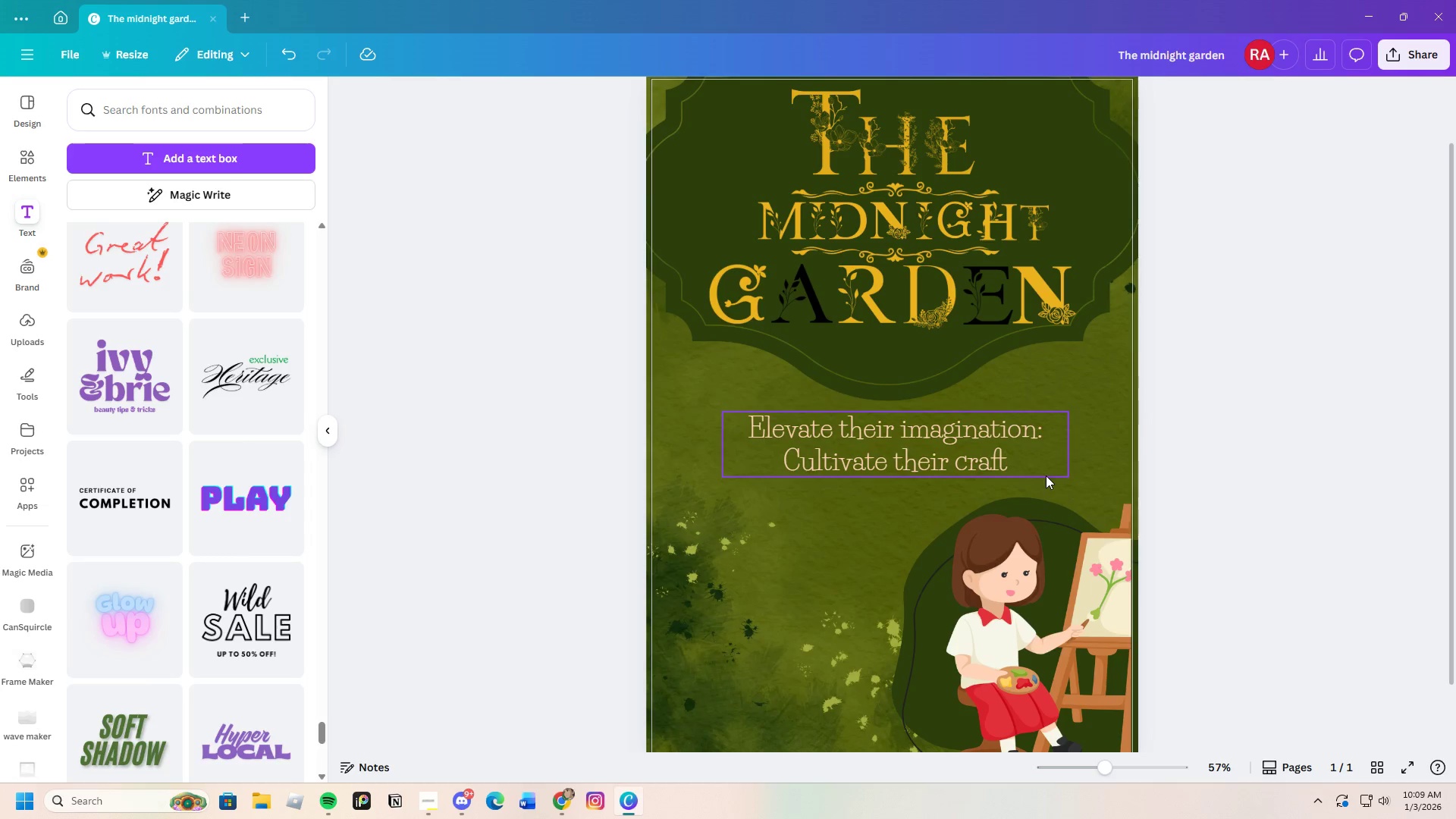 
scroll: coordinate [177, 648], scroll_direction: down, amount: 14.0
 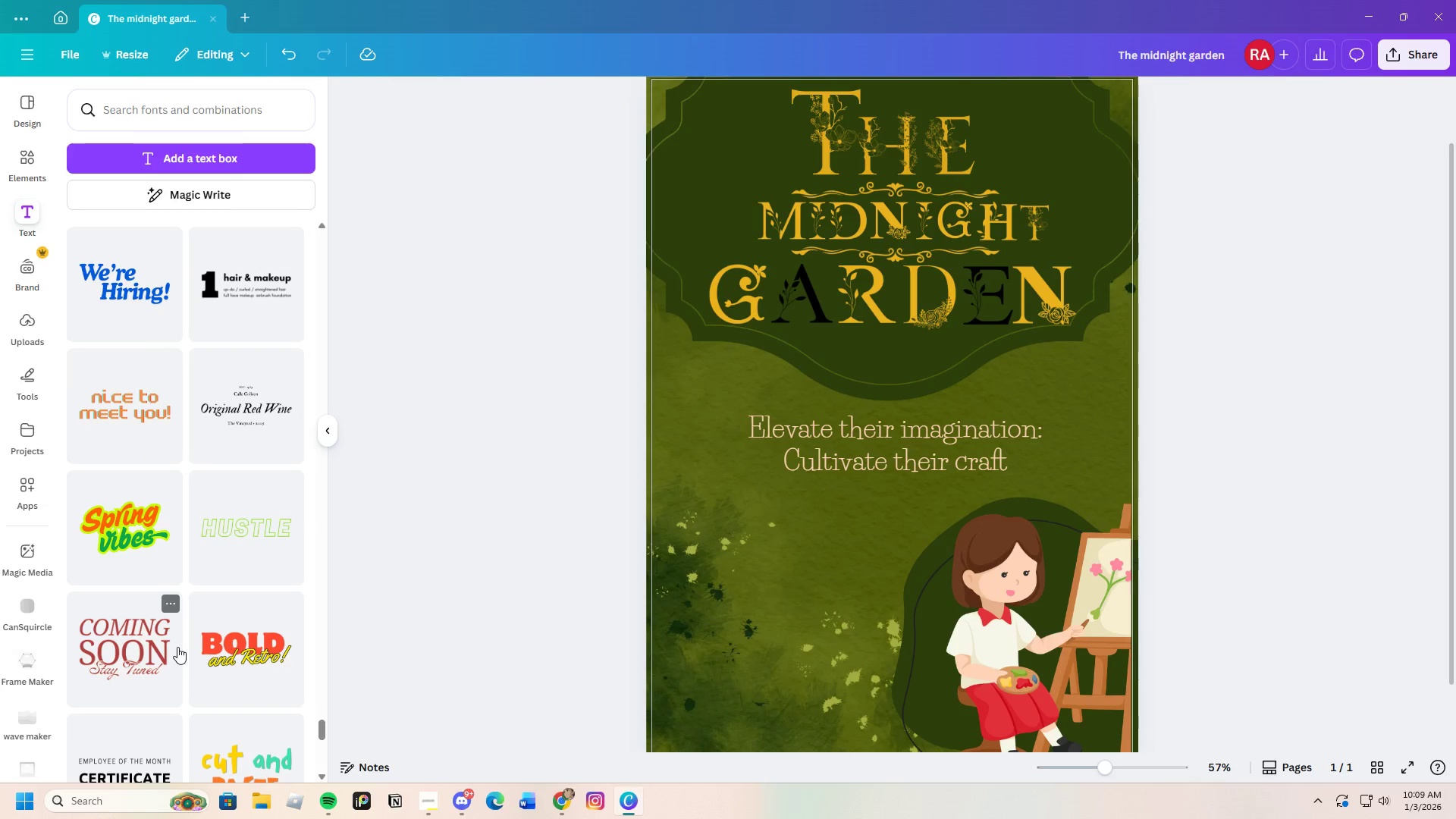 
wait(13.28)
 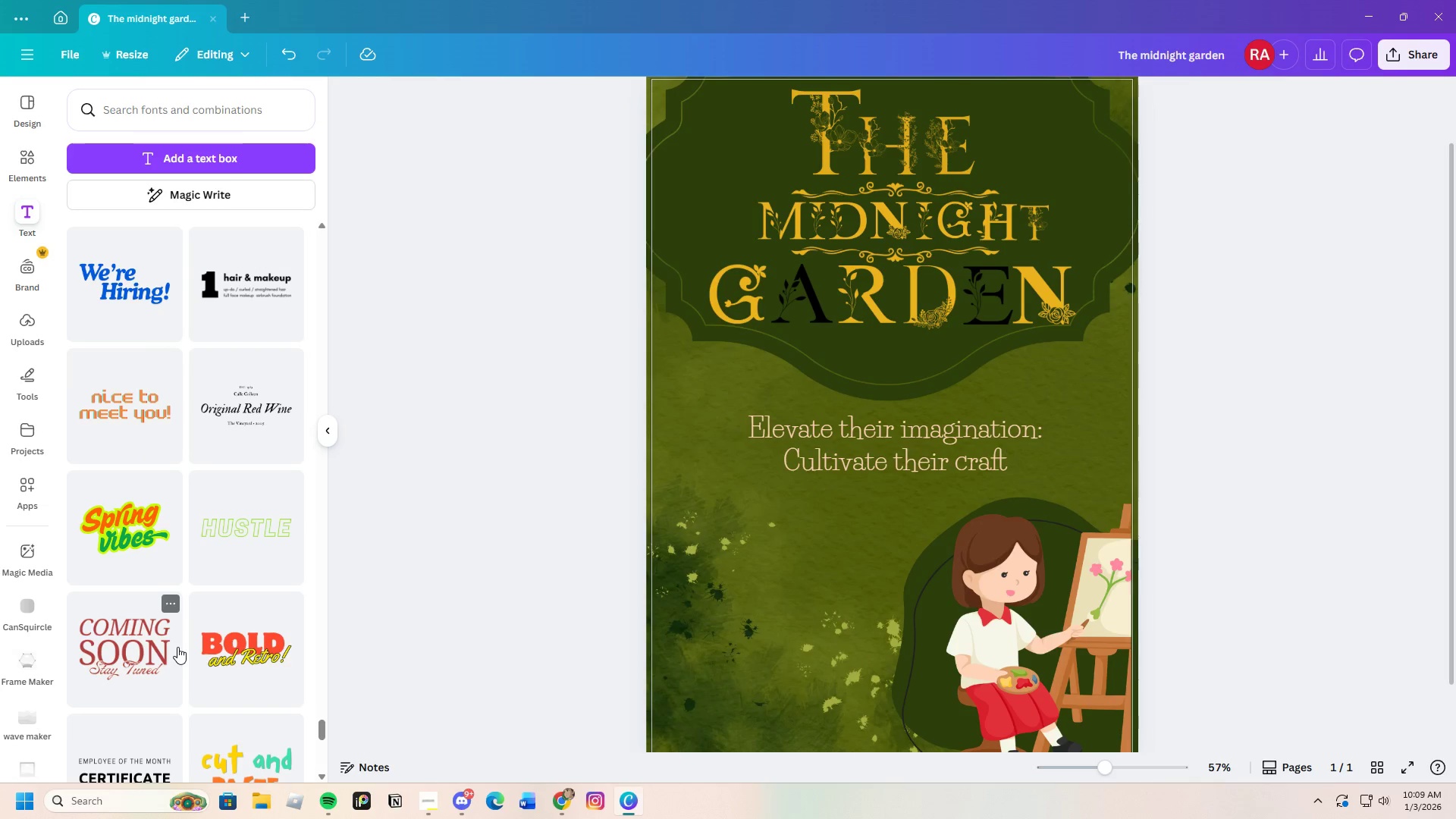 
scroll: coordinate [231, 602], scroll_direction: down, amount: 14.0
 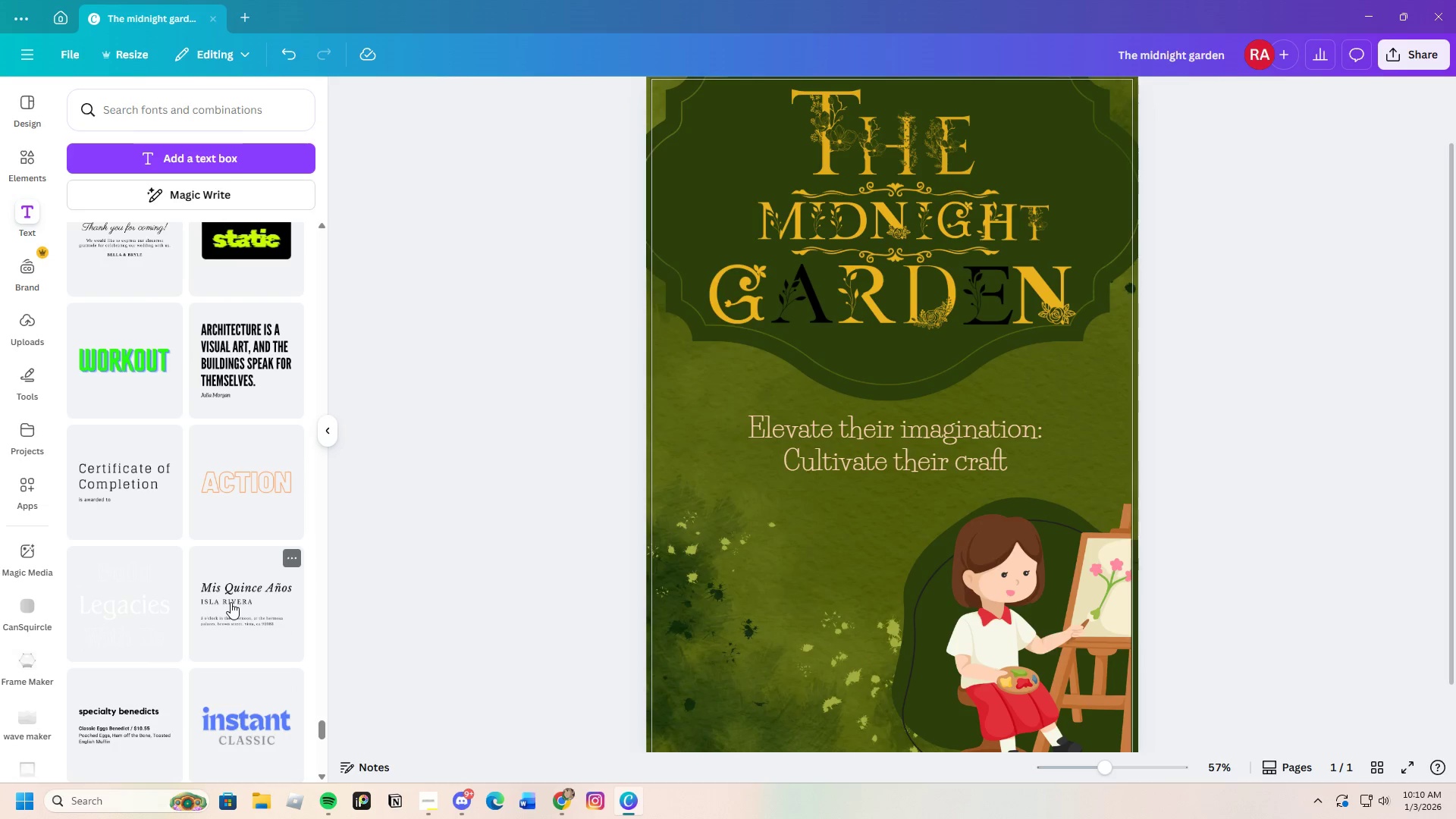 
scroll: coordinate [231, 602], scroll_direction: down, amount: 2.0
 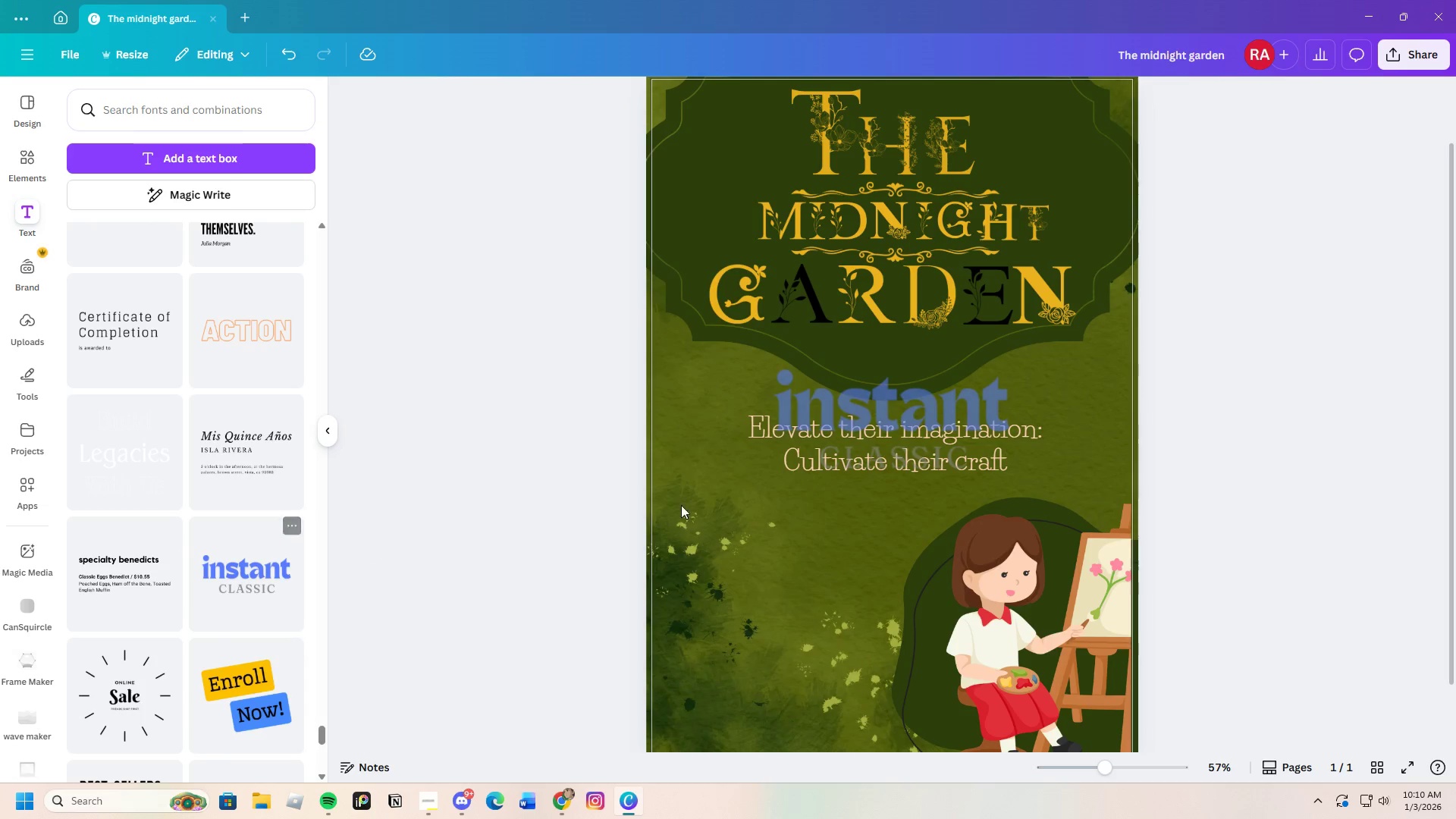 
left_click_drag(start_coordinate=[934, 388], to_coordinate=[890, 521])
 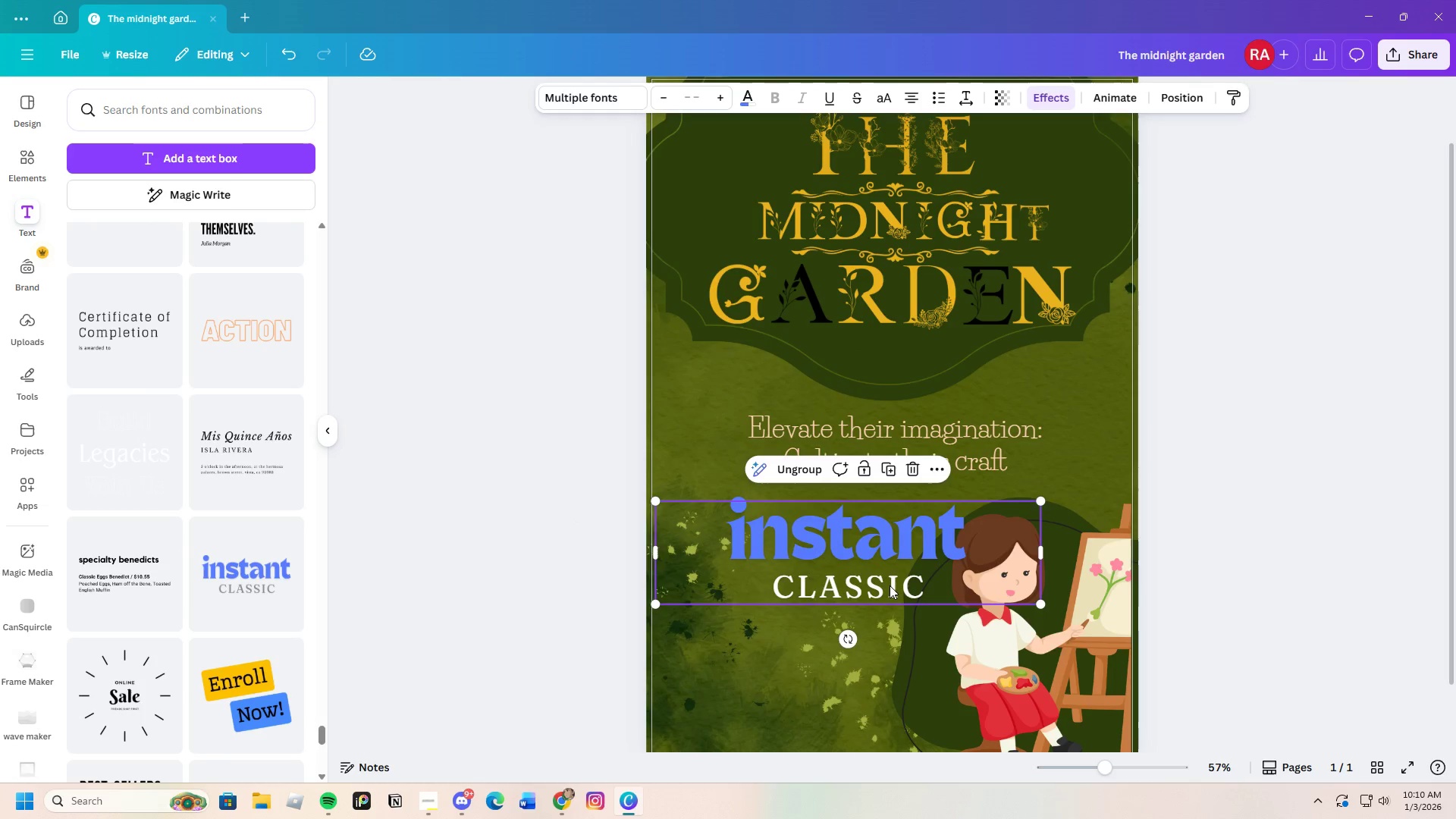 
left_click([890, 585])
 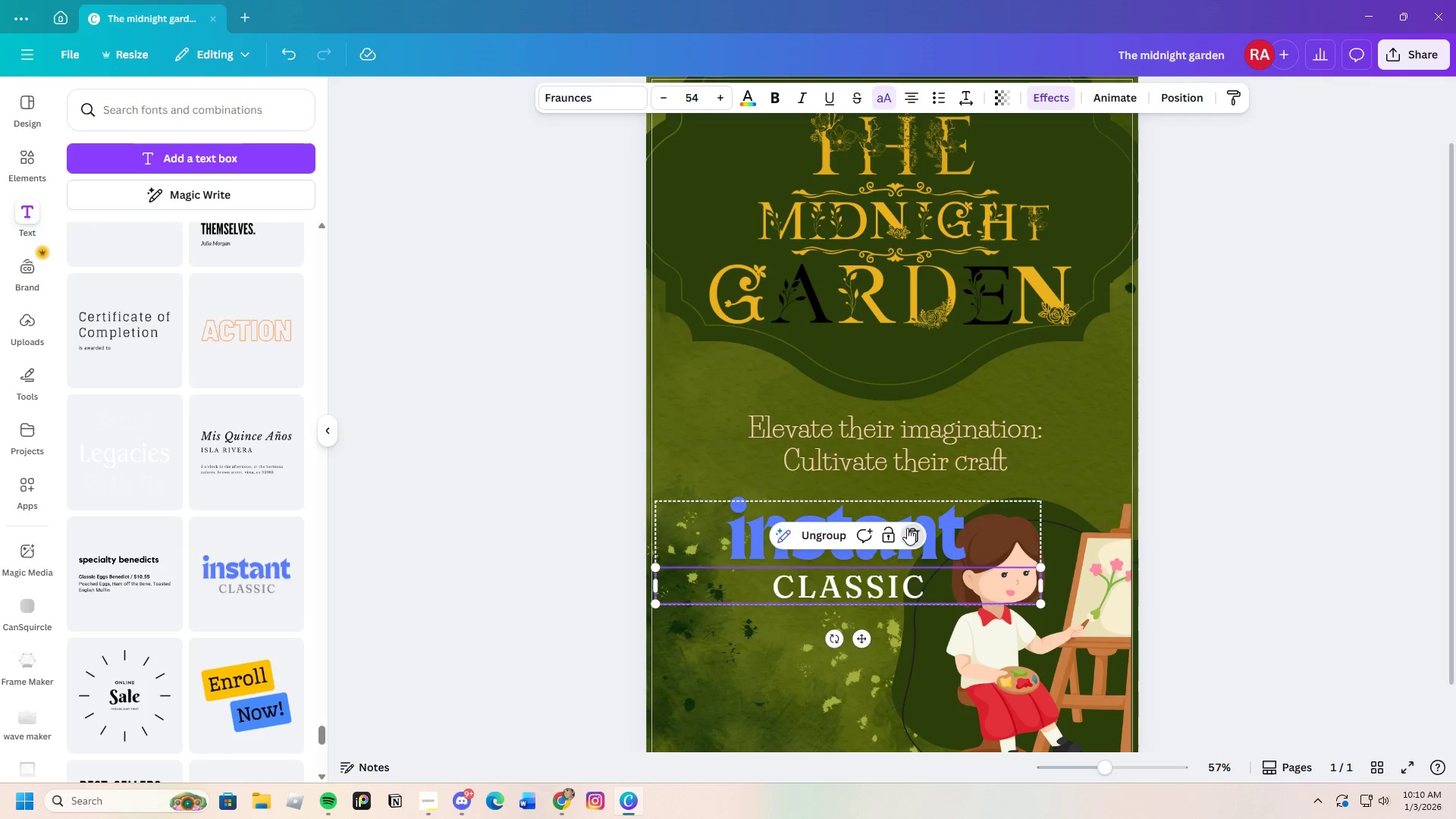 
double_click([943, 537])
 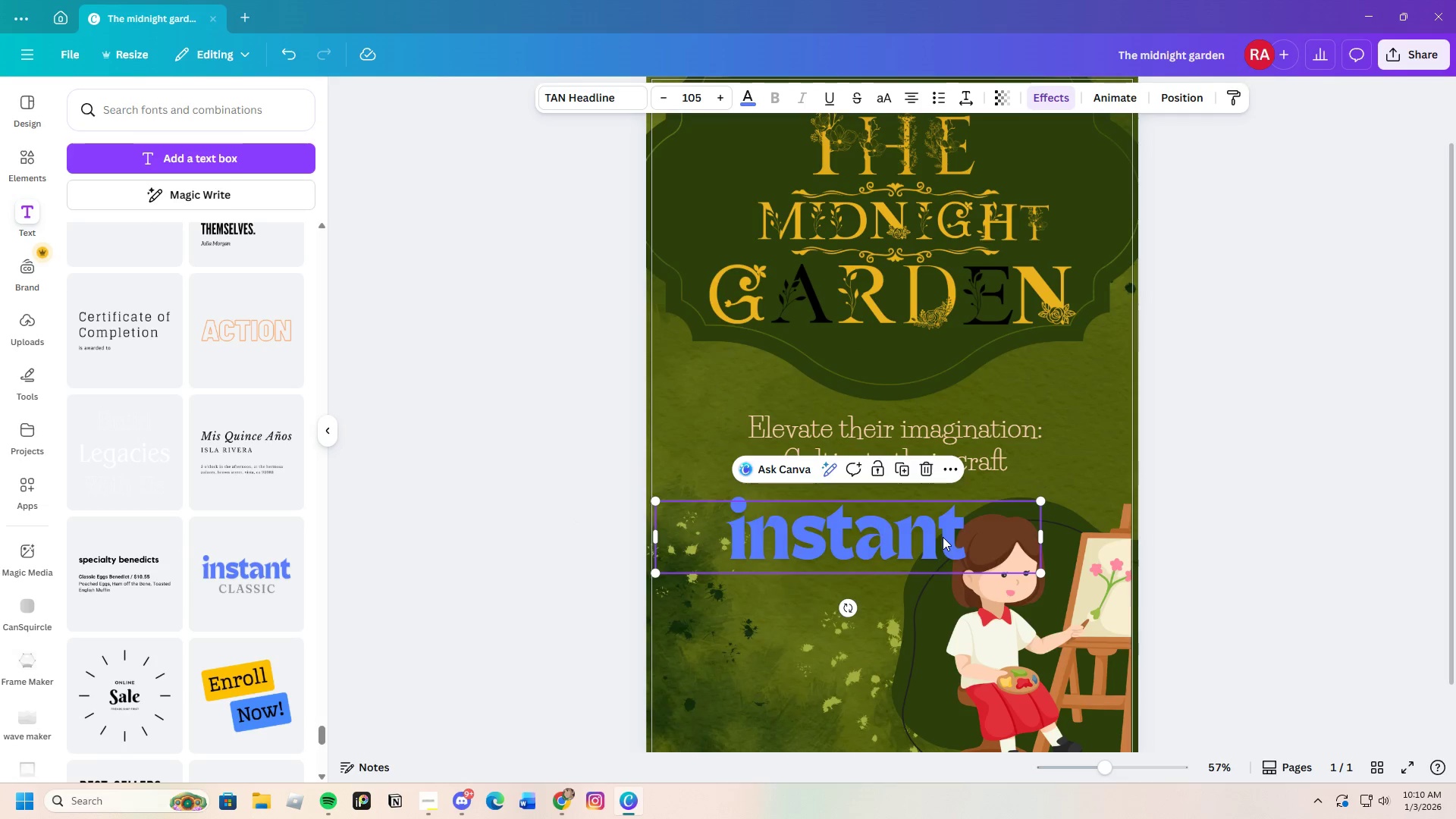 
triple_click([943, 537])
 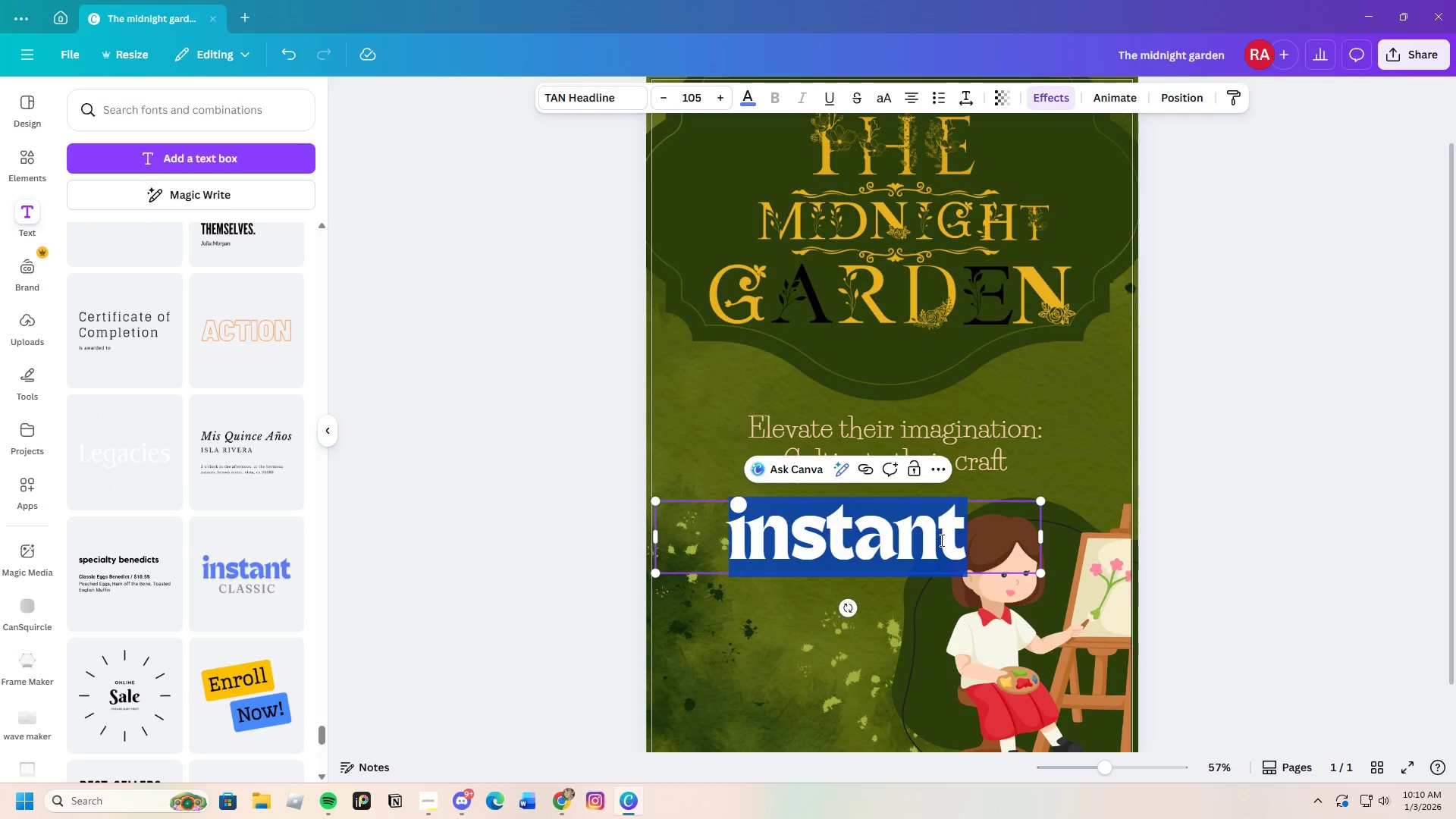 
key(Backspace)
type(Core Benefits)
 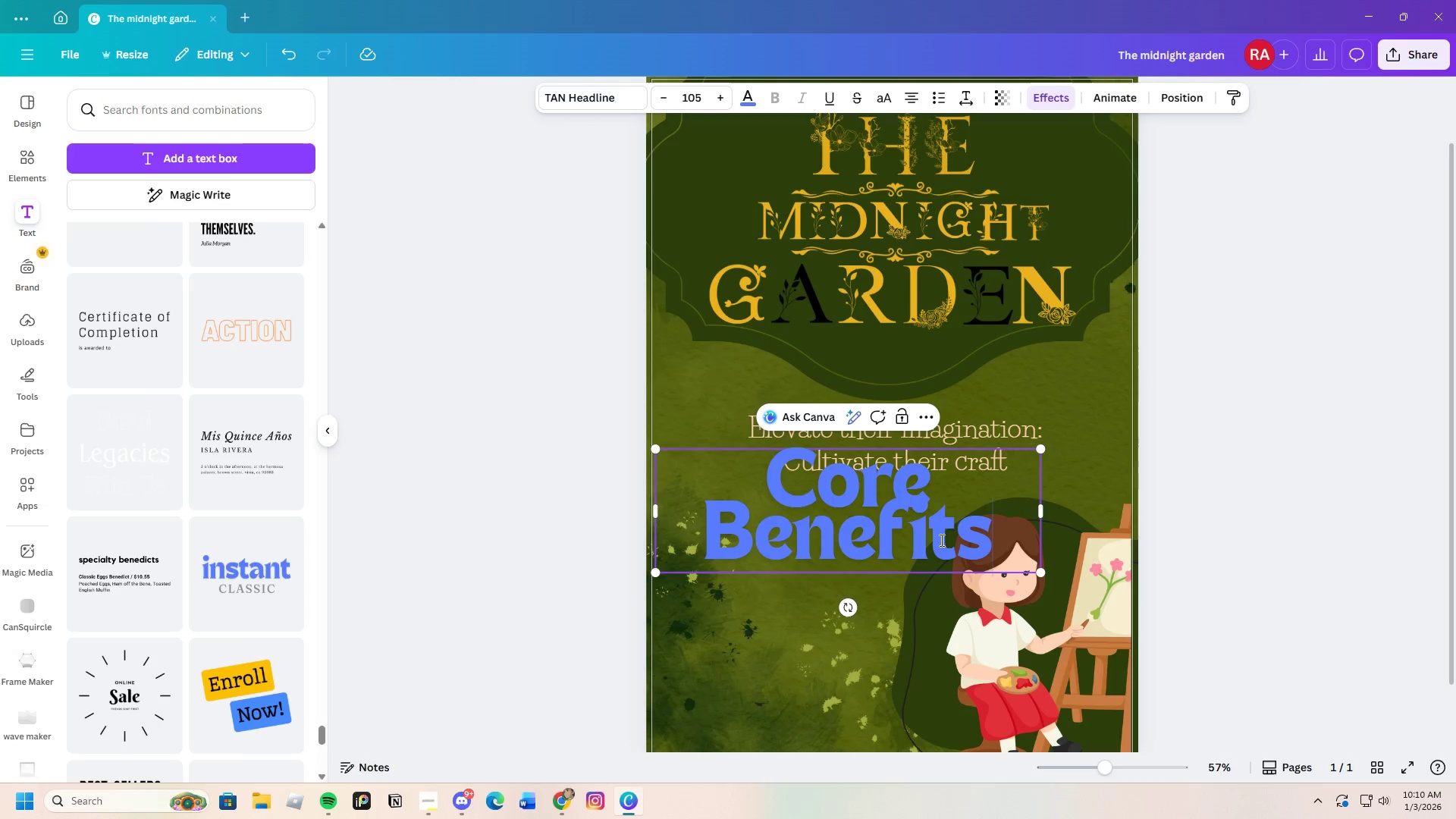 
wait(10.78)
 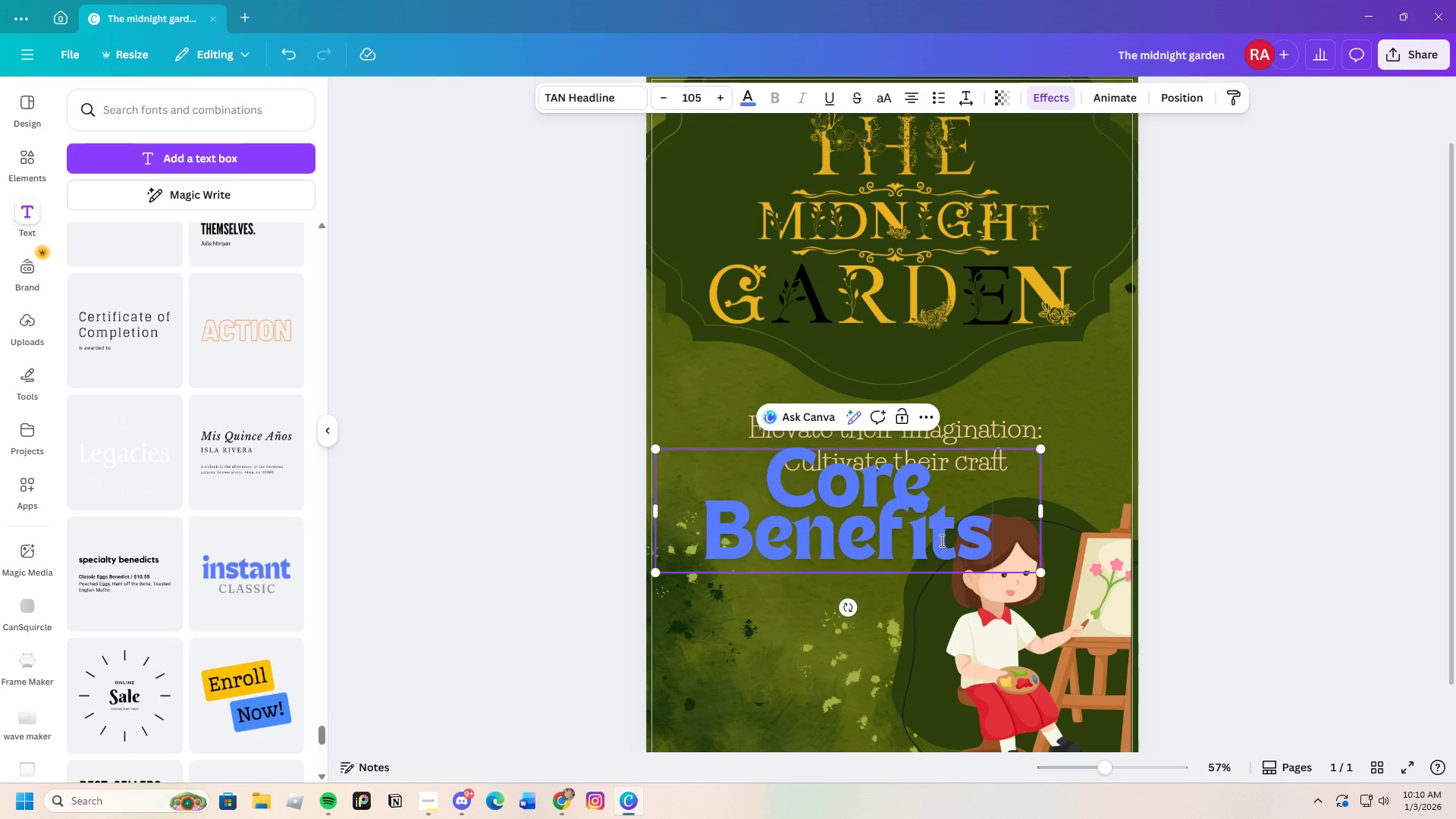 
left_click_drag(start_coordinate=[1040, 574], to_coordinate=[845, 541])
 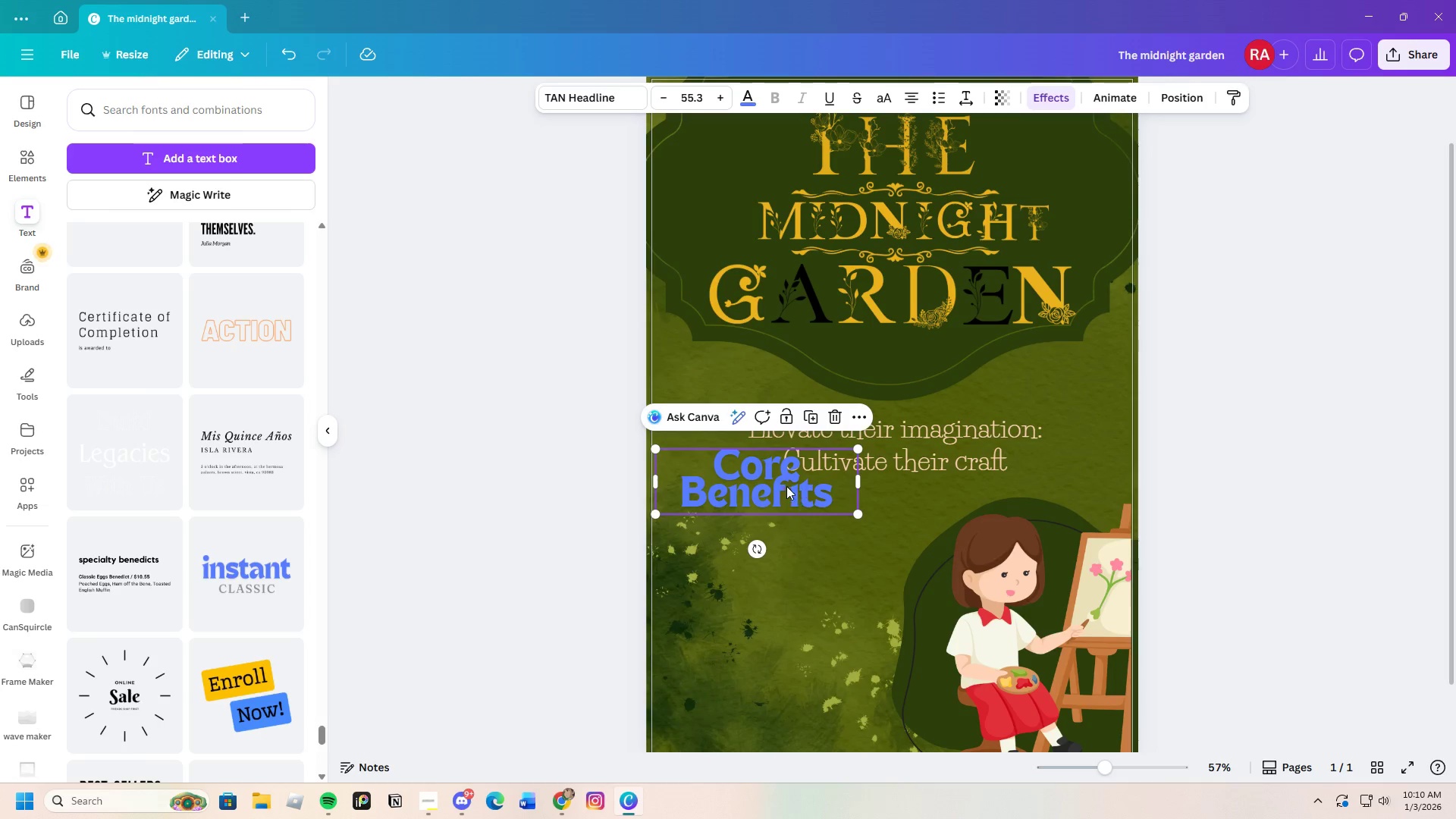 
left_click_drag(start_coordinate=[786, 485], to_coordinate=[765, 525])
 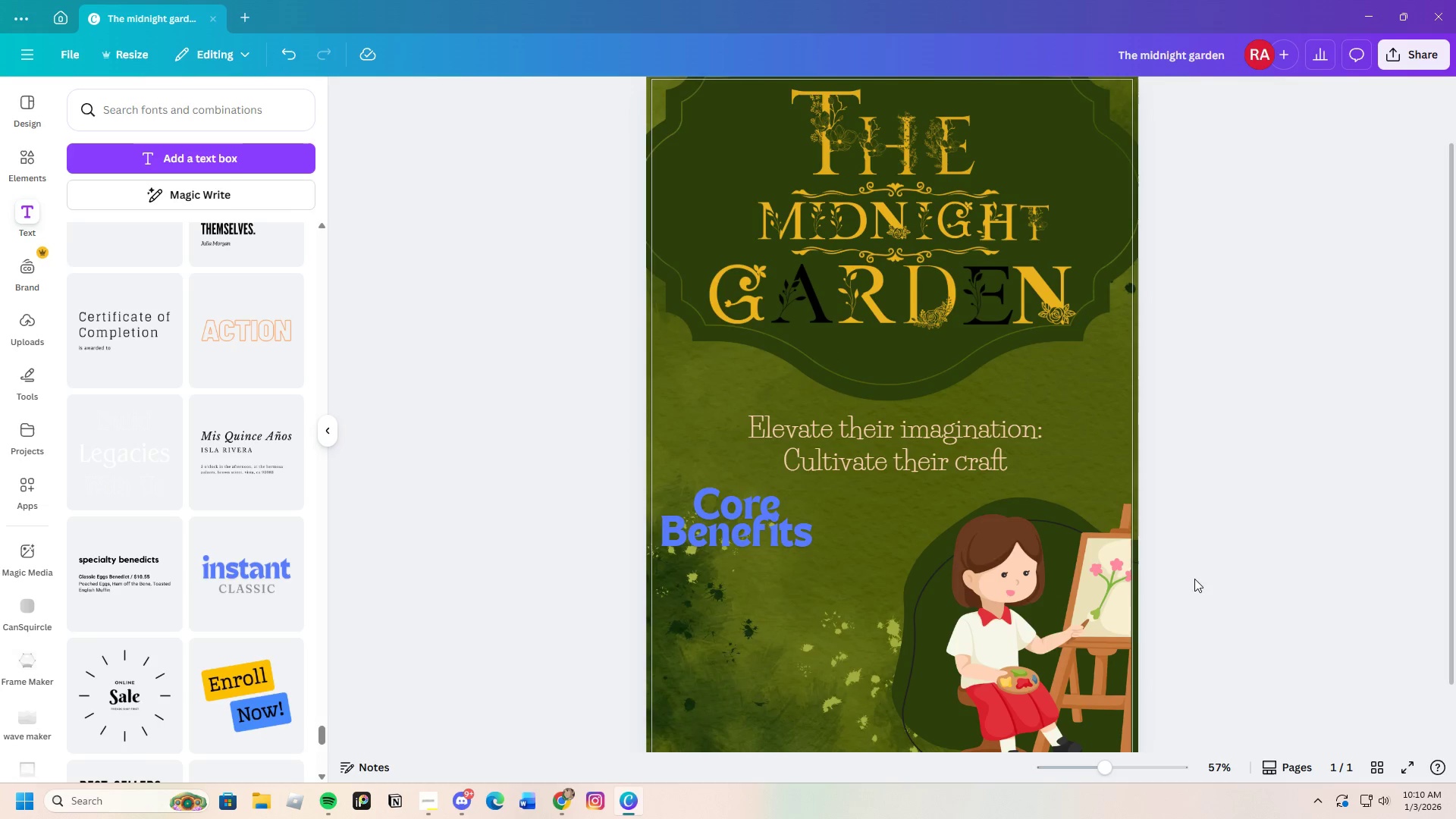 
left_click([746, 424])
 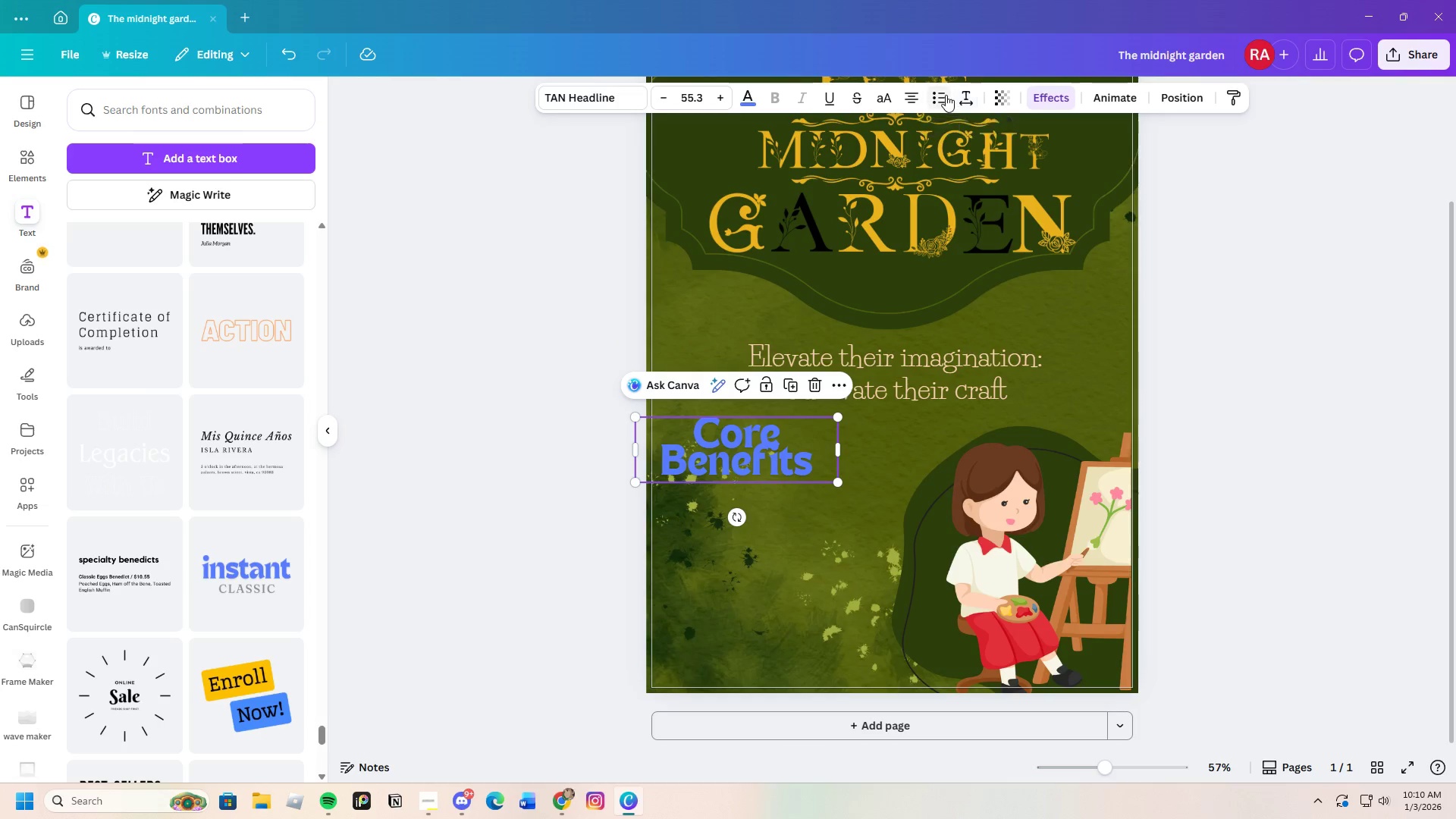 
scroll: coordinate [1120, 632], scroll_direction: down, amount: 3.0
 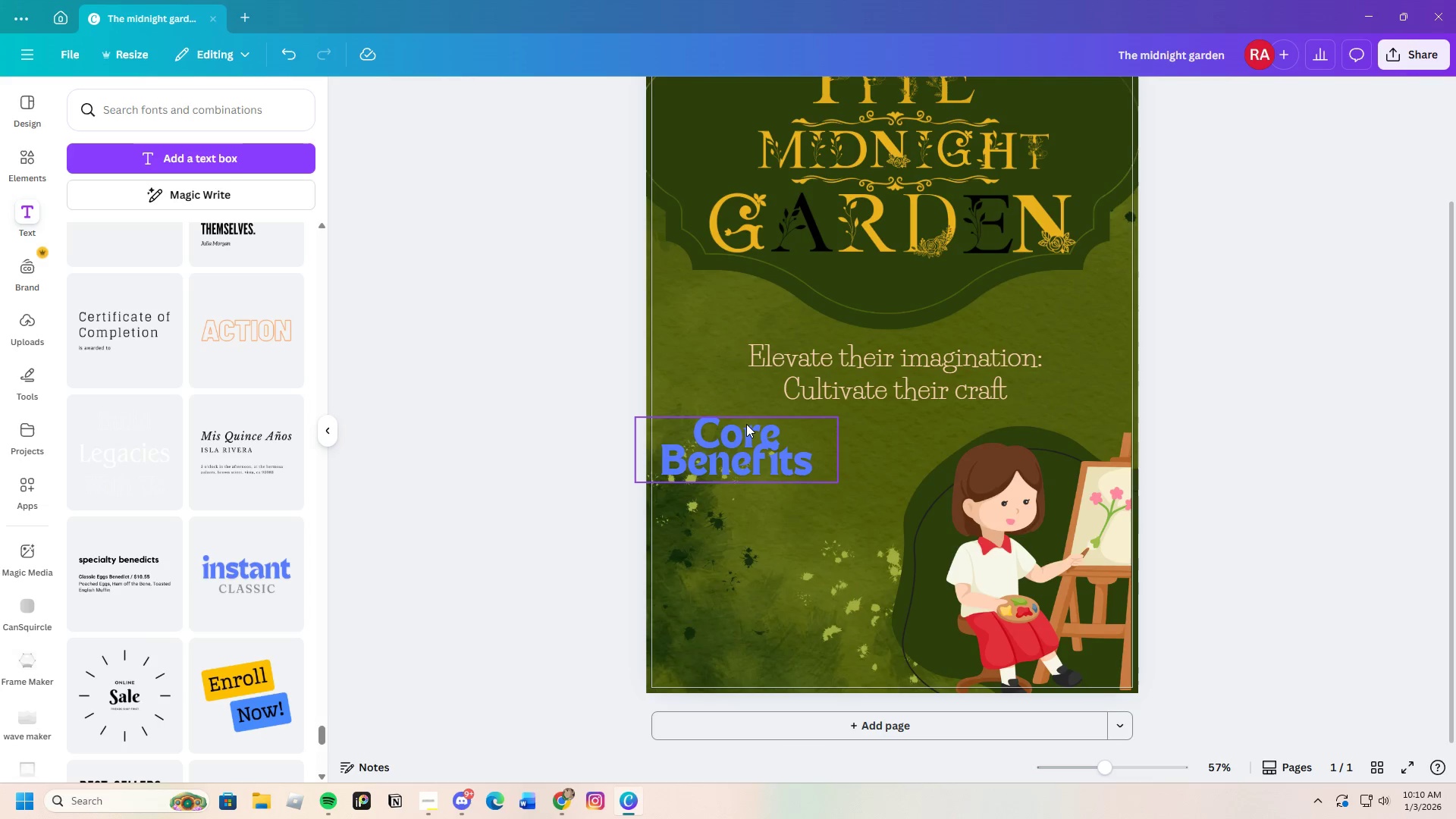 
left_click([966, 96])
 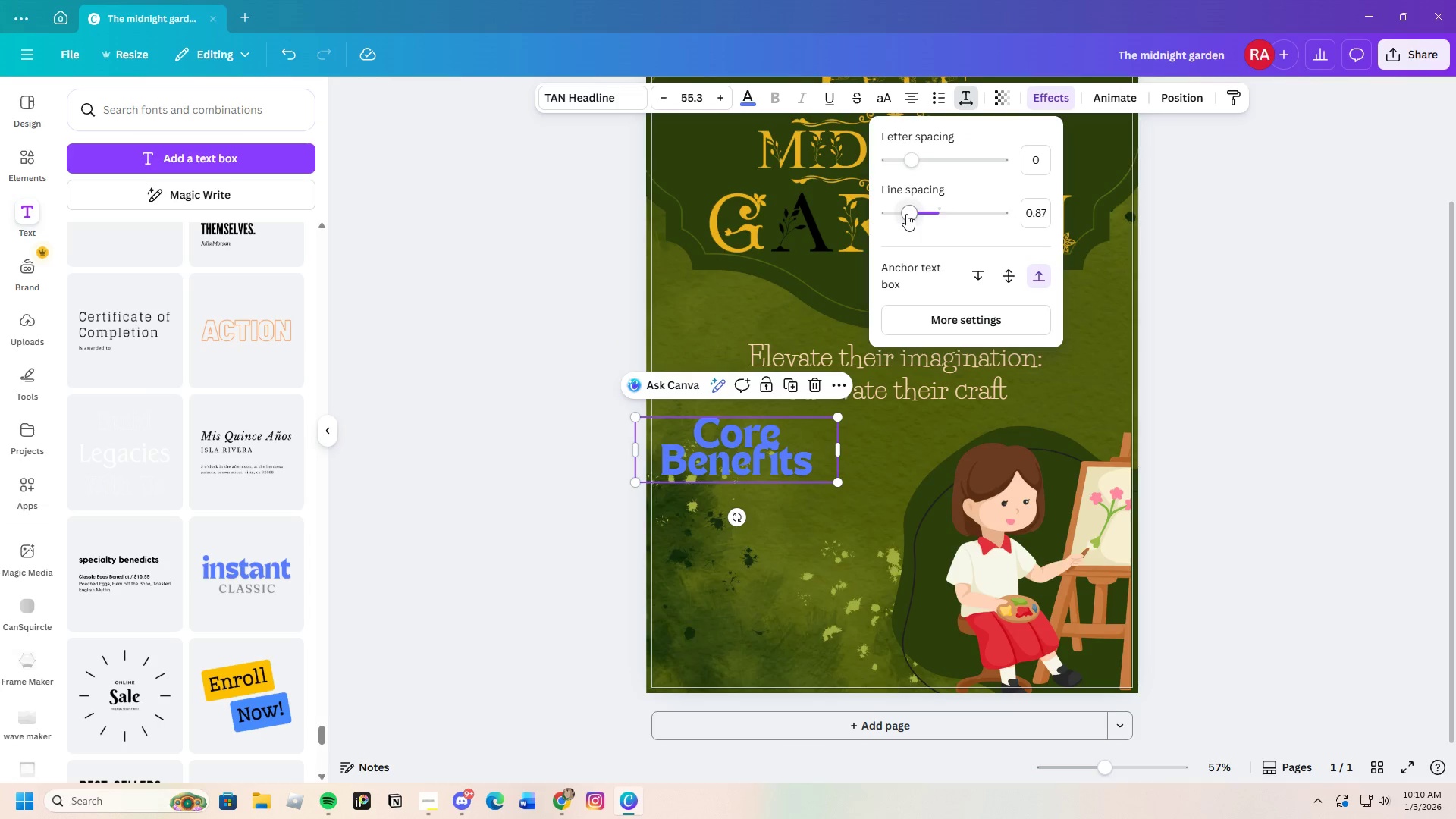 
left_click_drag(start_coordinate=[909, 212], to_coordinate=[922, 211])
 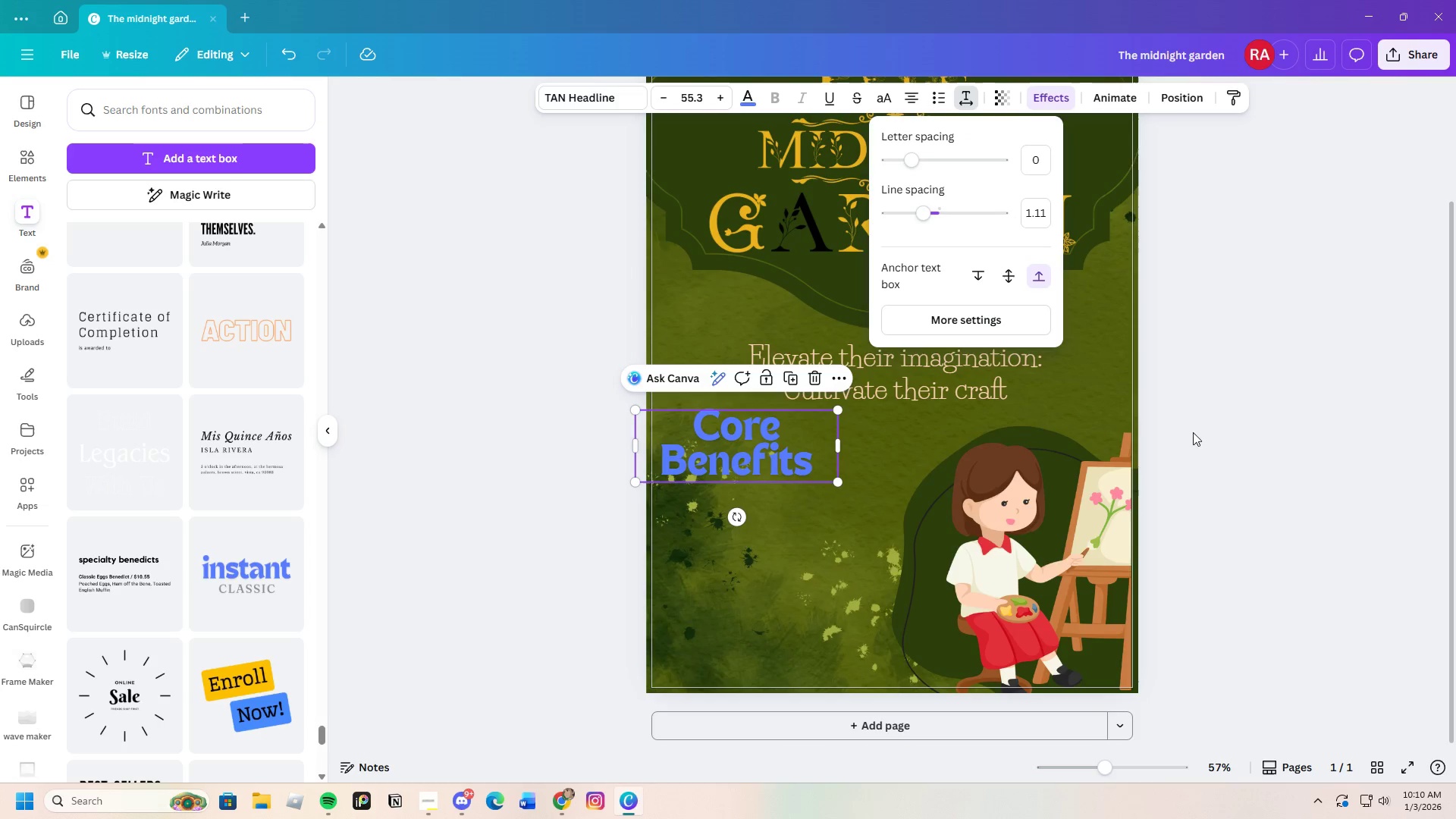 
left_click([1216, 434])
 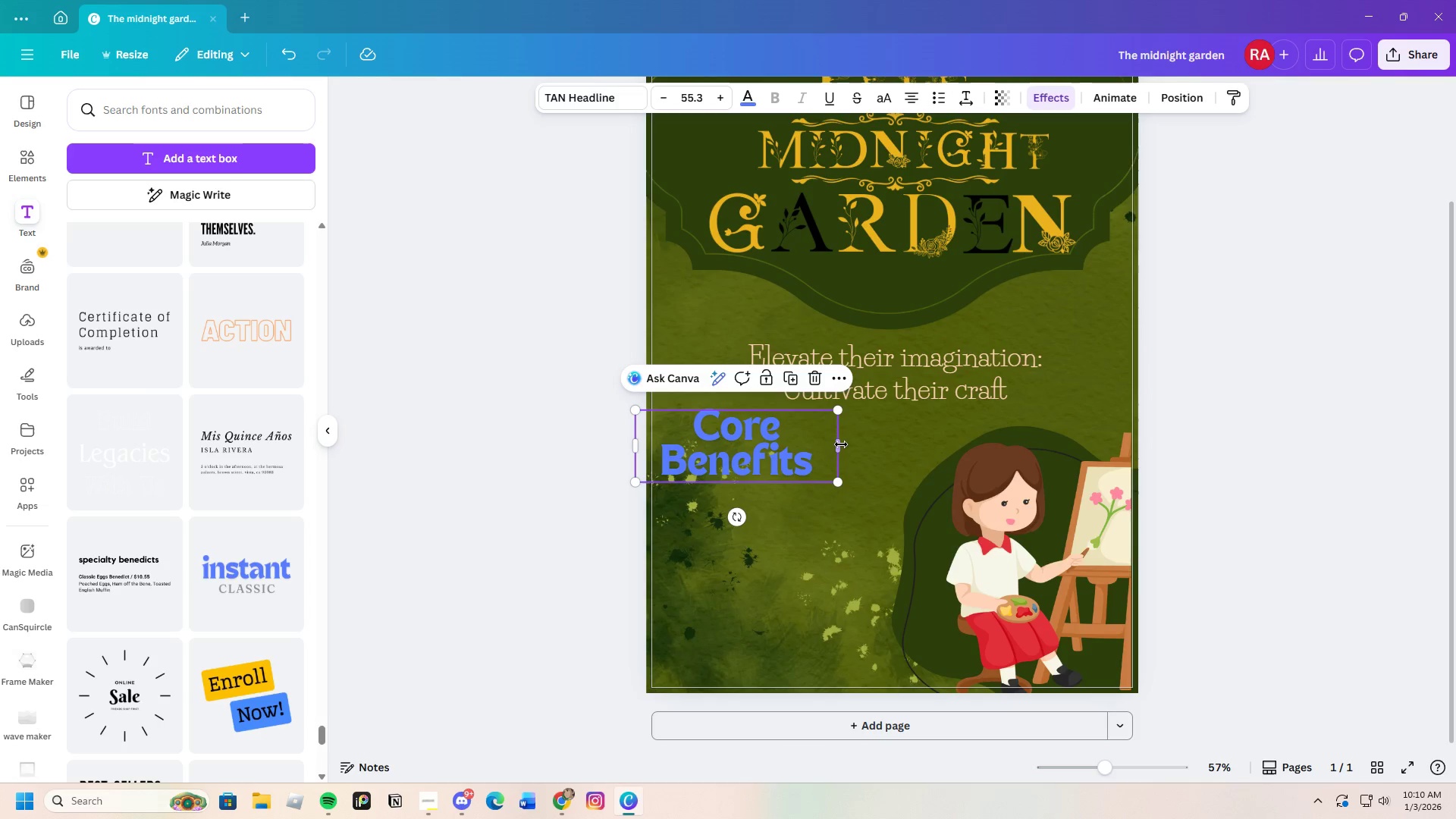 
left_click_drag(start_coordinate=[841, 444], to_coordinate=[944, 454])
 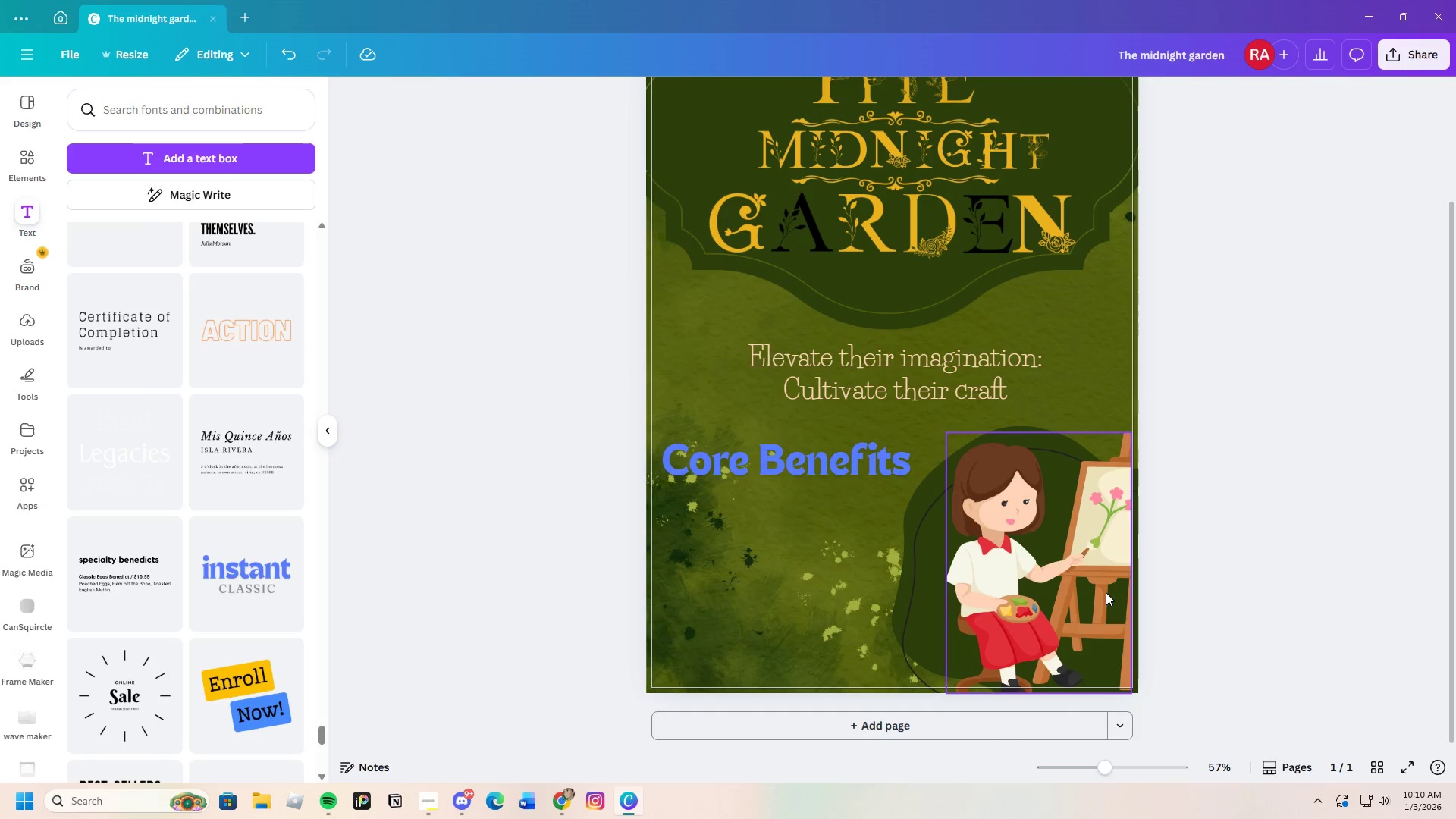 
scroll: coordinate [1087, 648], scroll_direction: up, amount: 1.0
 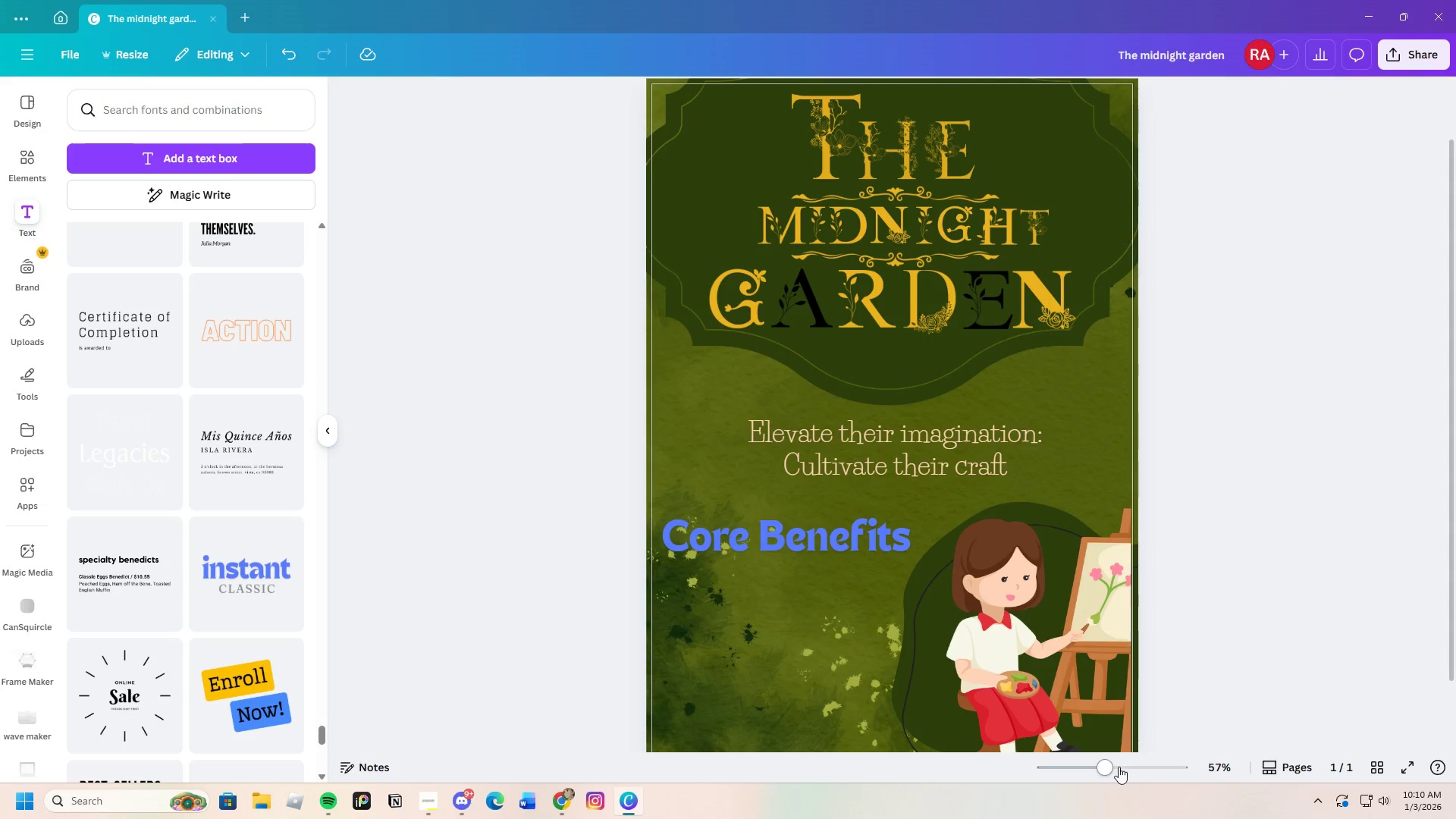 
left_click_drag(start_coordinate=[1112, 767], to_coordinate=[1120, 770])
 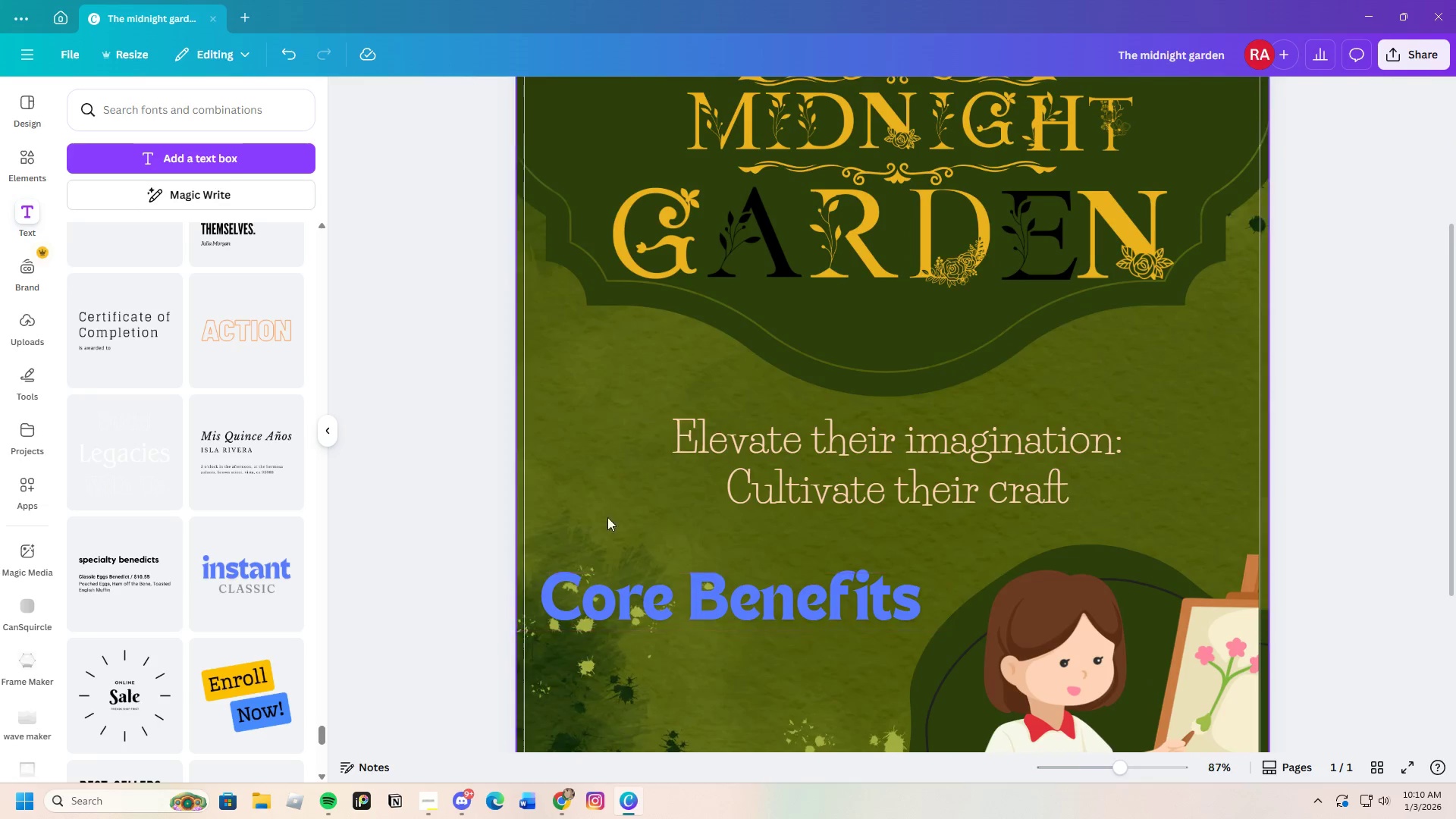 
scroll: coordinate [606, 513], scroll_direction: down, amount: 2.0
 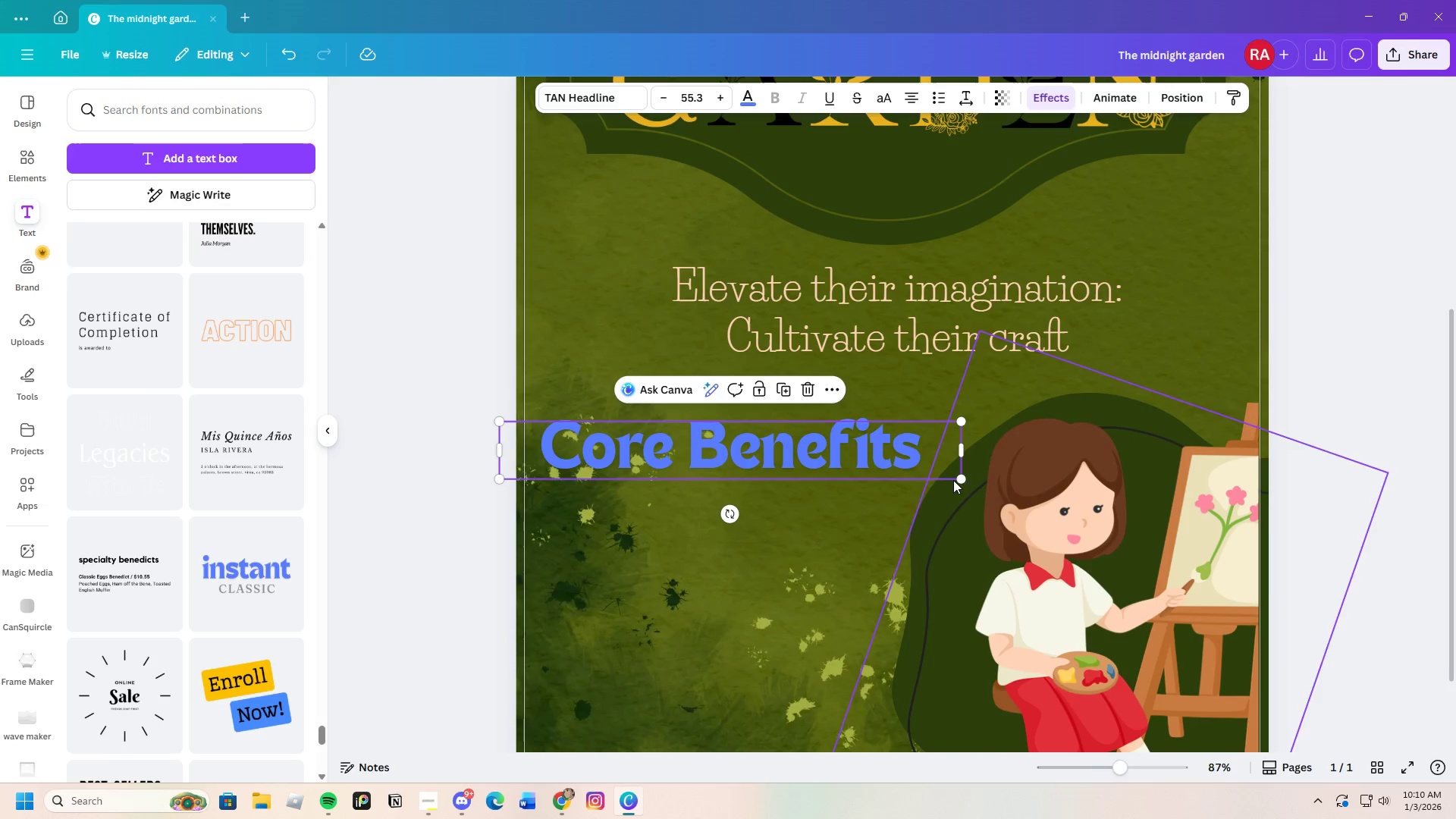 
left_click_drag(start_coordinate=[961, 479], to_coordinate=[886, 469])
 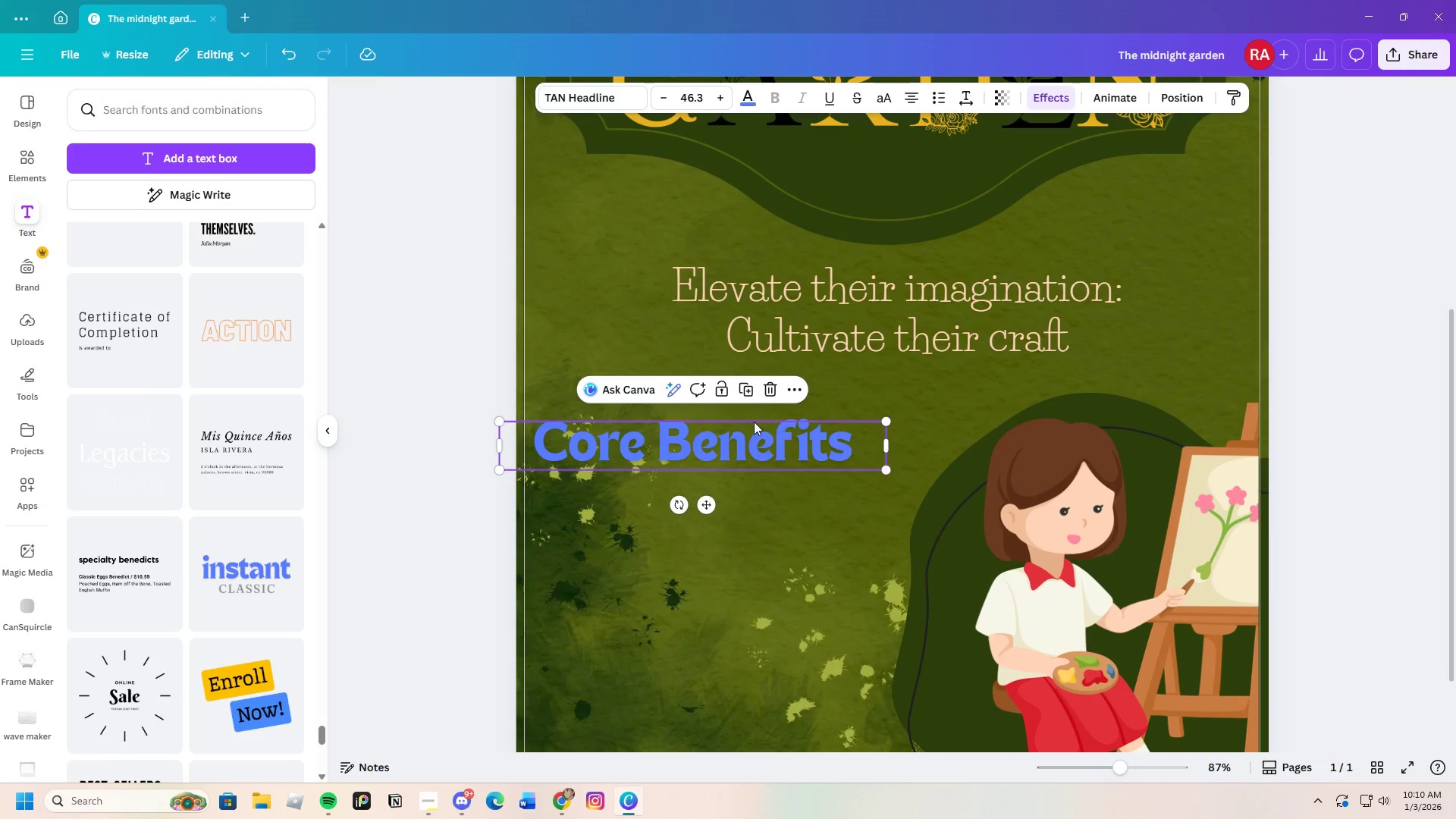 
left_click([754, 422])
 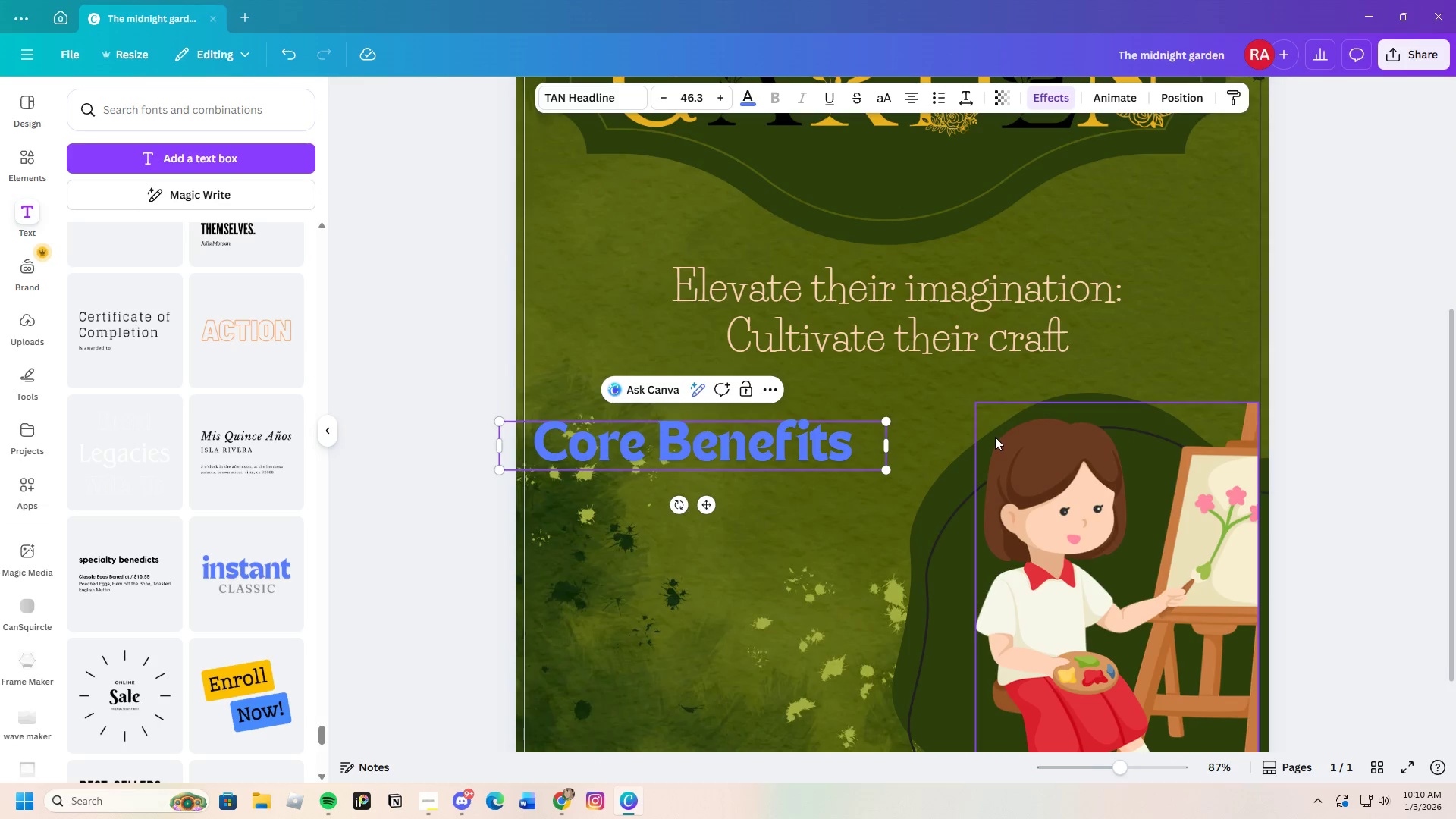 
left_click([1424, 419])
 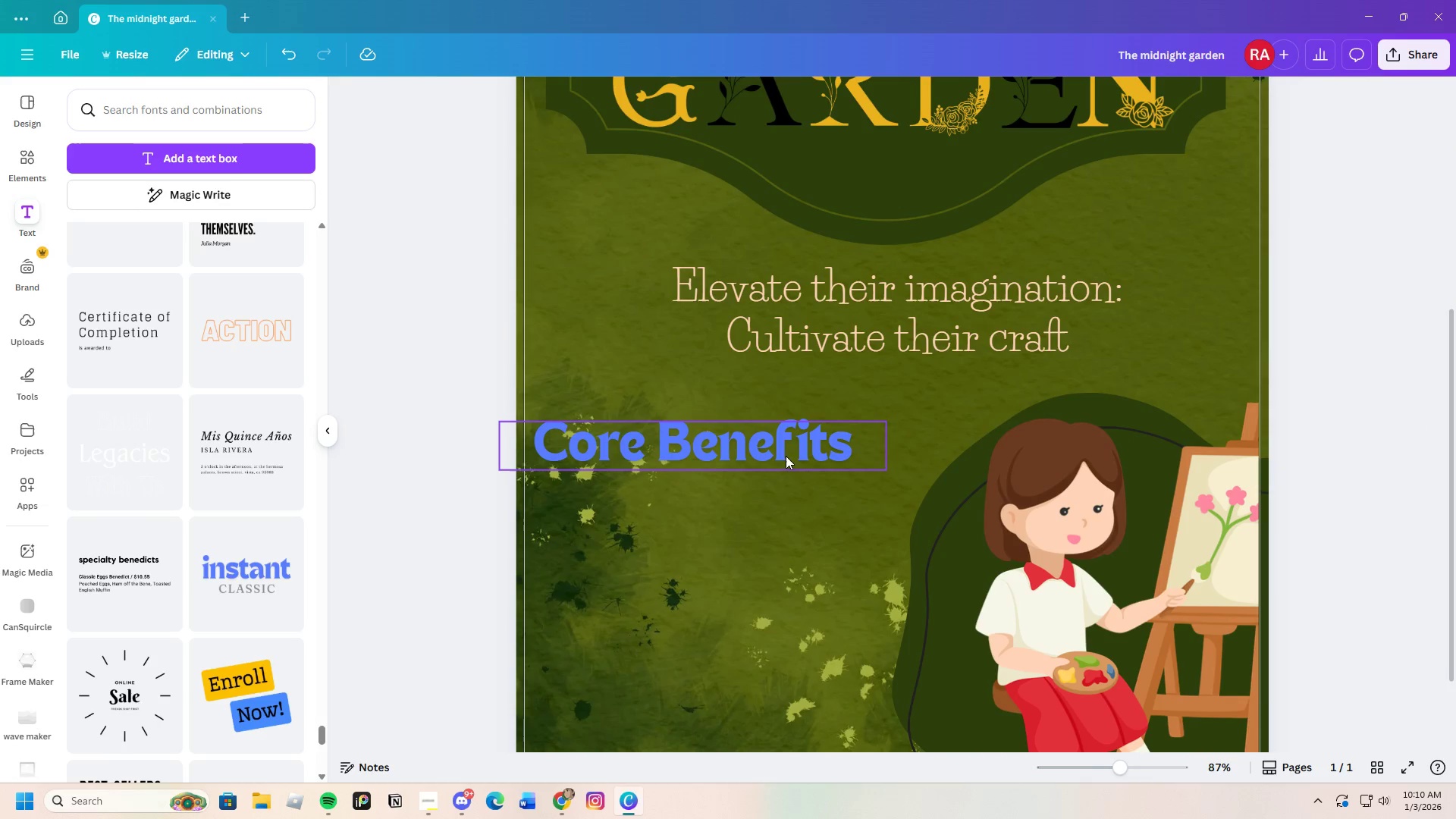 
left_click_drag(start_coordinate=[781, 446], to_coordinate=[783, 433])
 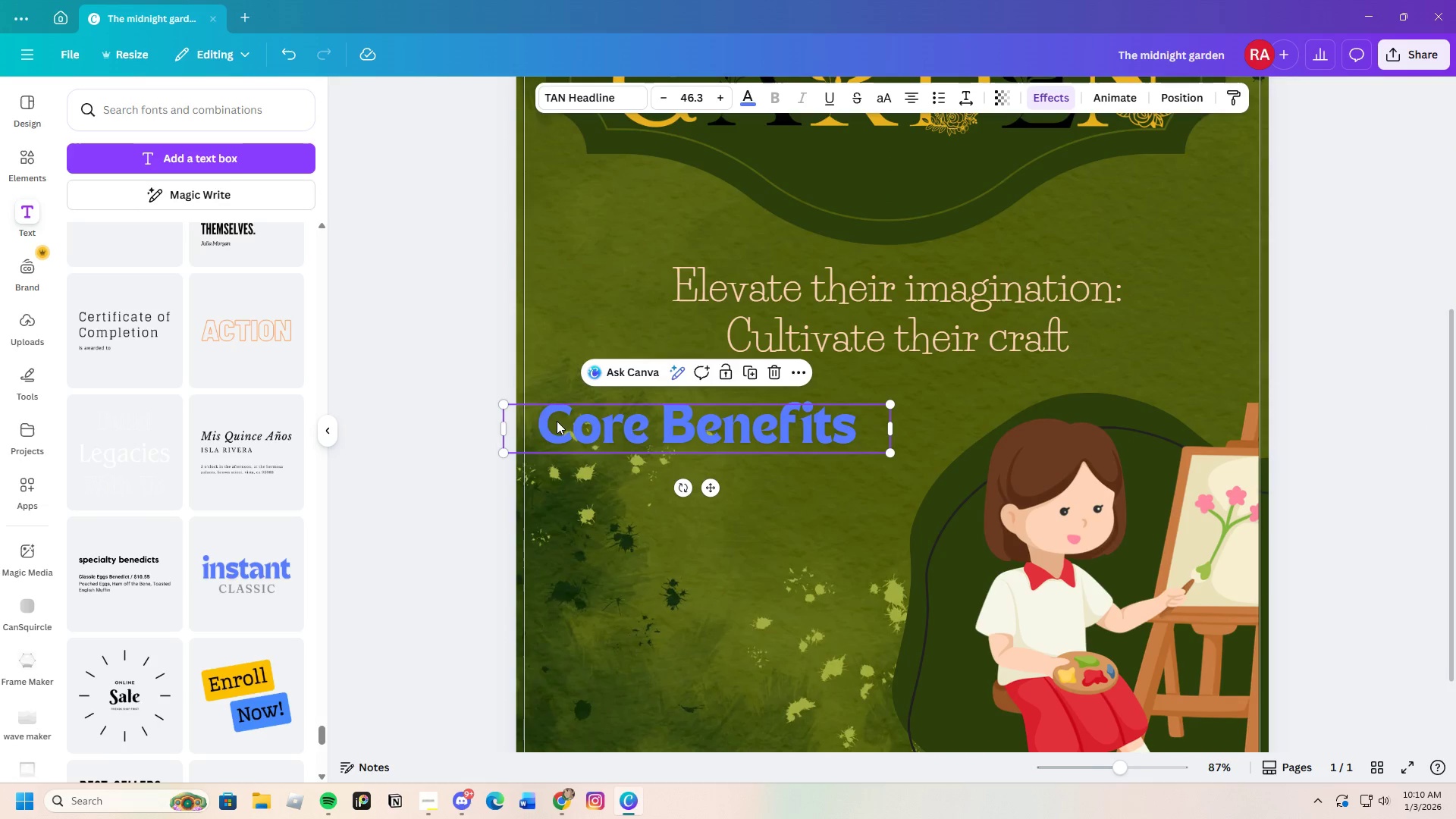 
left_click([536, 419])
 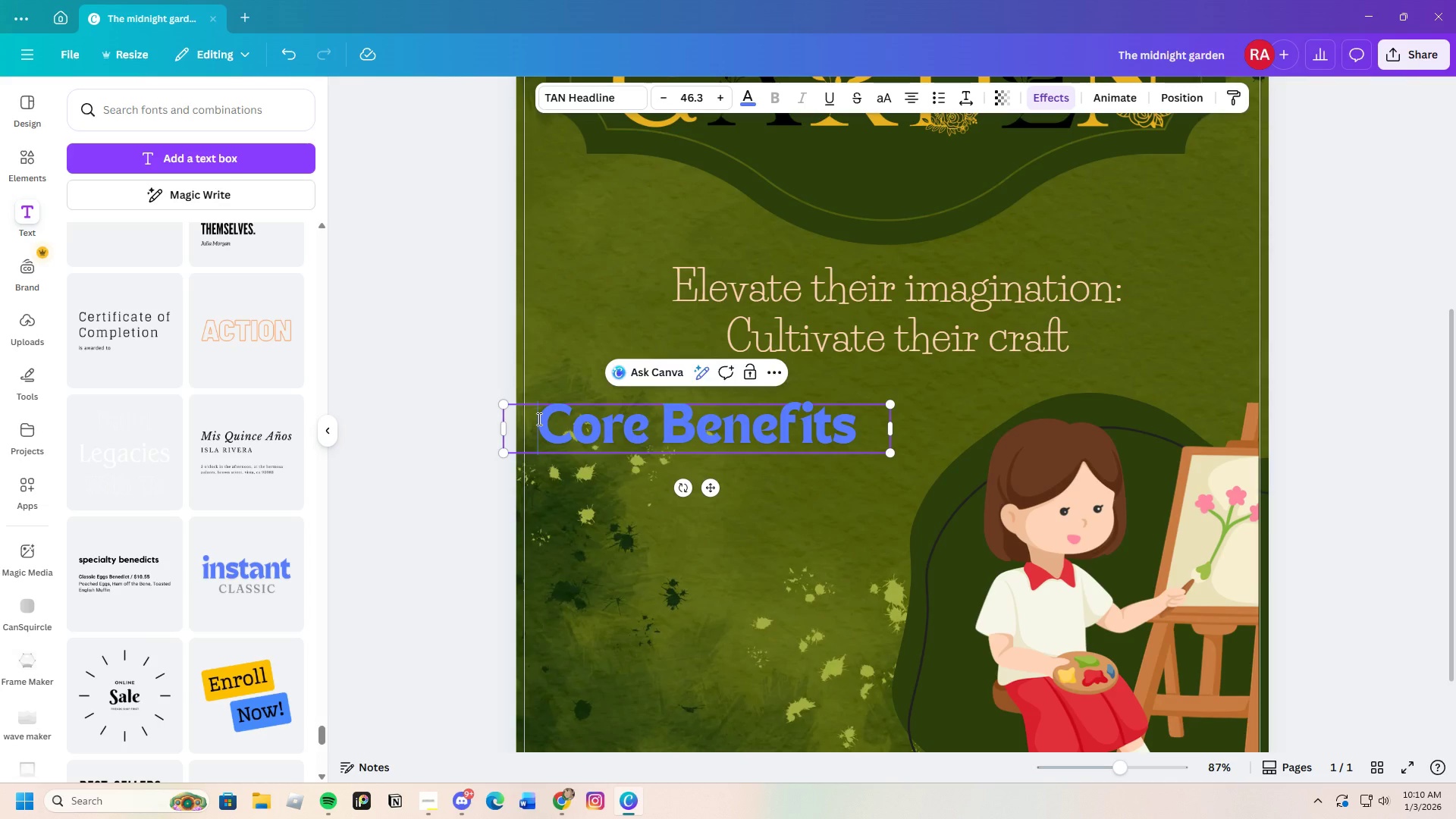 
left_click_drag(start_coordinate=[538, 419], to_coordinate=[869, 419])
 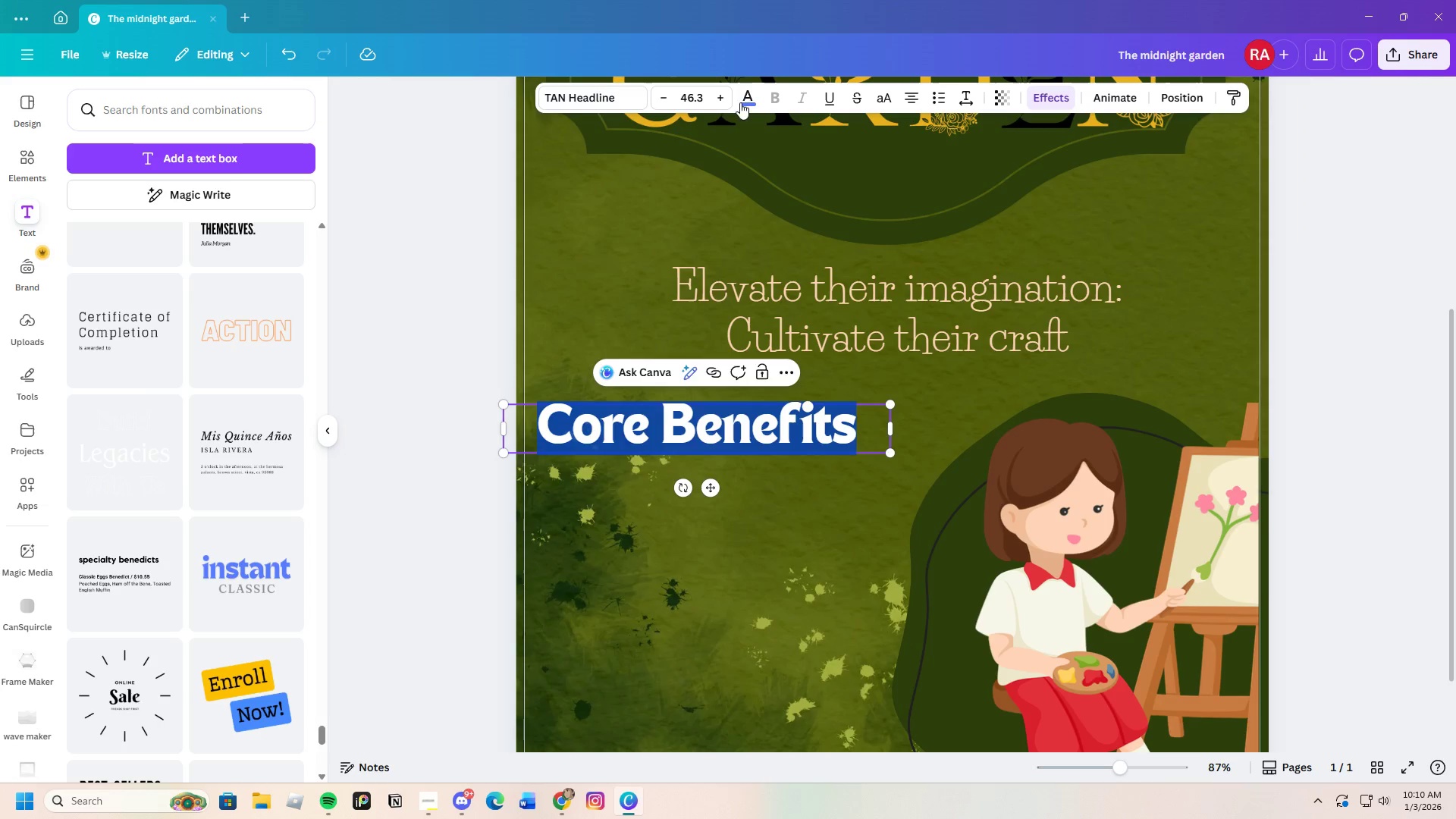 
left_click([737, 91])
 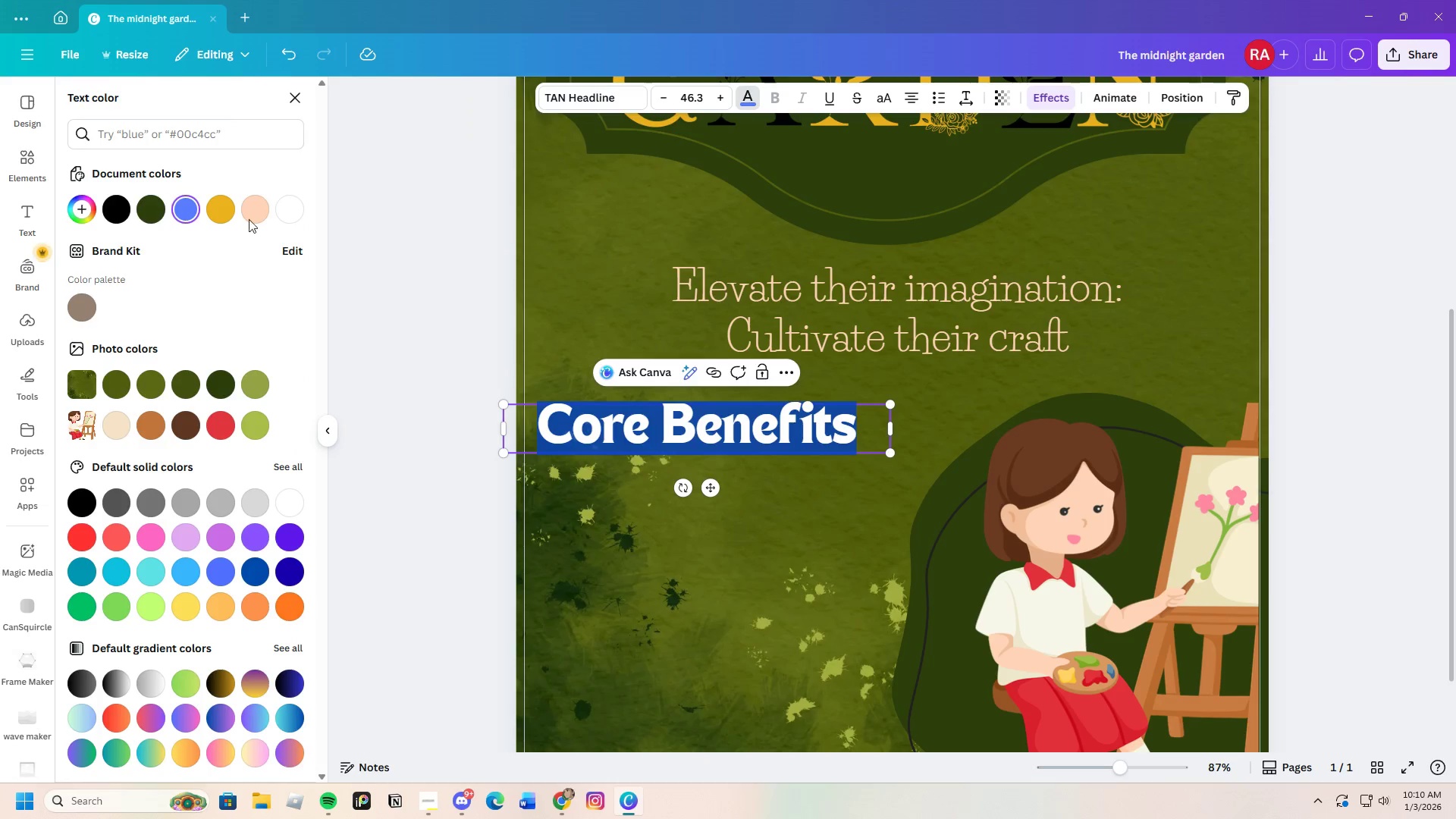 
left_click([259, 206])
 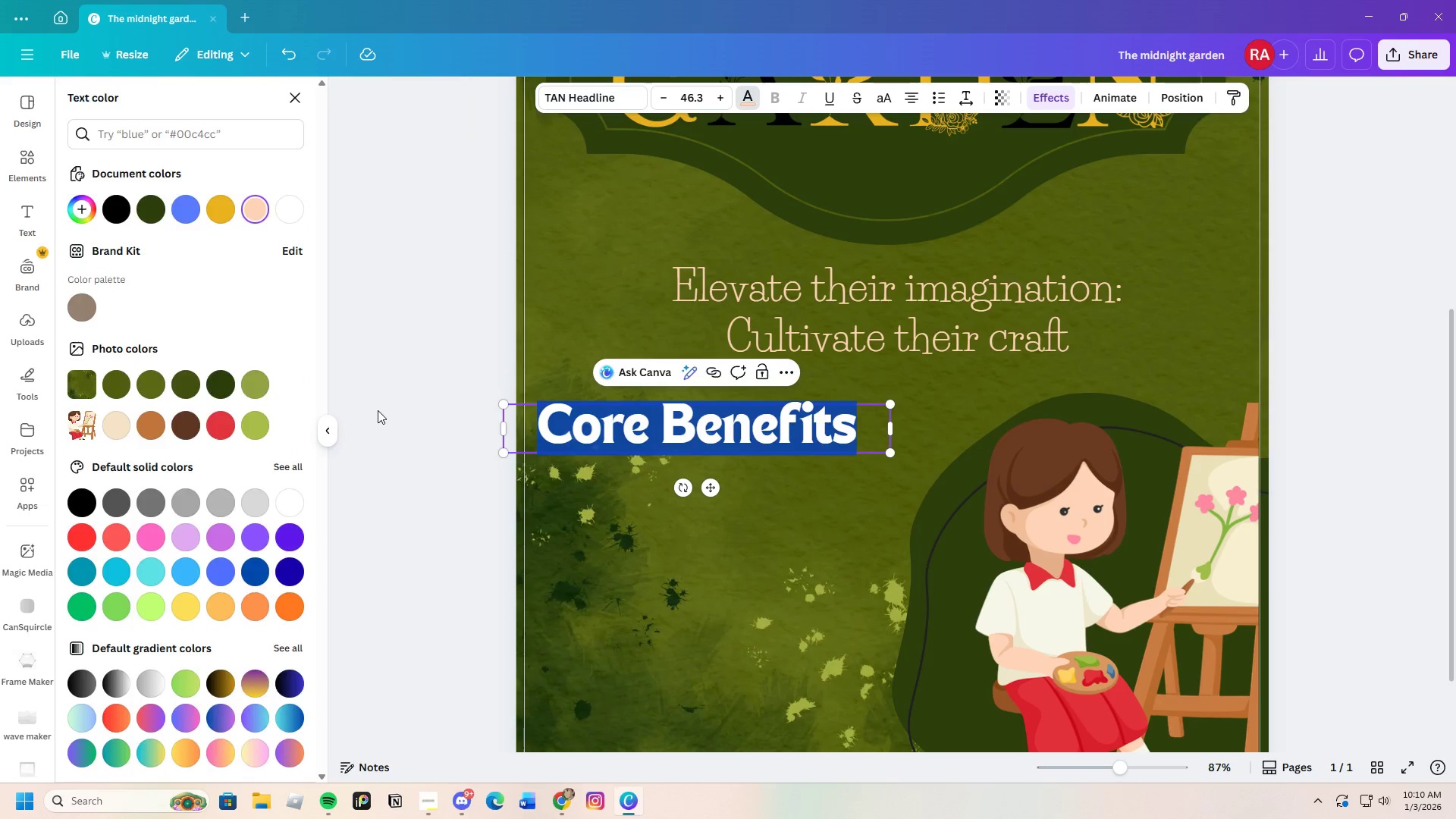 
double_click([380, 410])
 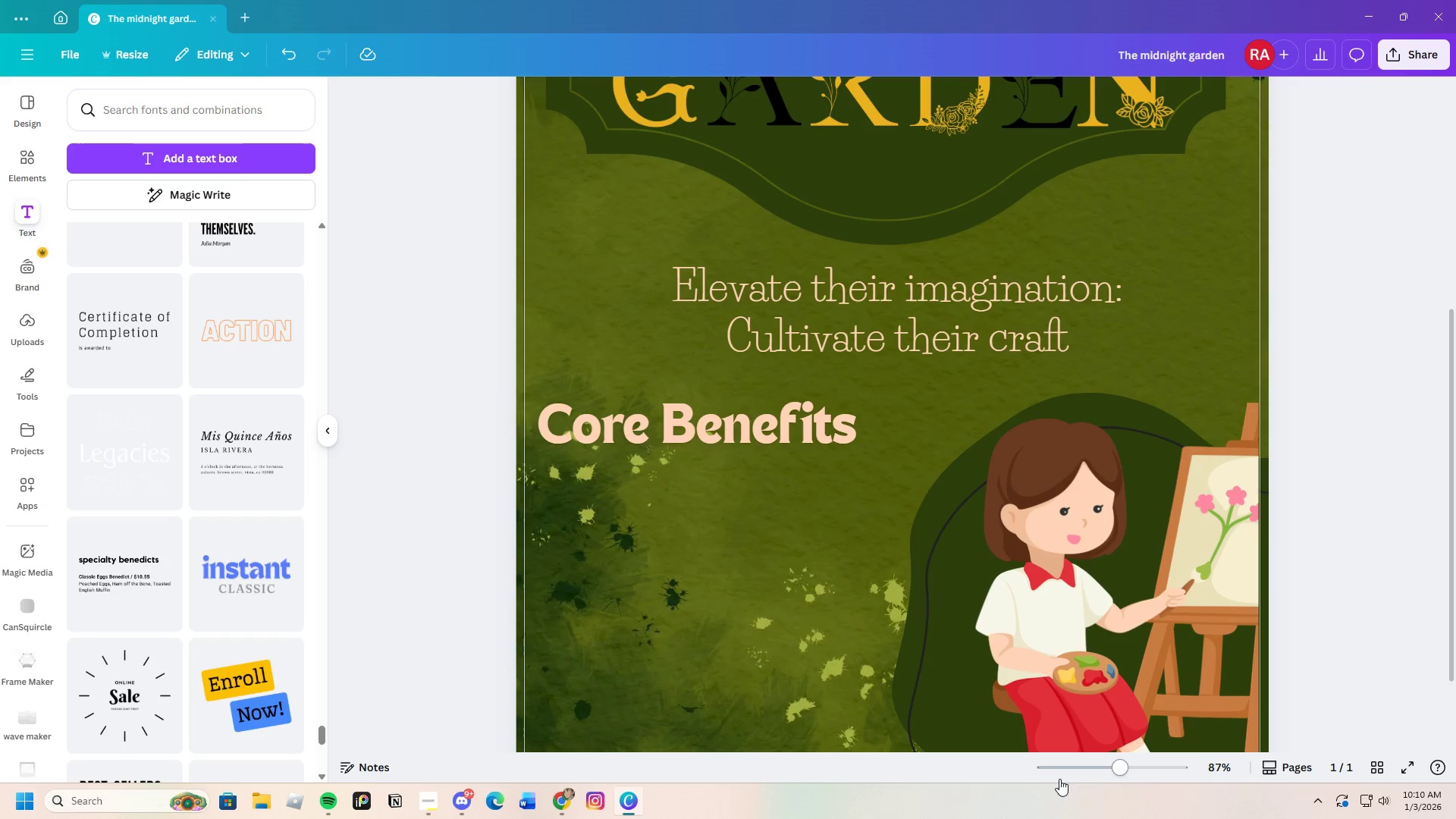 
left_click_drag(start_coordinate=[1114, 768], to_coordinate=[1106, 777])
 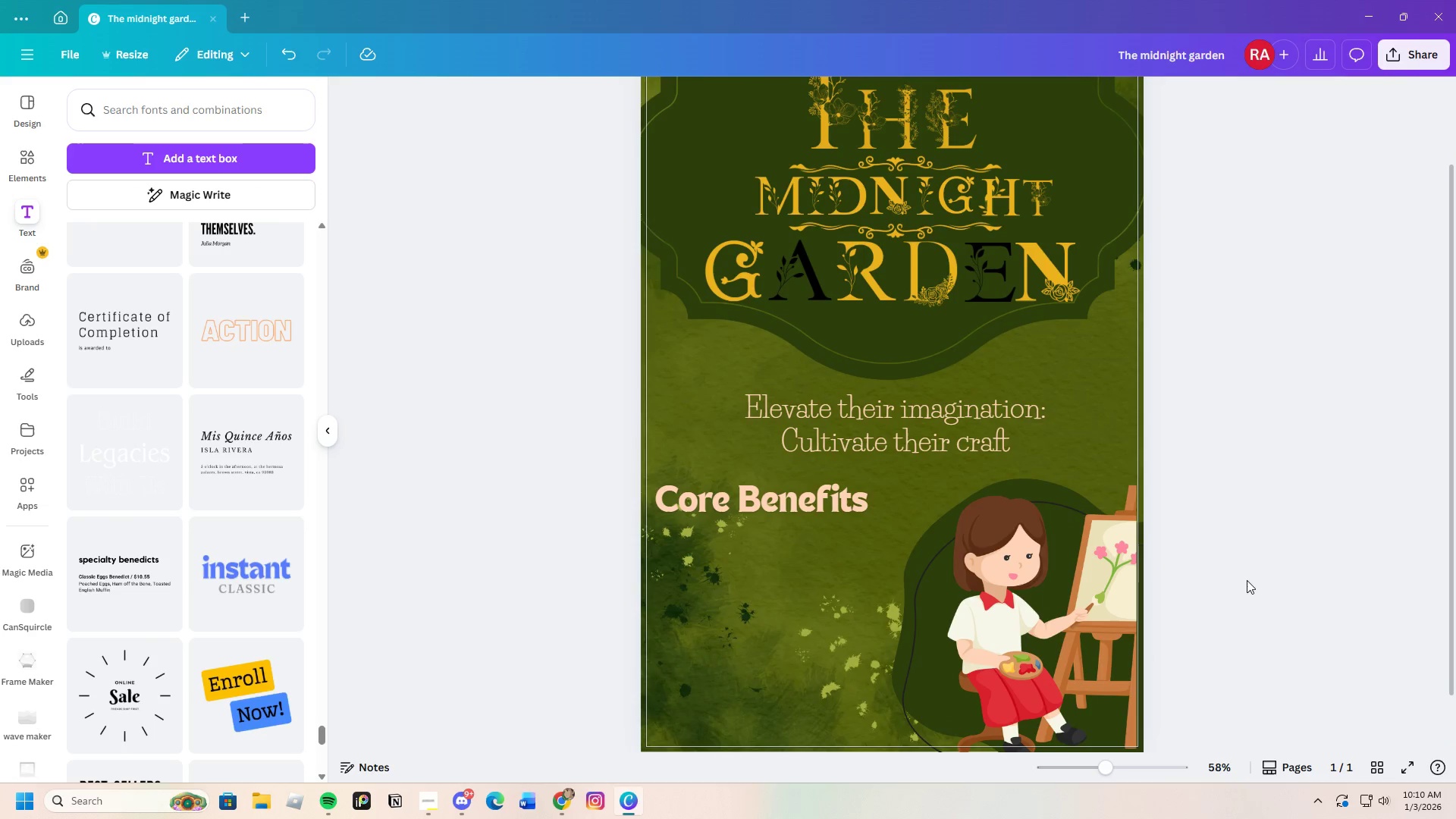 
left_click([1247, 580])
 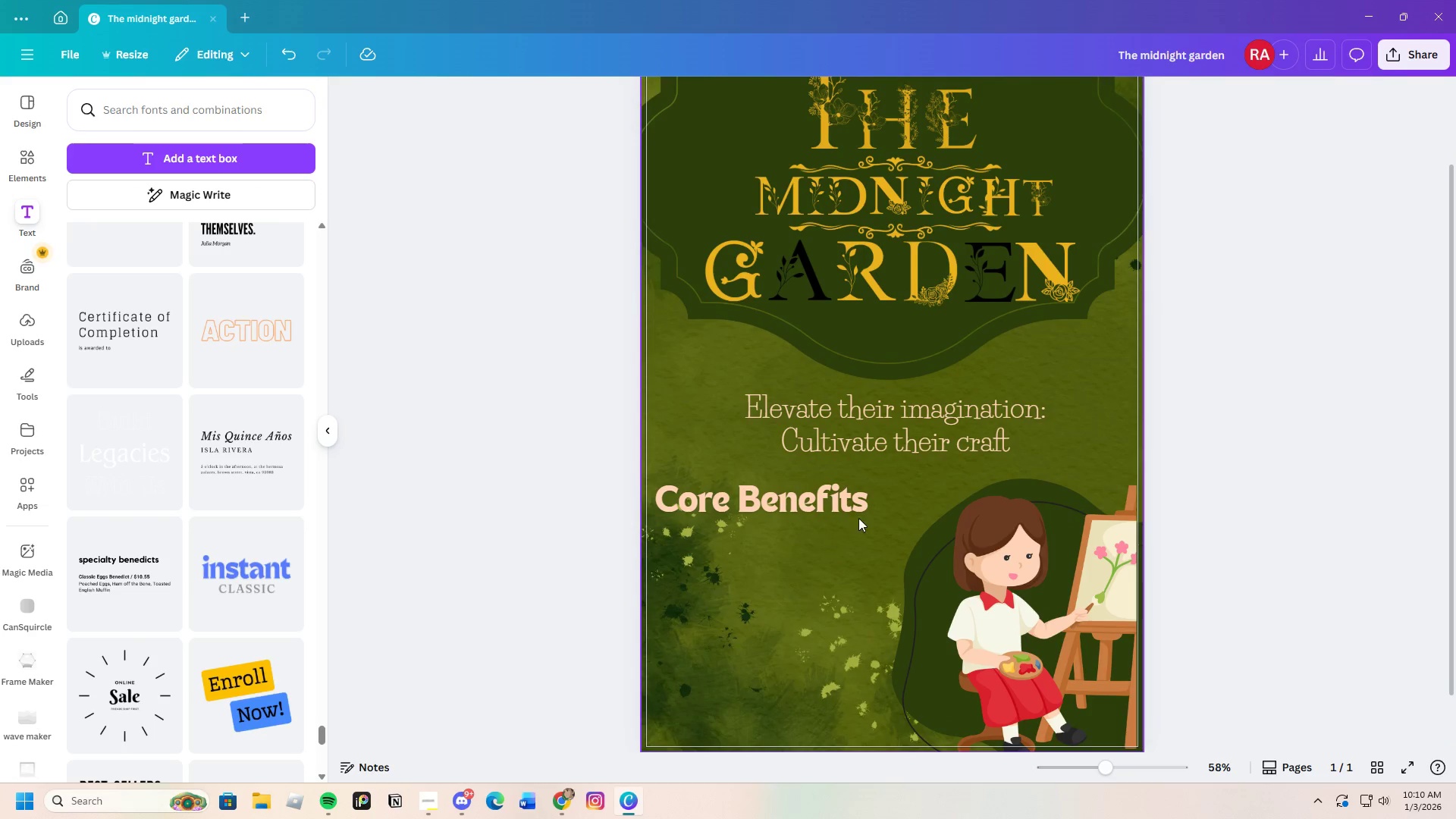 
double_click([872, 513])
 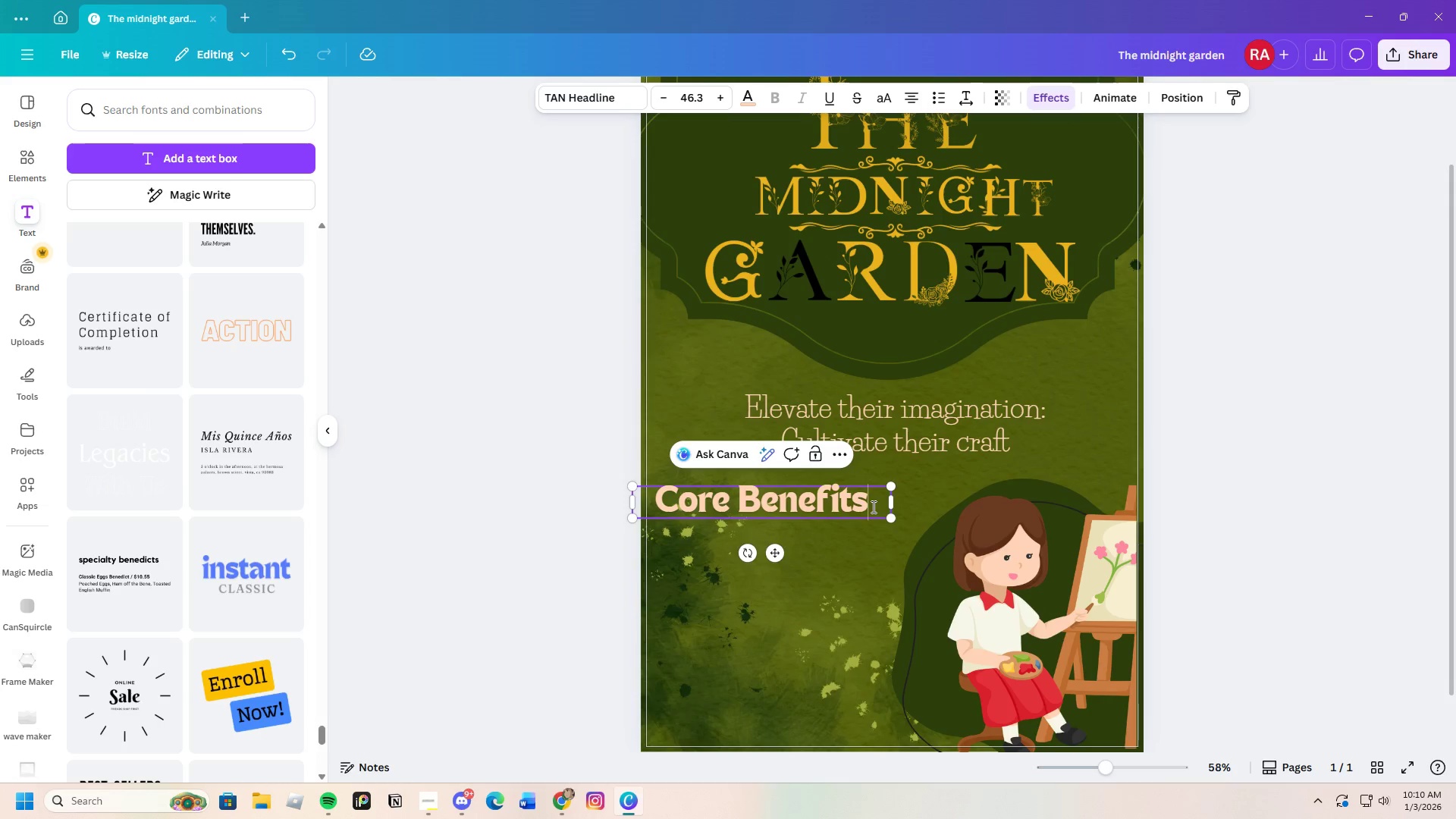 
key(Control+Semicolon)
 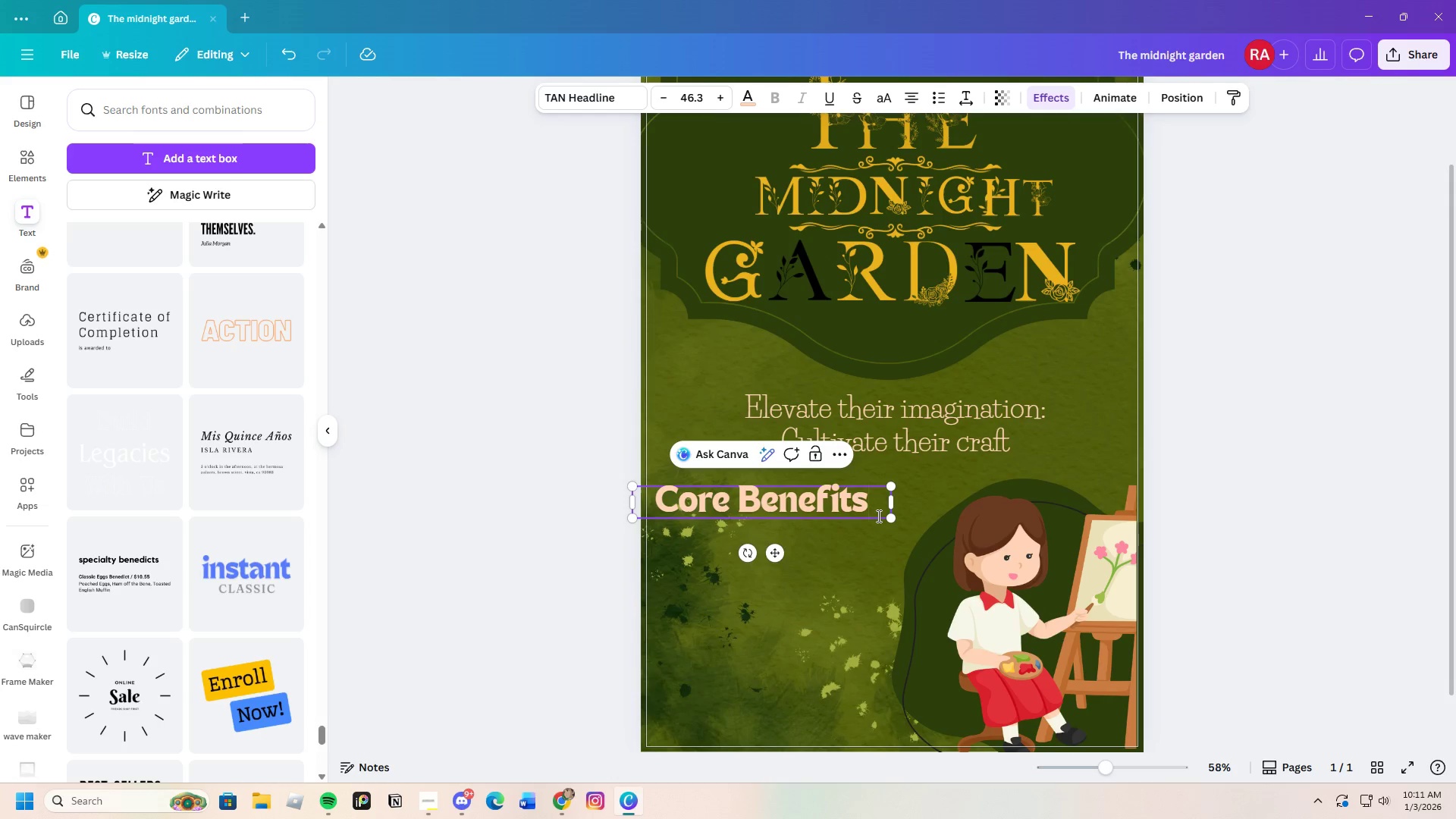 
key(Shift+Semicolon)
 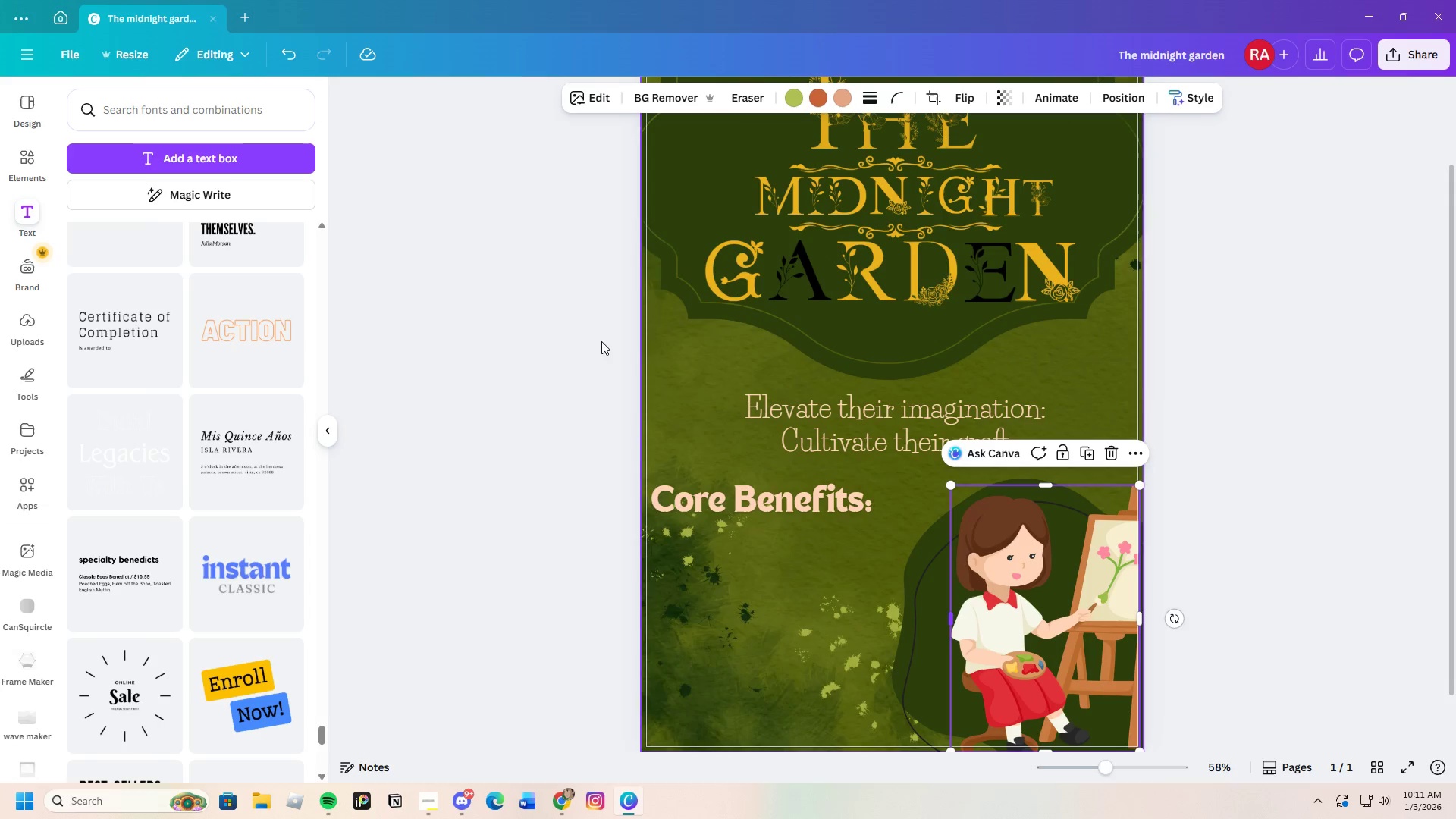 
left_click([299, 55])
 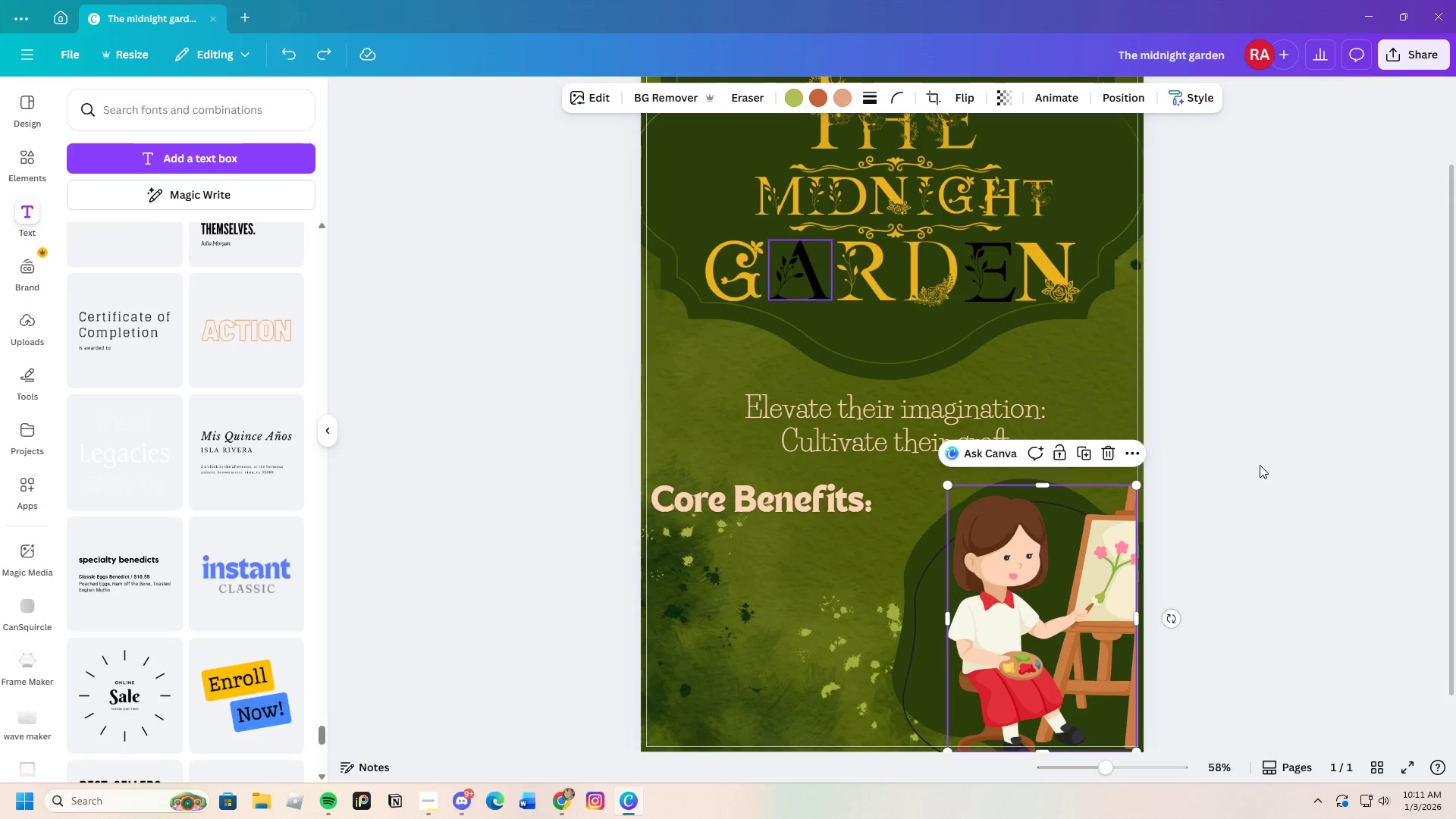 
left_click([1263, 467])
 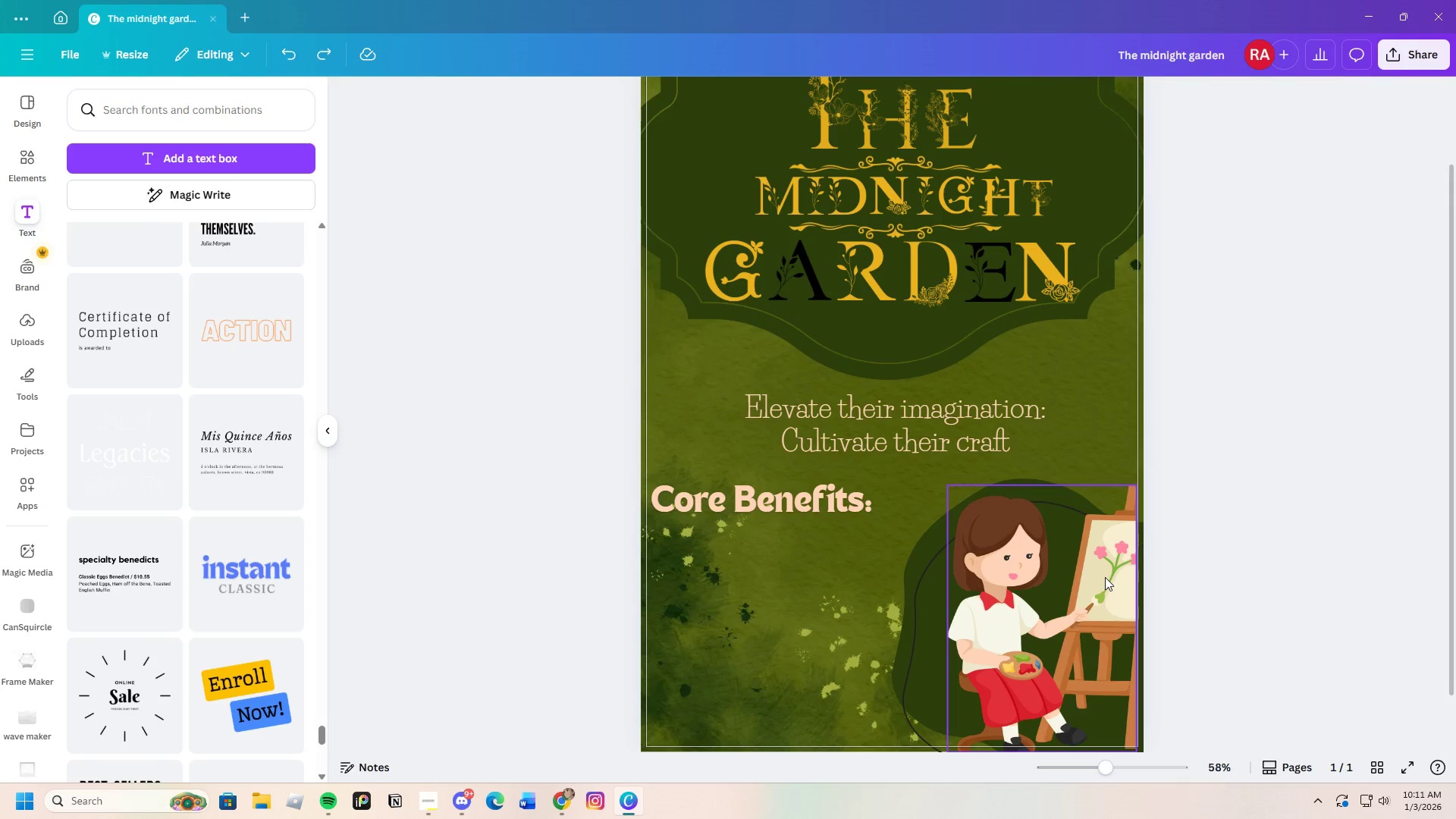 
left_click_drag(start_coordinate=[1096, 578], to_coordinate=[1102, 579])
 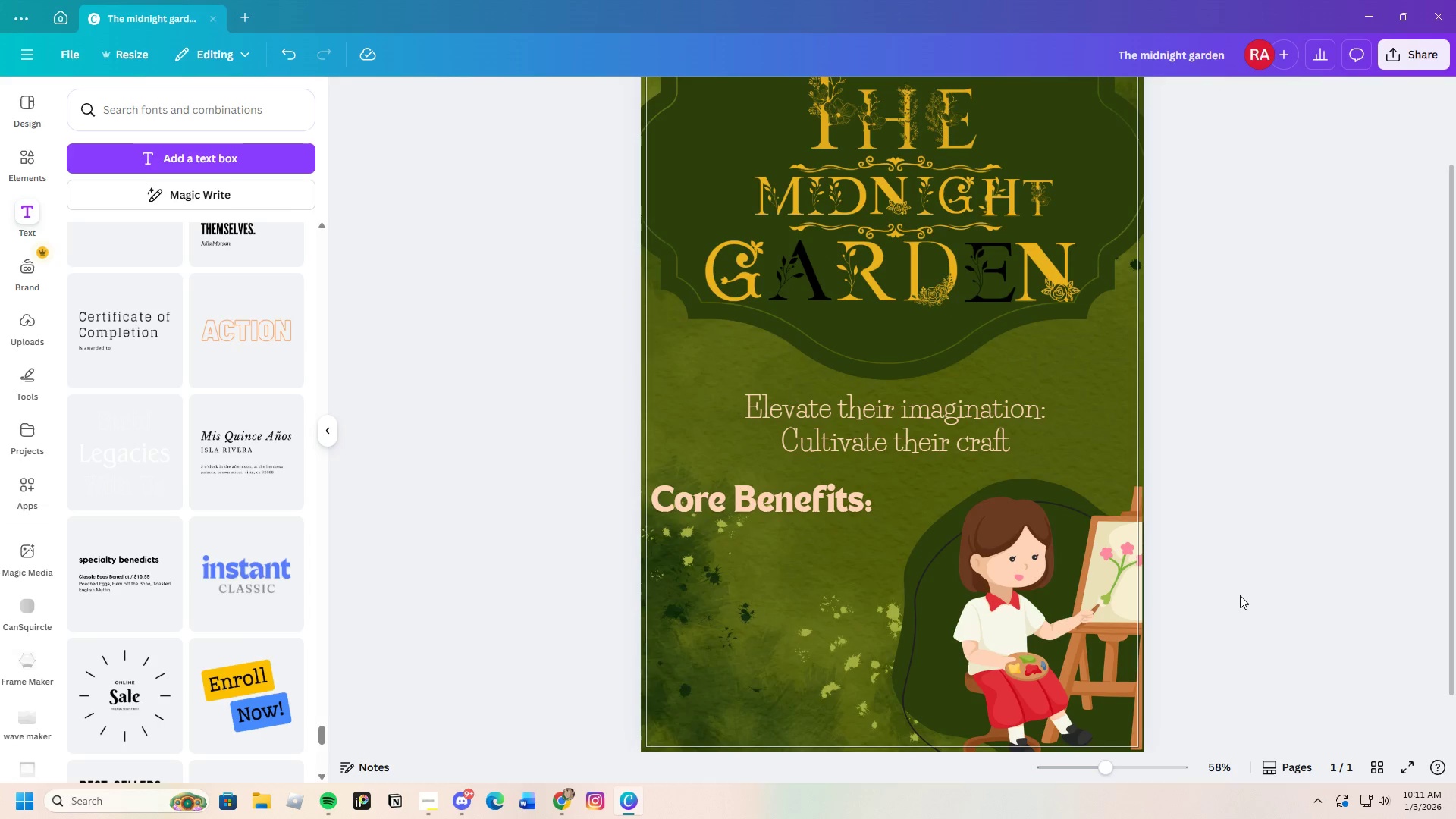 
scroll: coordinate [1240, 603], scroll_direction: down, amount: 3.0
 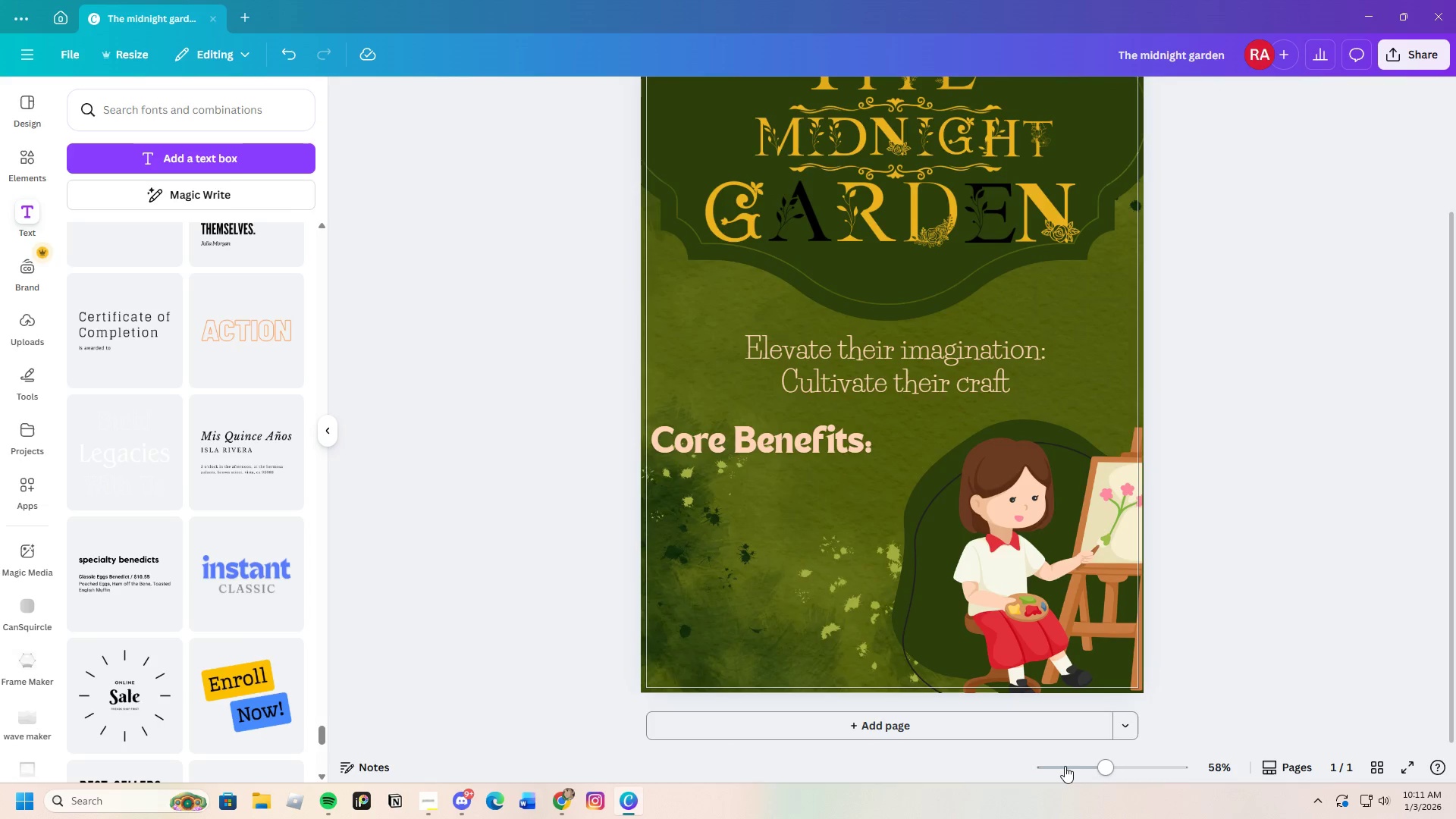 
left_click_drag(start_coordinate=[1094, 767], to_coordinate=[1116, 774])
 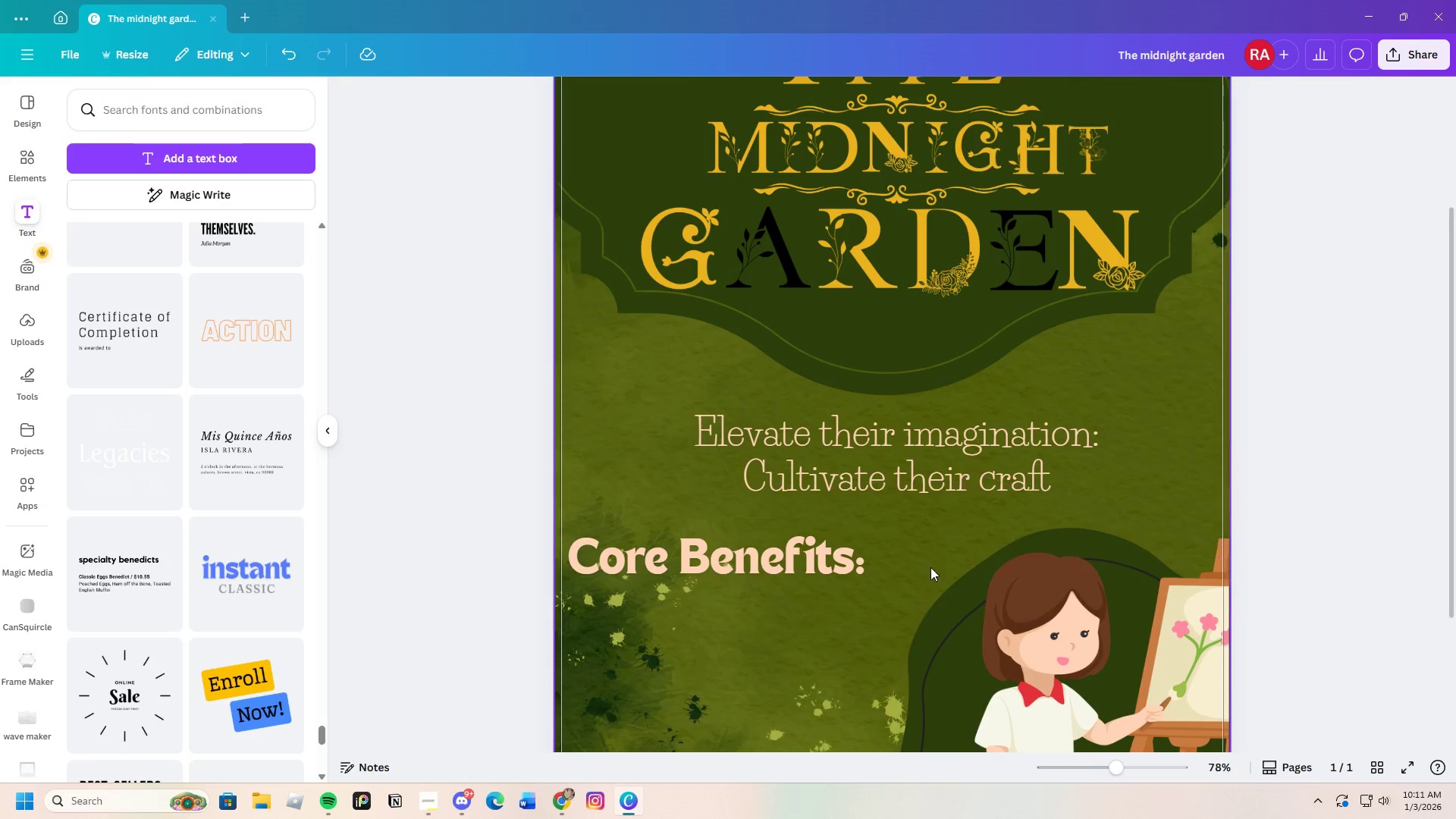 
scroll: coordinate [927, 559], scroll_direction: down, amount: 2.0
 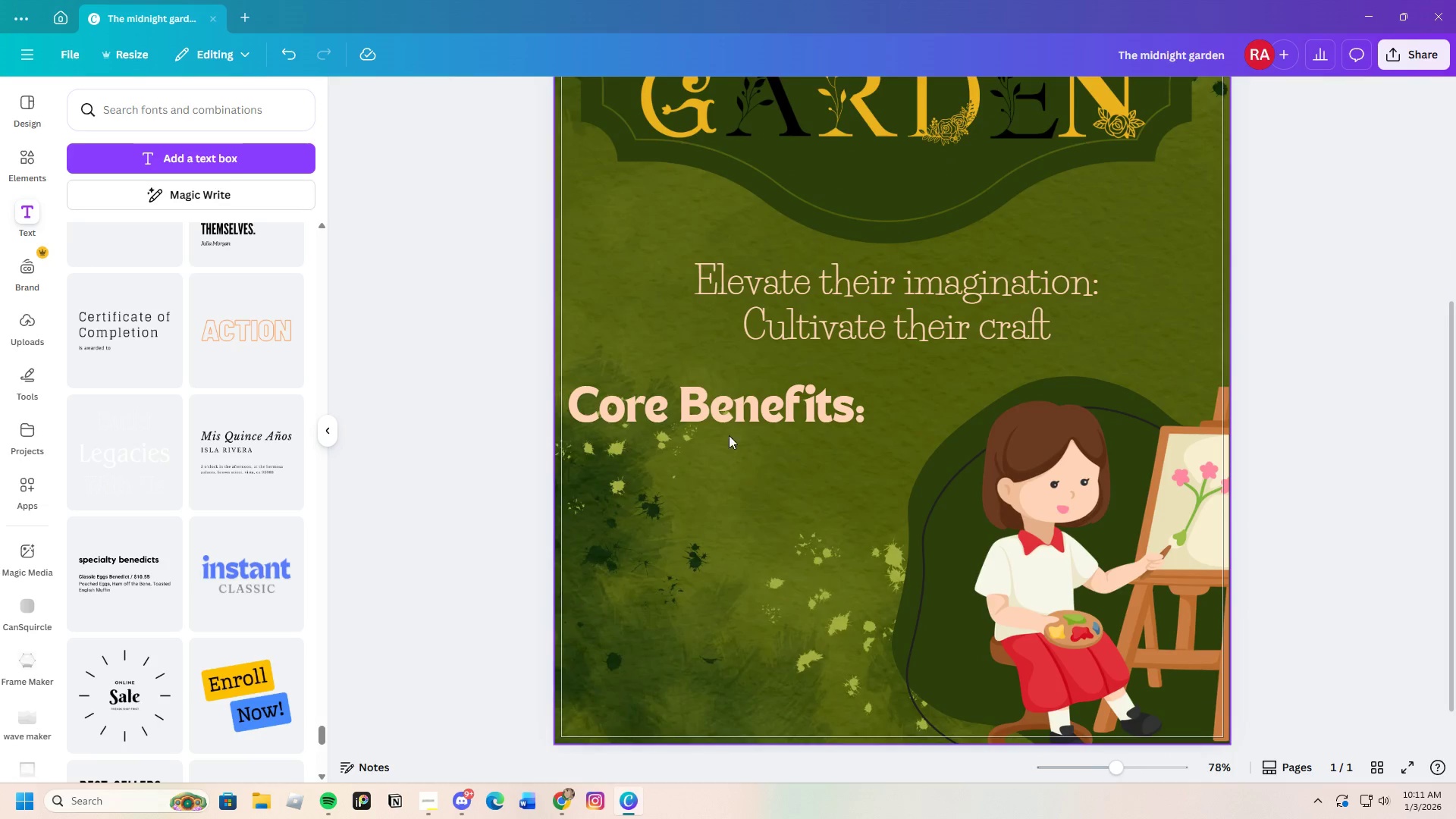 
mouse_move([710, 418])
 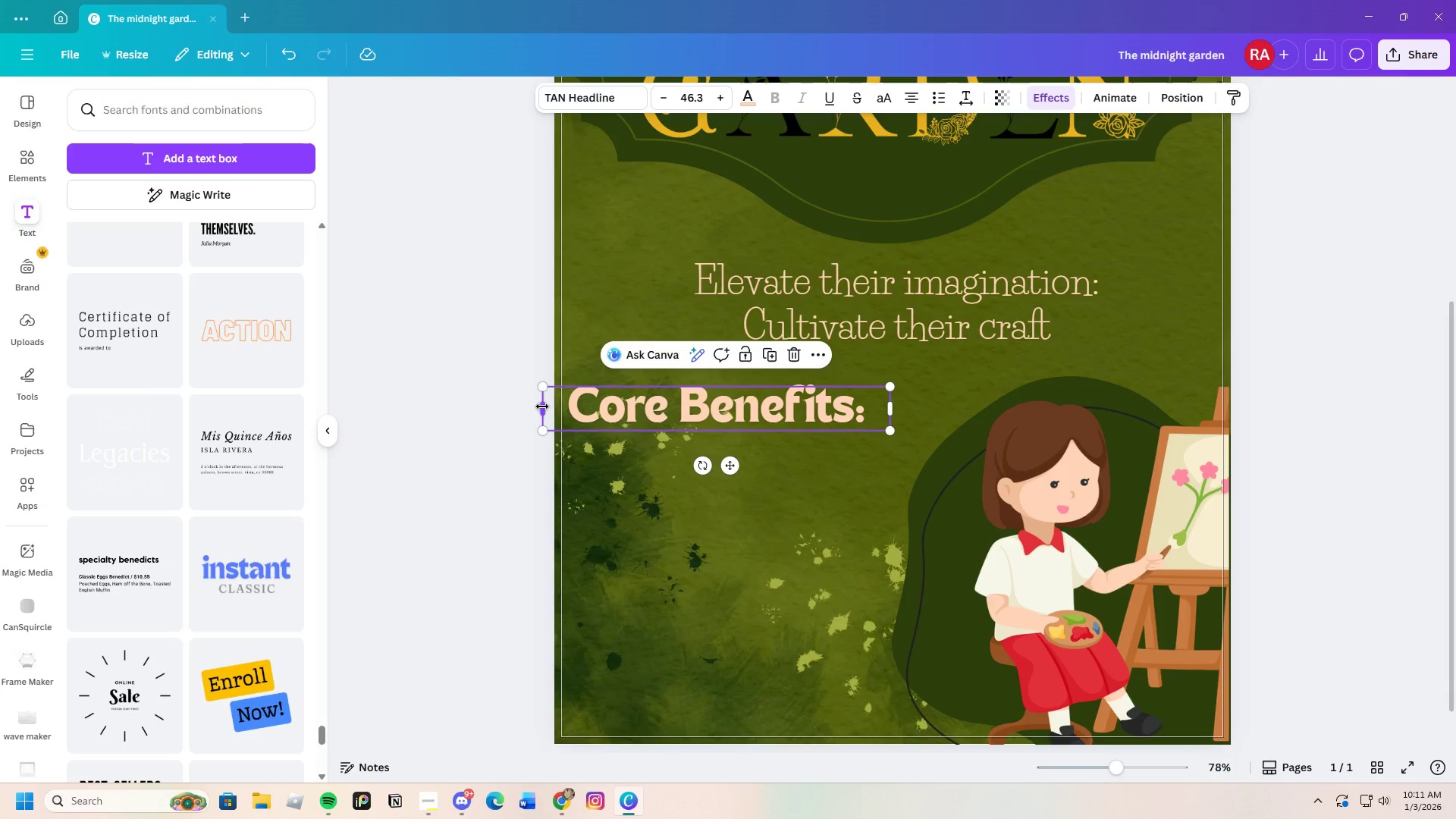 
left_click_drag(start_coordinate=[542, 406], to_coordinate=[579, 414])
 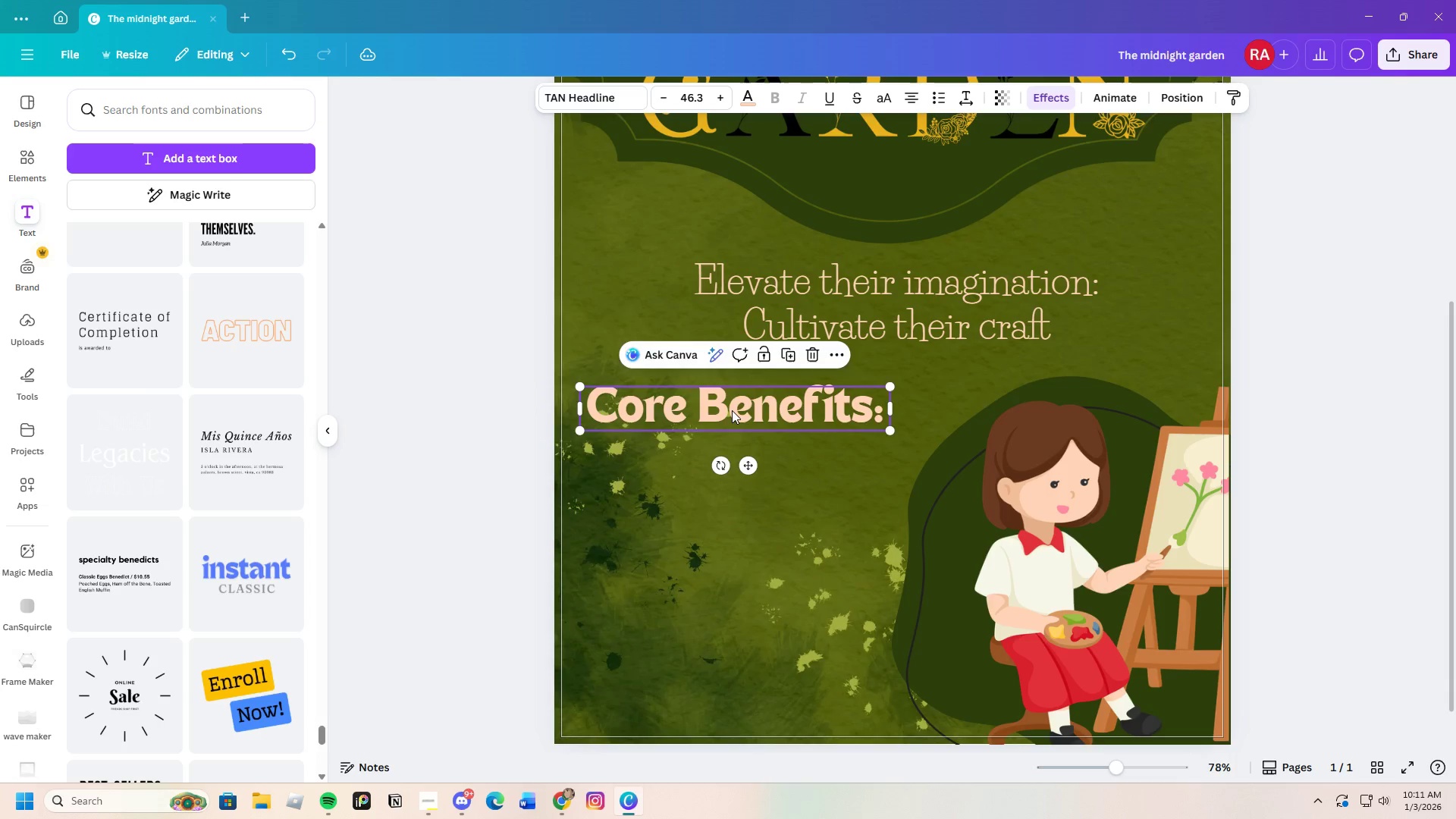 
left_click_drag(start_coordinate=[732, 410], to_coordinate=[718, 404])
 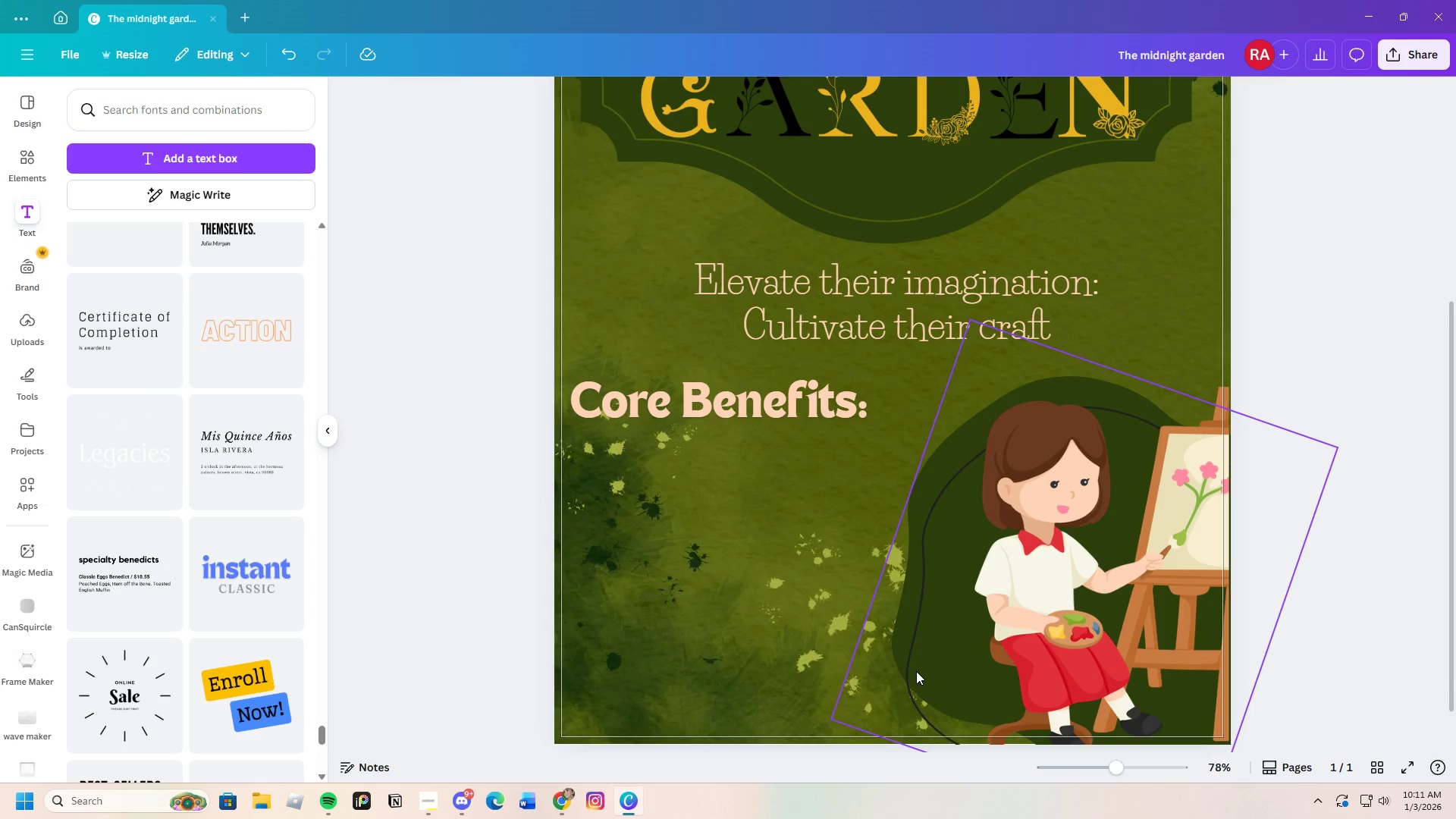 
wait(22.27)
 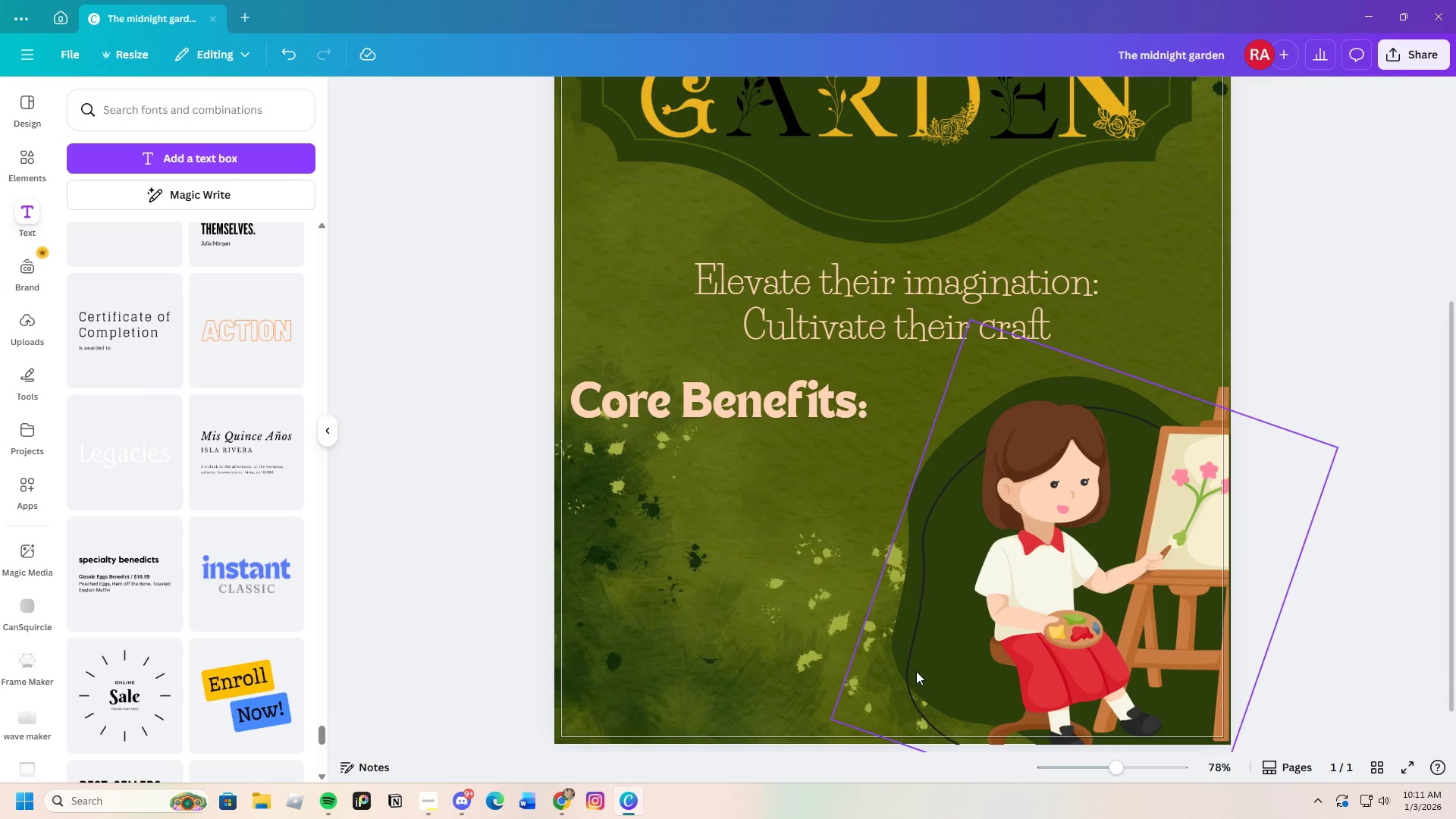 
left_click([671, 394])
 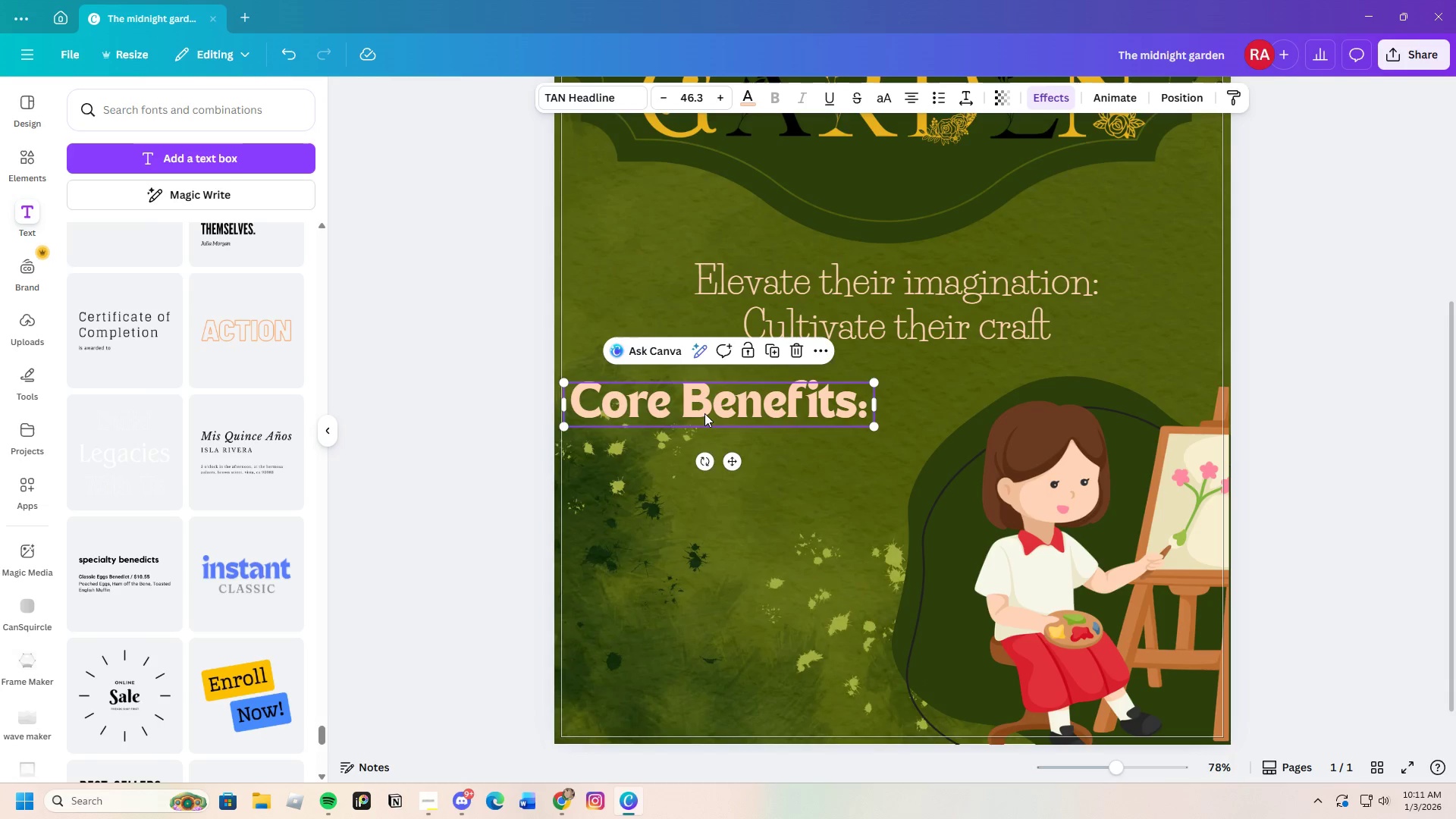 
key(Control+C)
 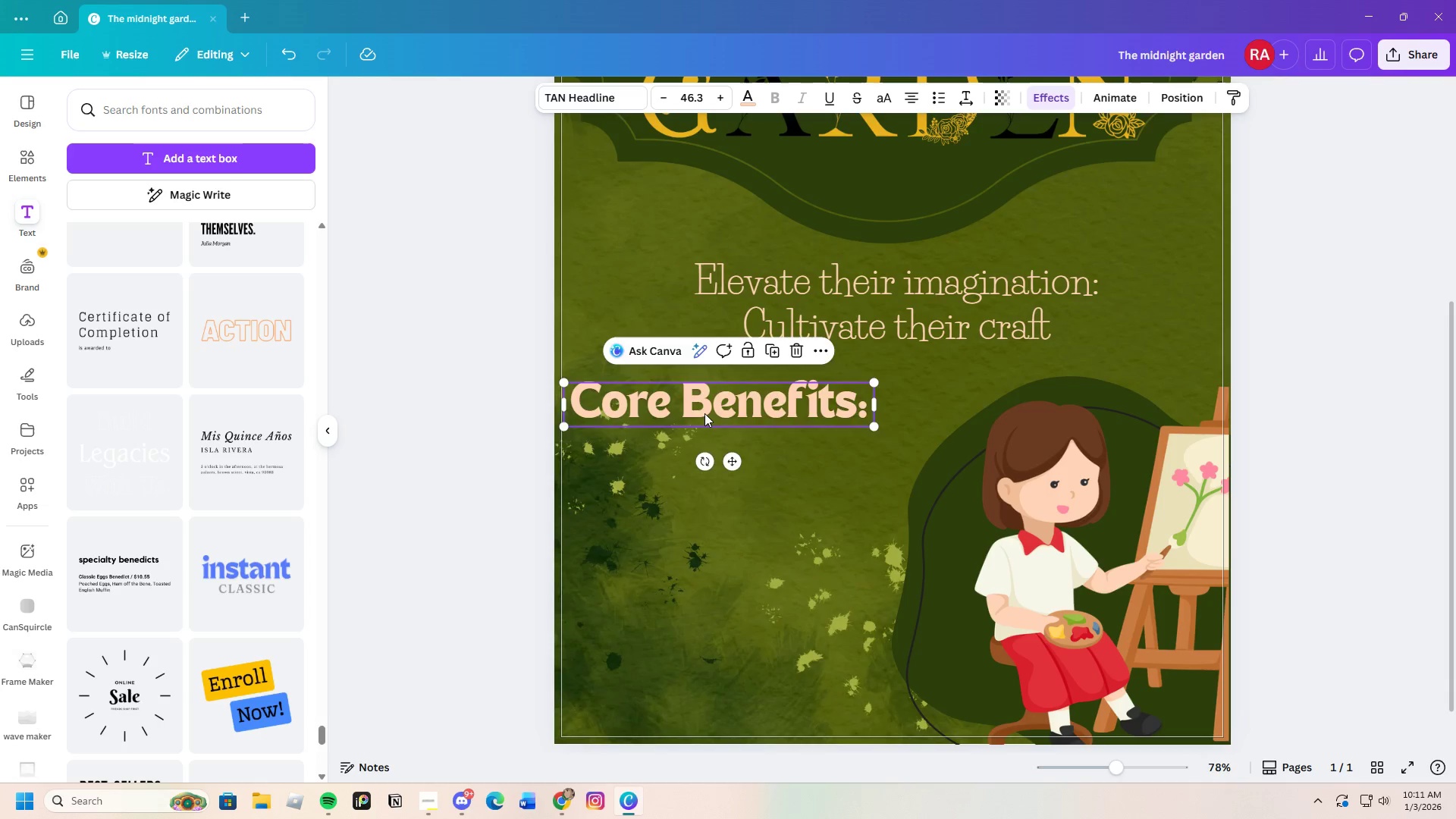 
key(Control+V)
 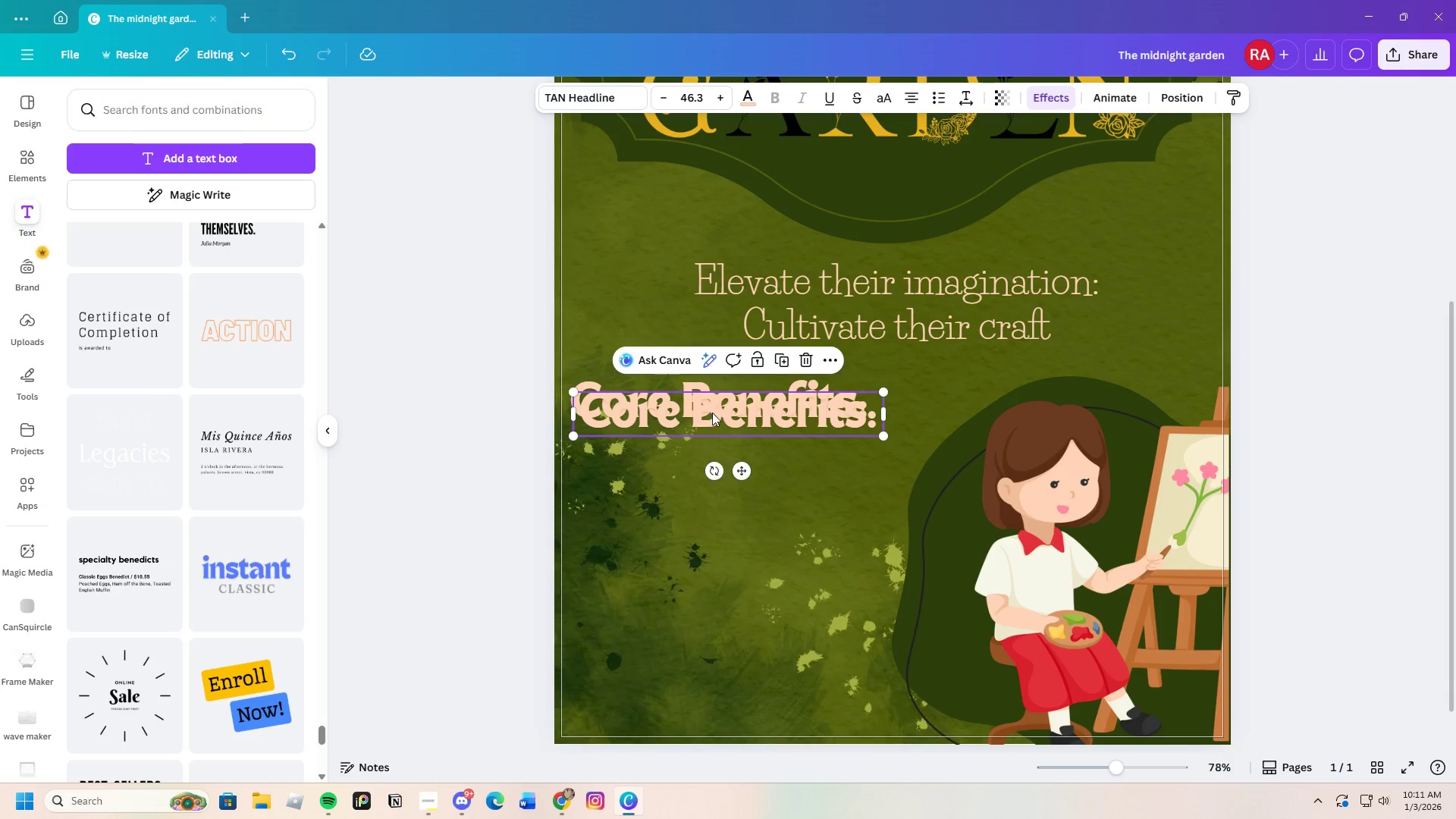 
left_click_drag(start_coordinate=[714, 413], to_coordinate=[711, 481])
 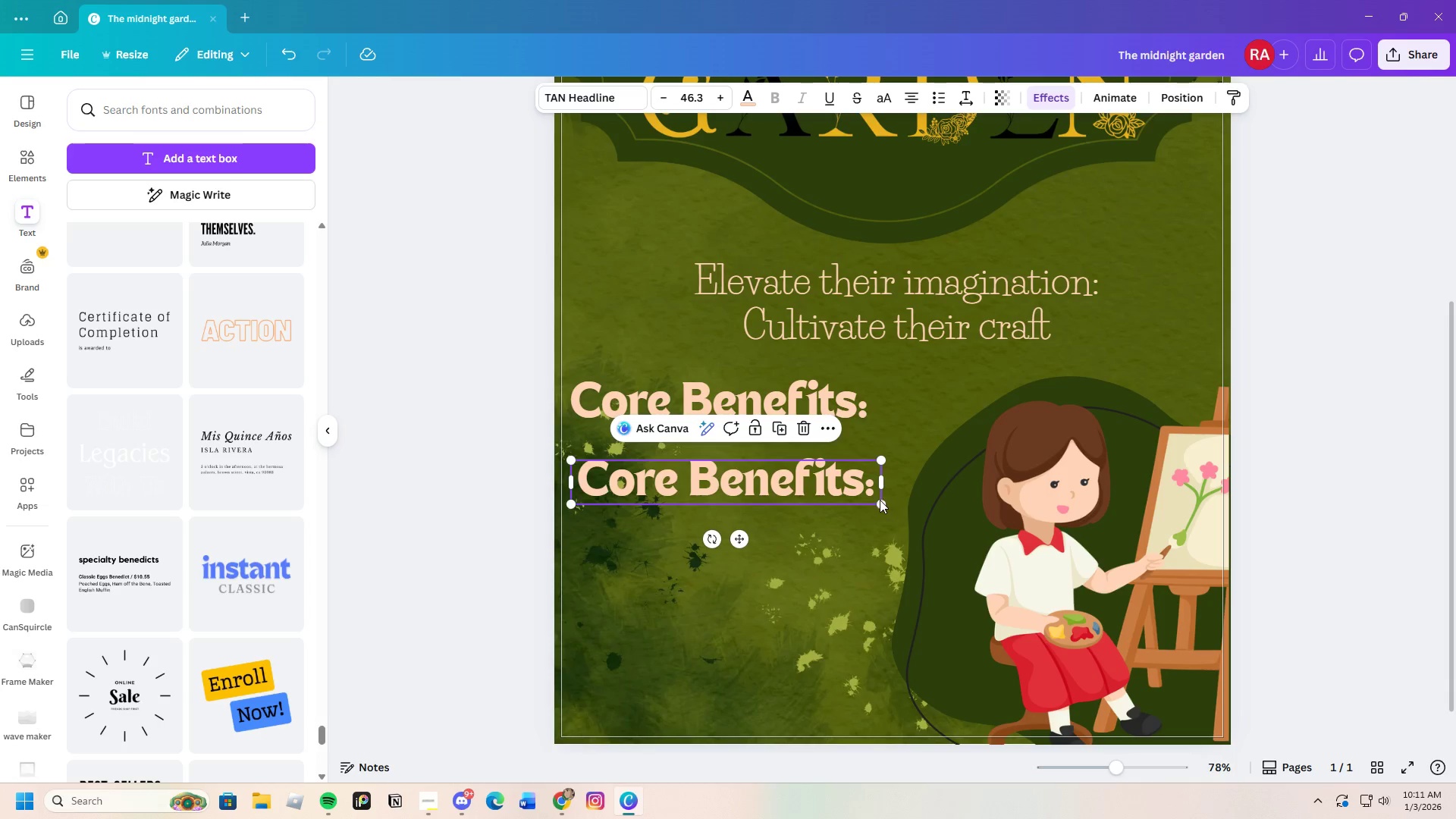 
left_click_drag(start_coordinate=[880, 501], to_coordinate=[779, 472])
 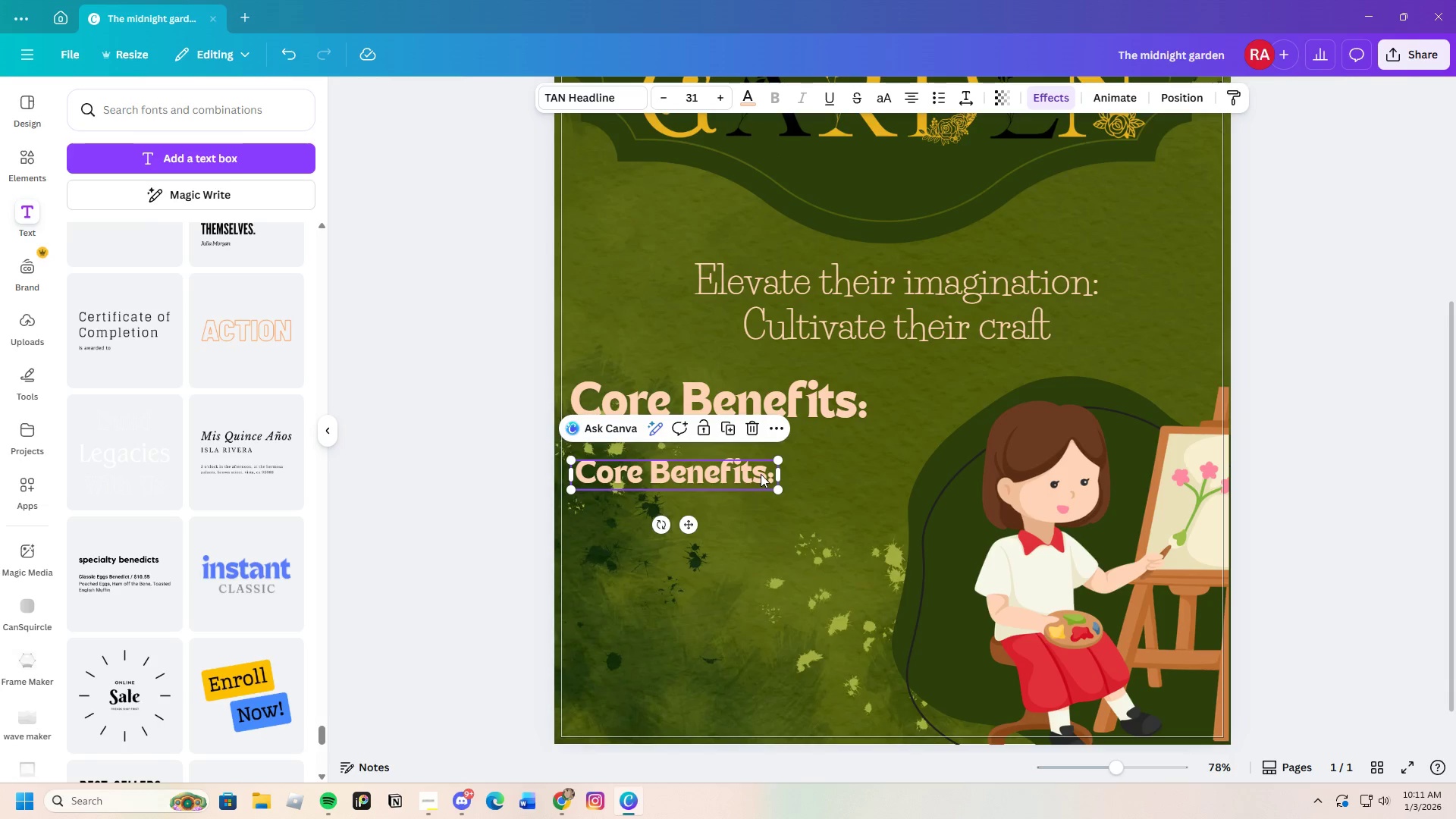 
left_click([771, 474])
 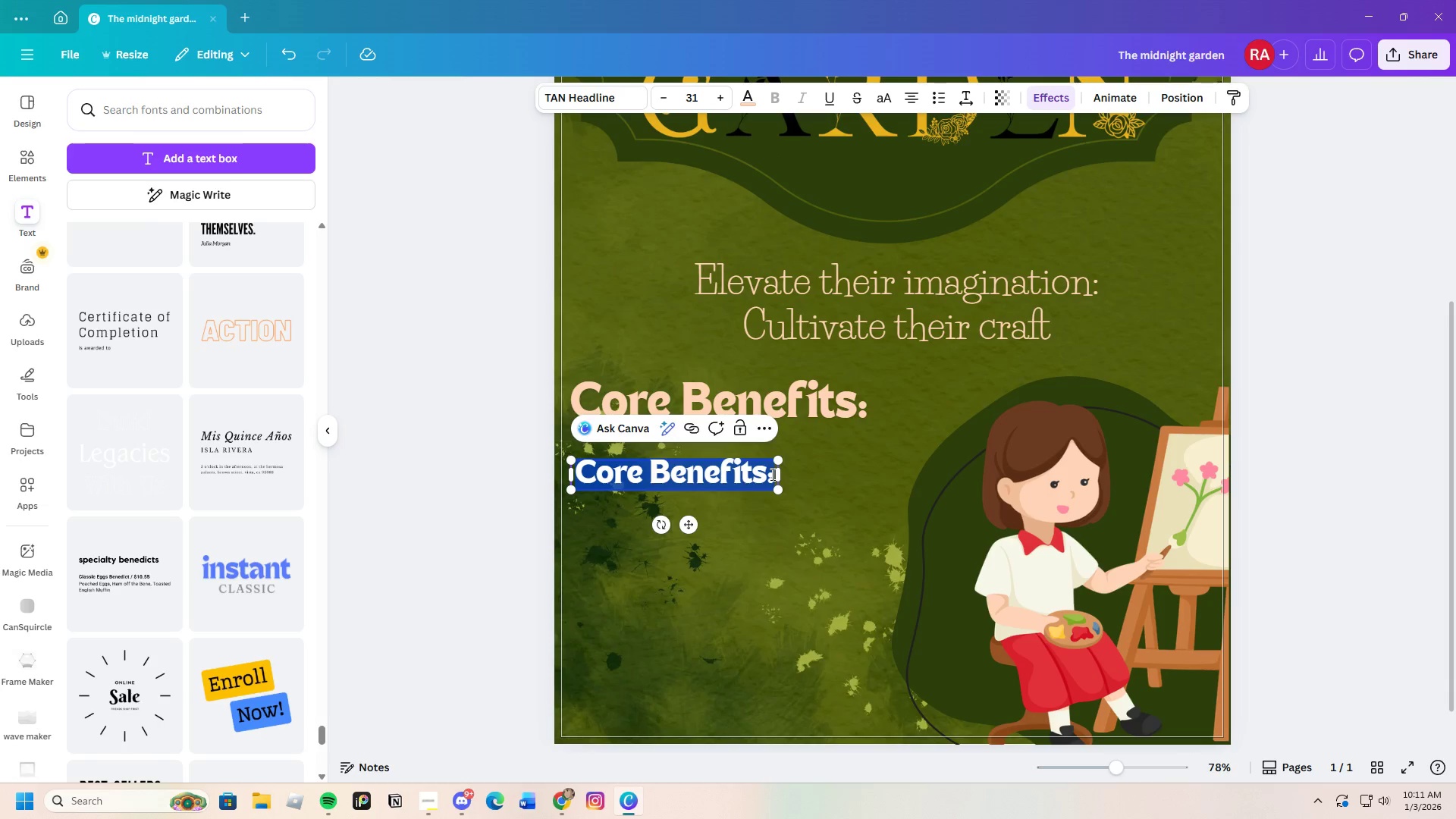 
key(Backspace)
type(N)
key(Backspace)
type(Mastery of Mixed Midiea)
key(Backspace)
key(Backspace)
key(Backspace)
key(Backspace)
key(Backspace)
type(edia:)
 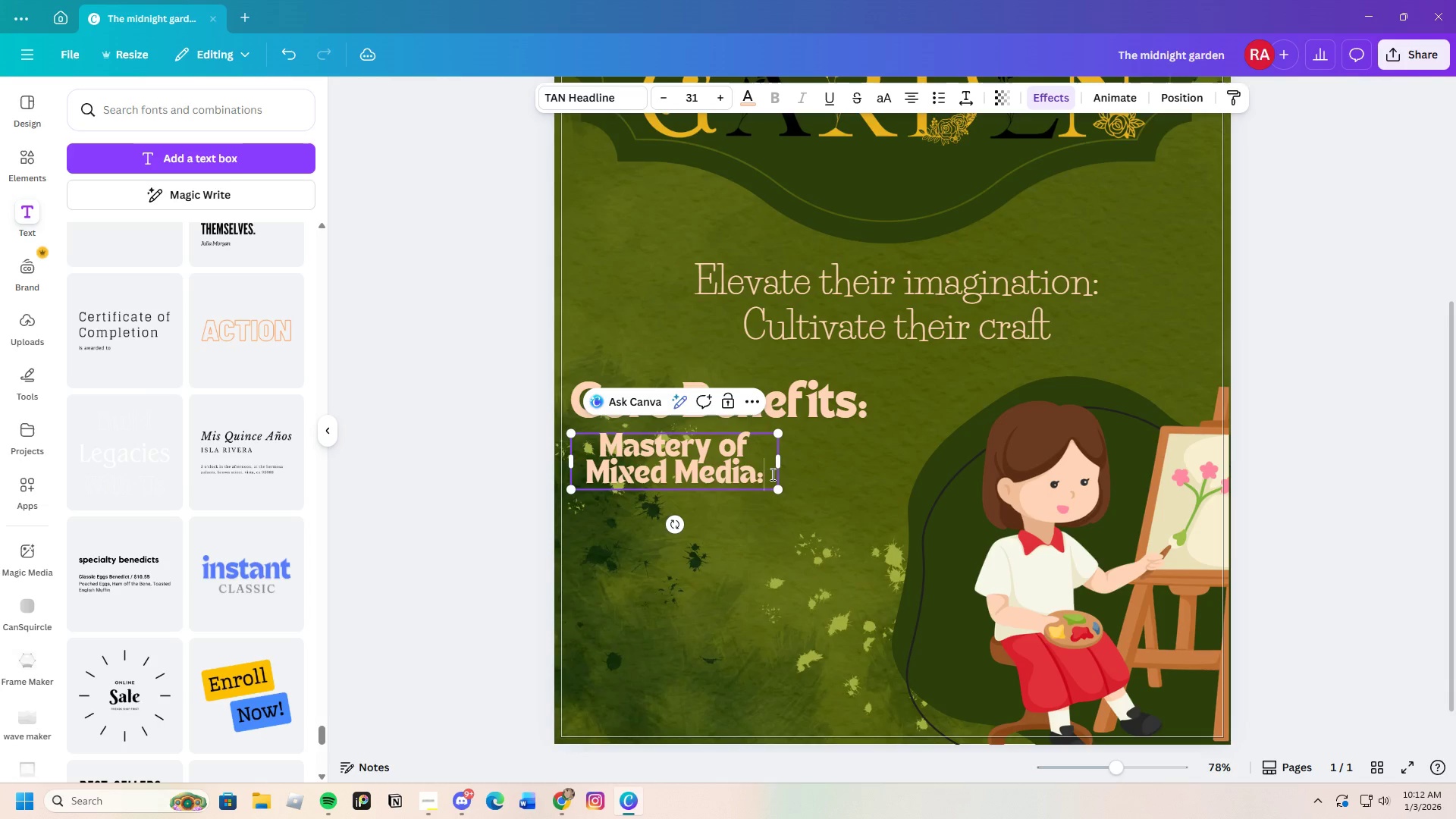 
wait(5.98)
 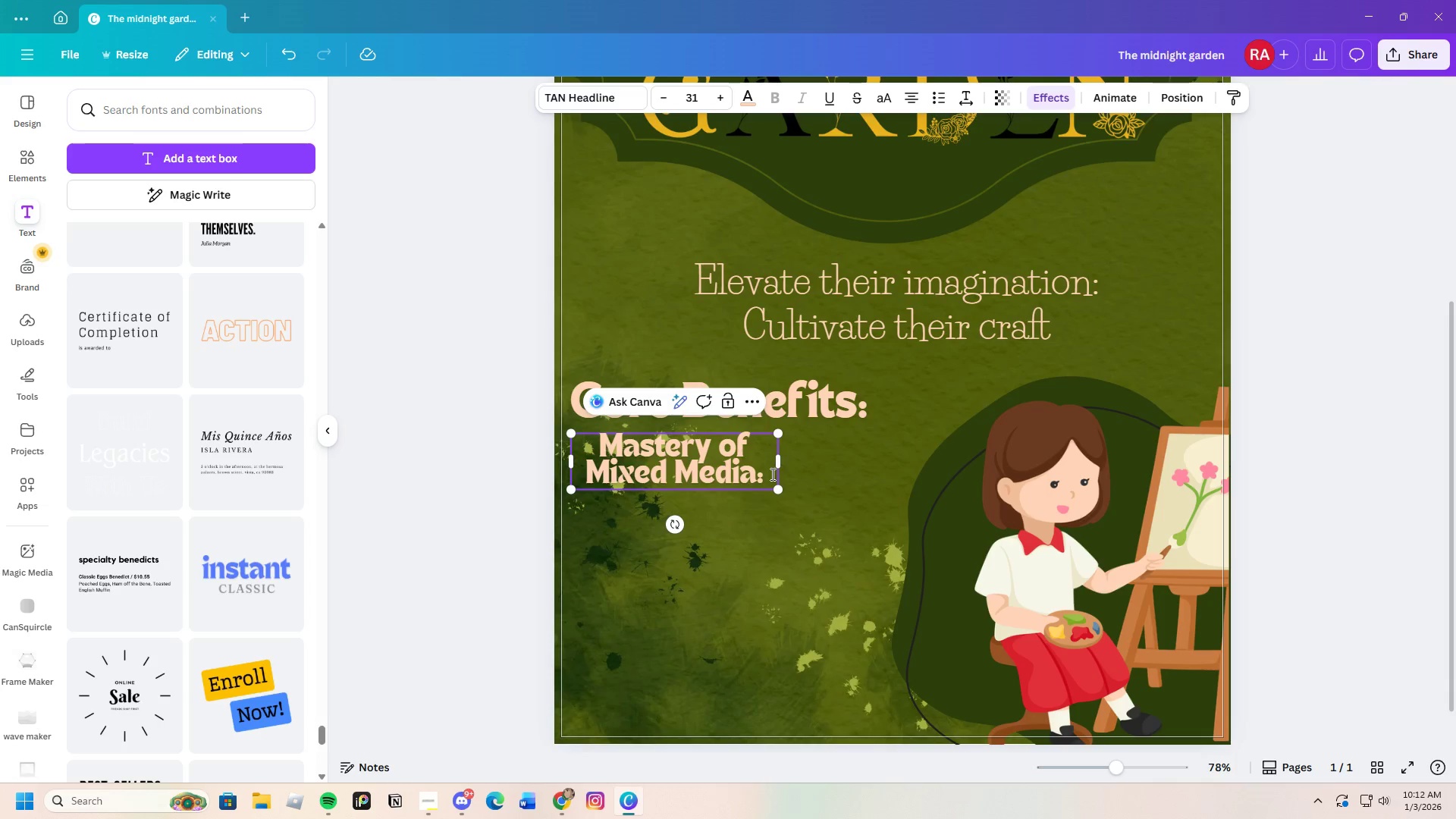 
left_click_drag(start_coordinate=[783, 463], to_coordinate=[924, 476])
 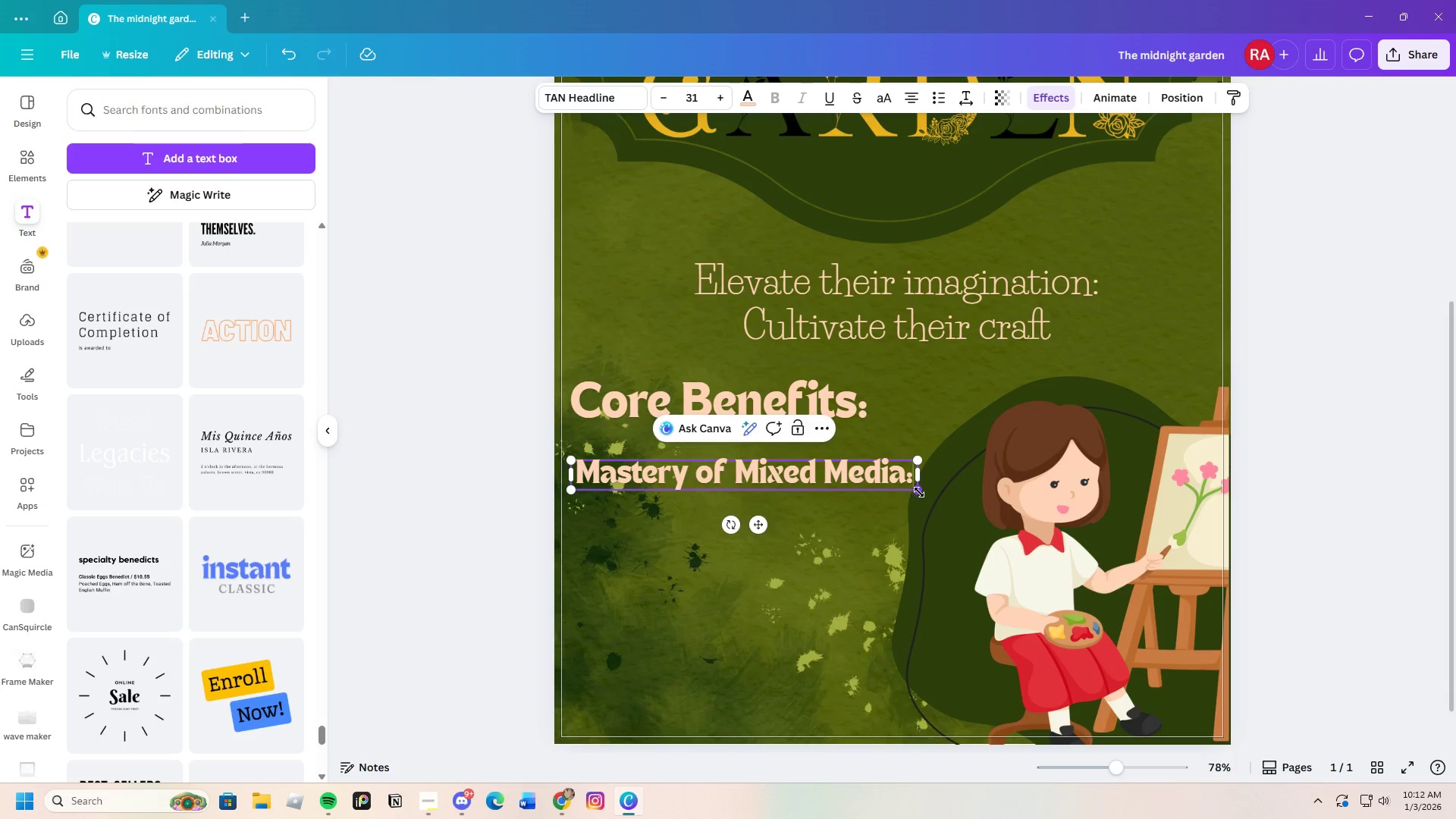 
left_click_drag(start_coordinate=[919, 495], to_coordinate=[819, 483])
 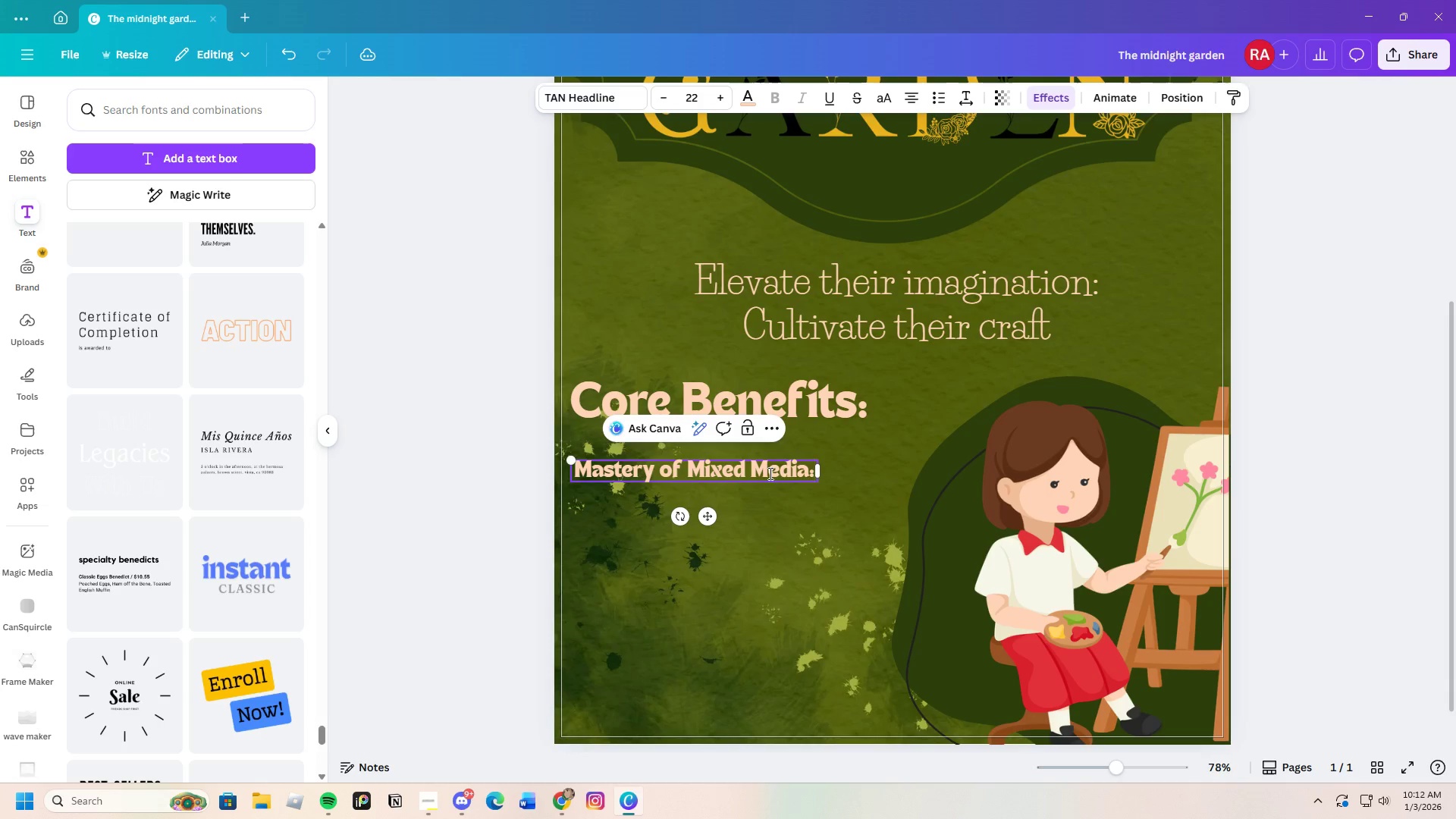 
left_click_drag(start_coordinate=[769, 473], to_coordinate=[767, 467])
 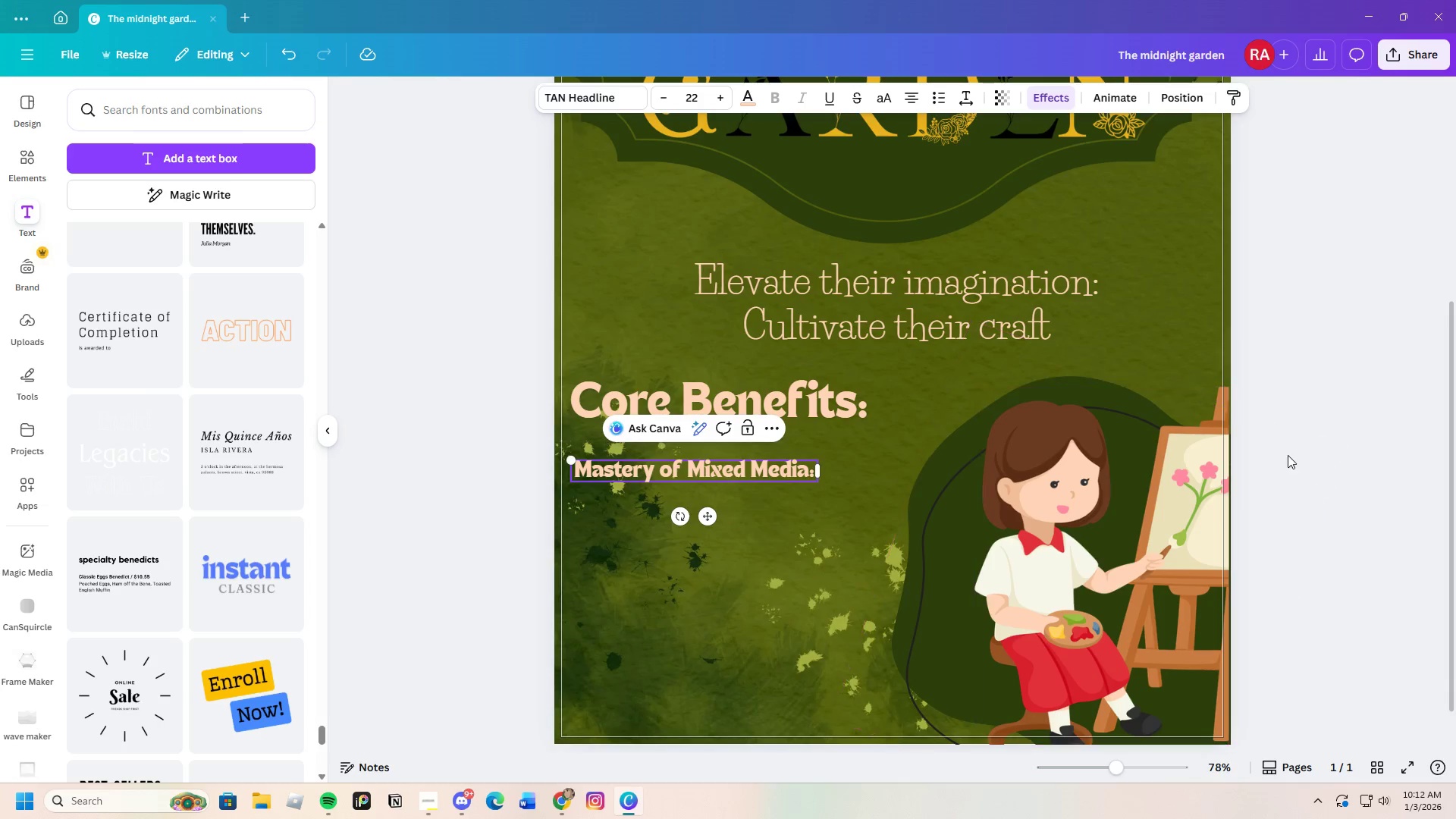 
left_click([1288, 454])
 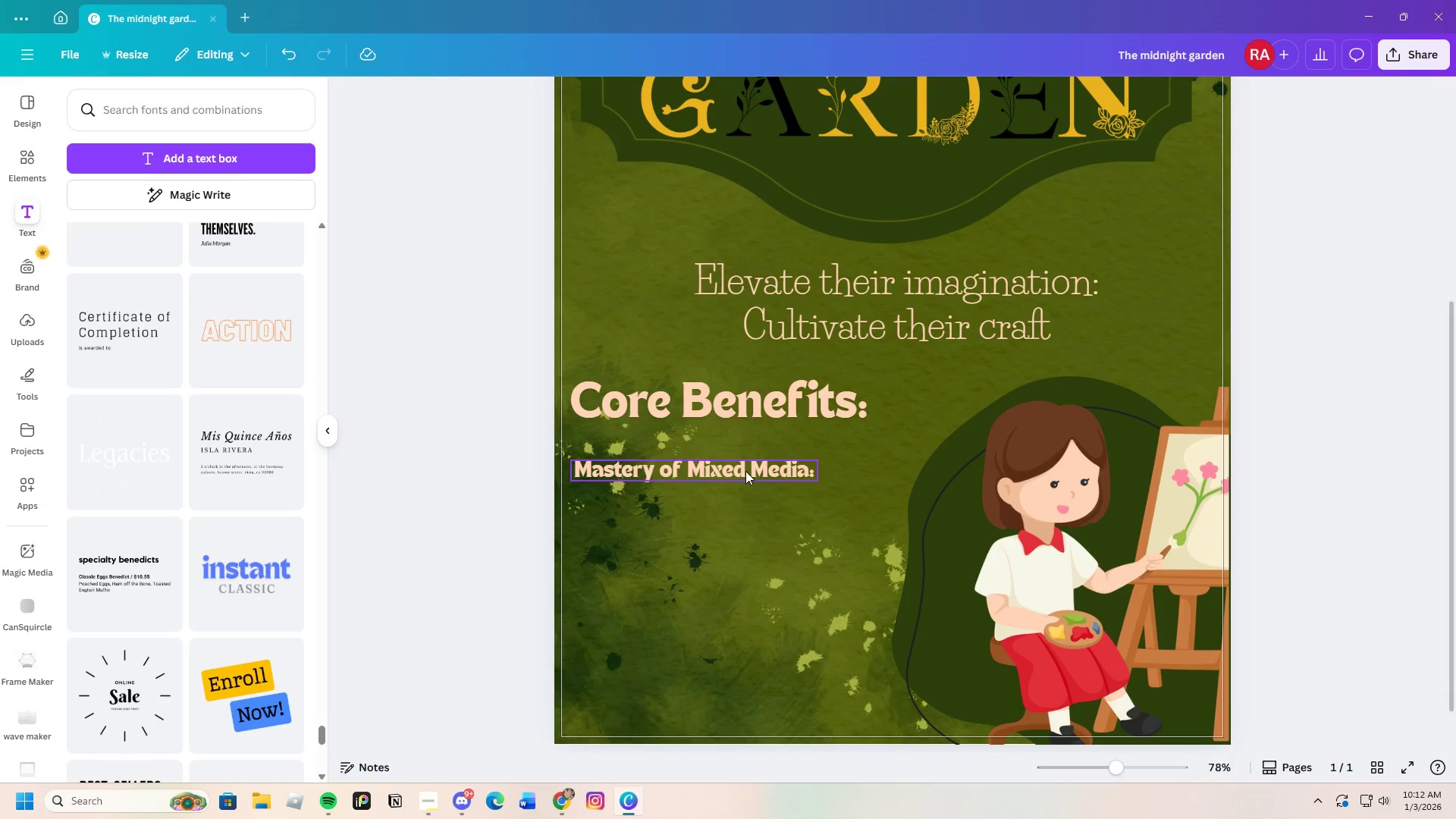 
left_click_drag(start_coordinate=[745, 471], to_coordinate=[741, 446])
 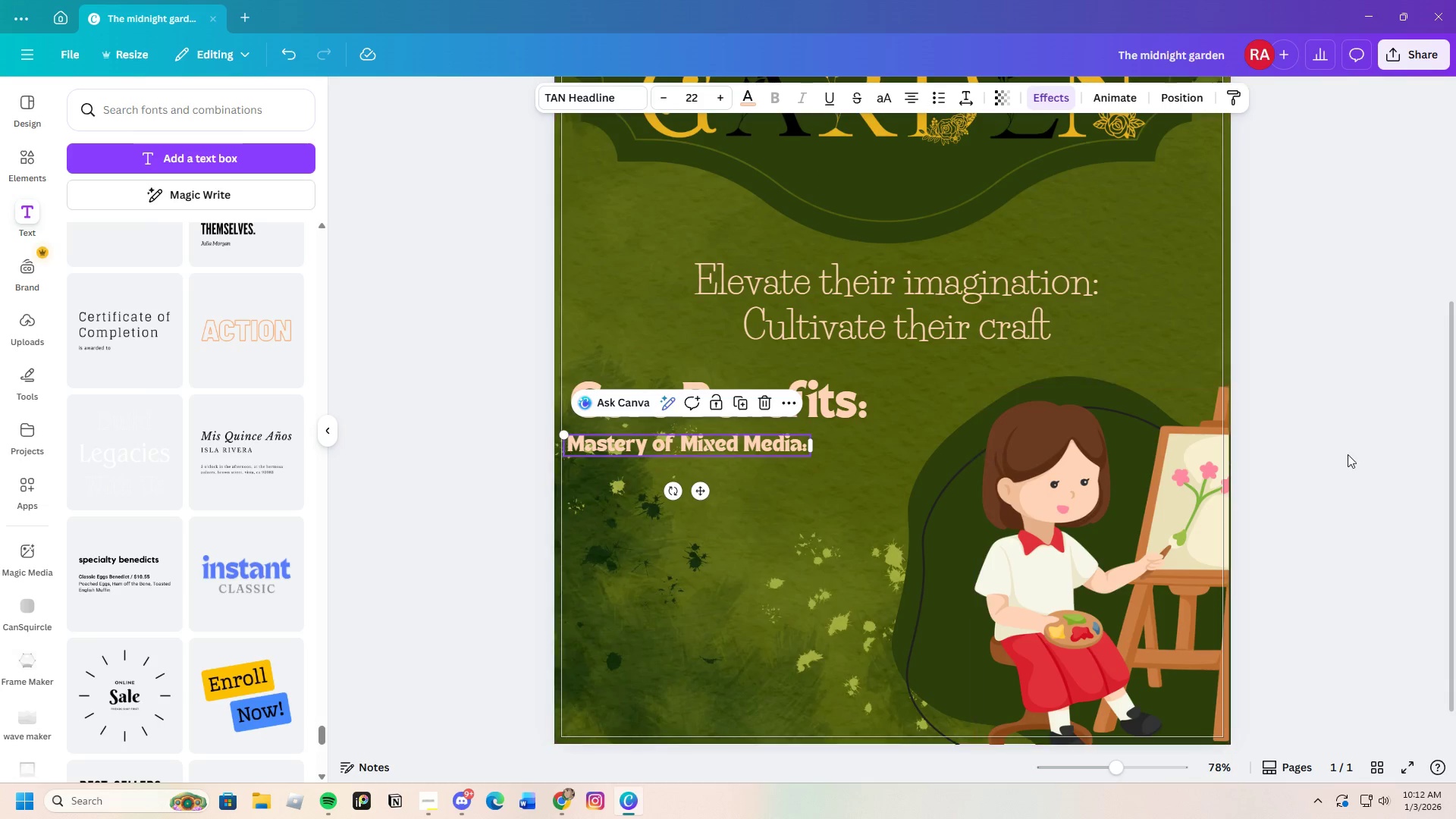 
left_click([1348, 454])
 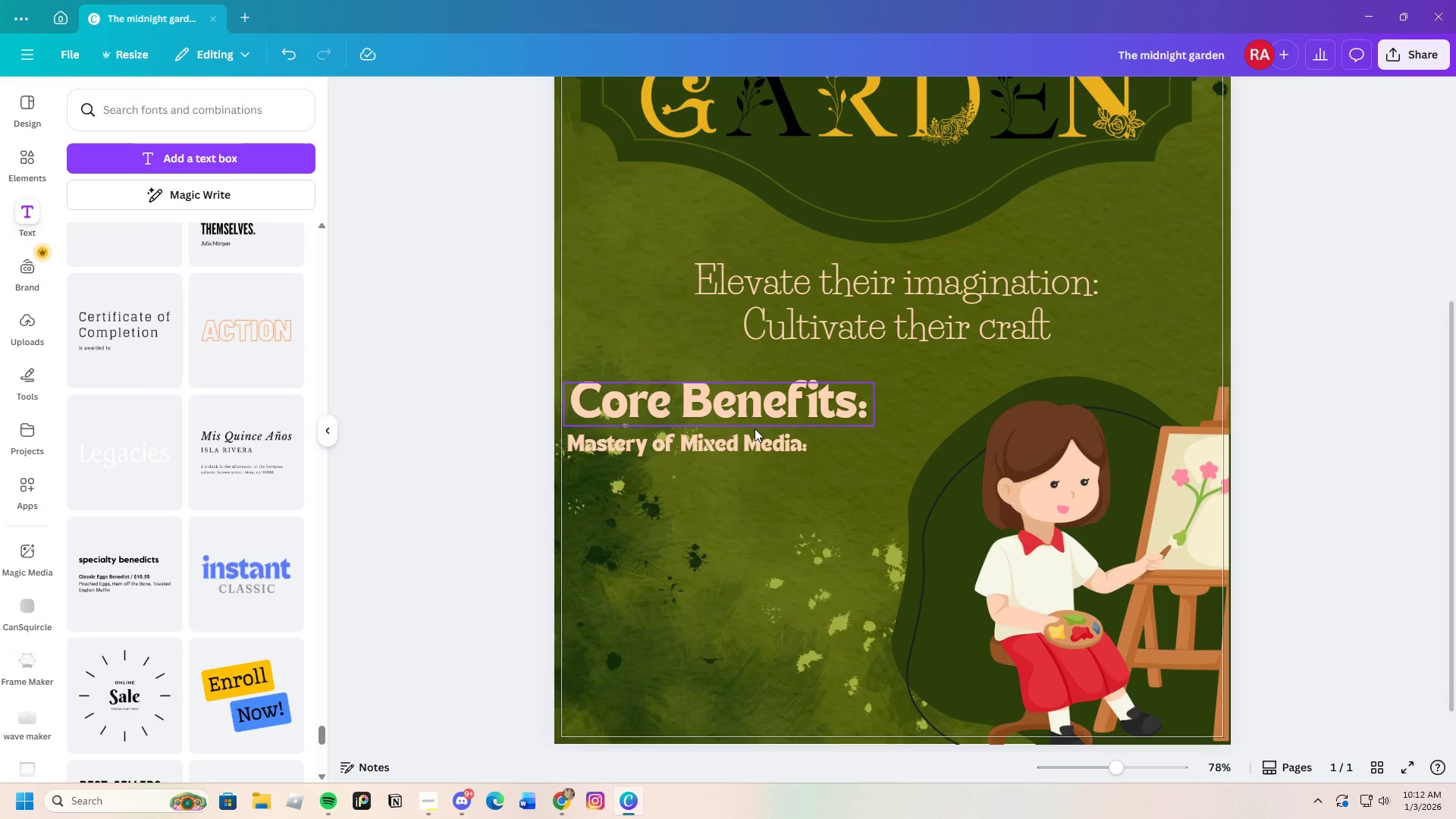 
left_click_drag(start_coordinate=[732, 443], to_coordinate=[736, 446])
 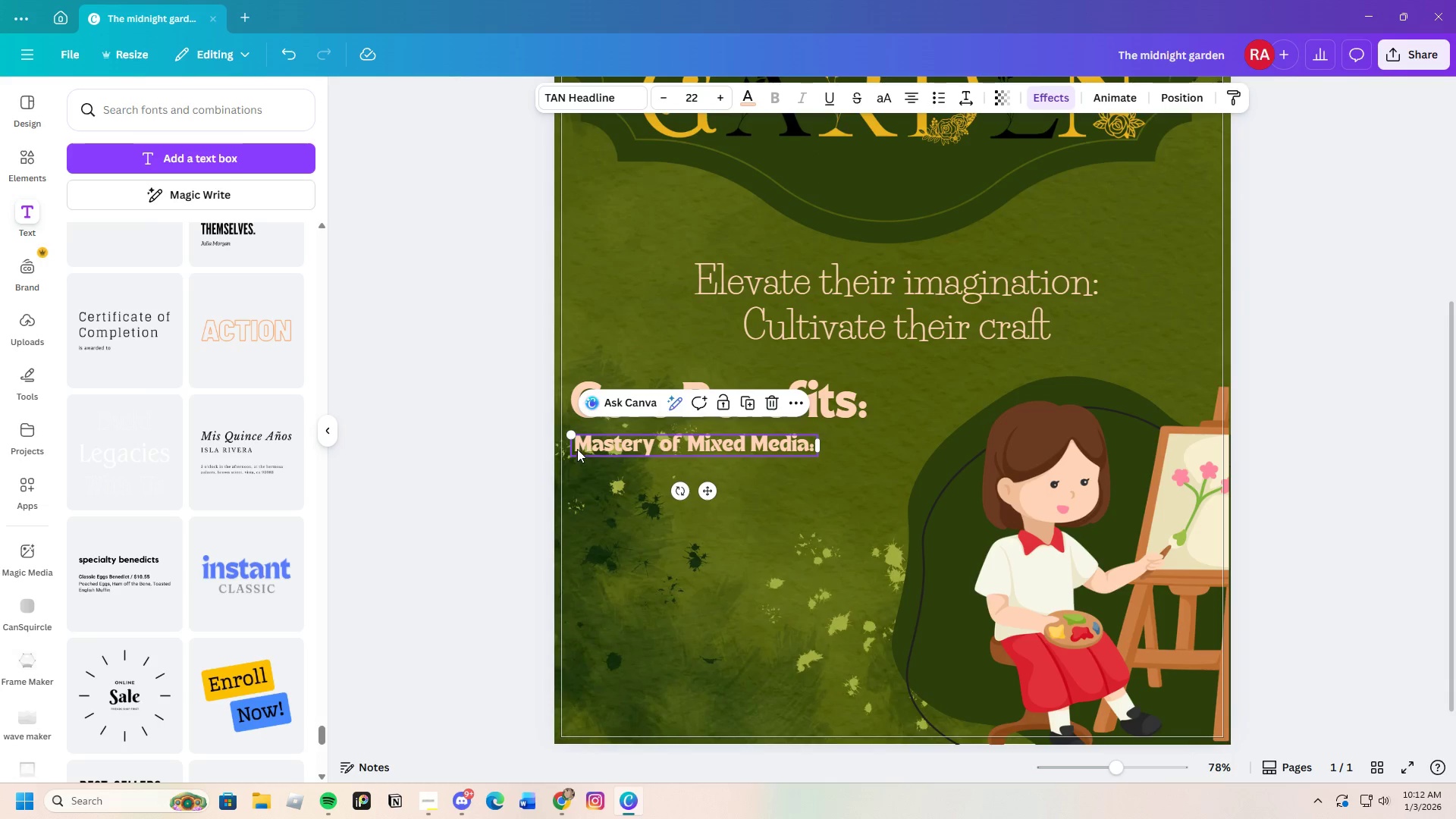 
left_click([576, 445])
 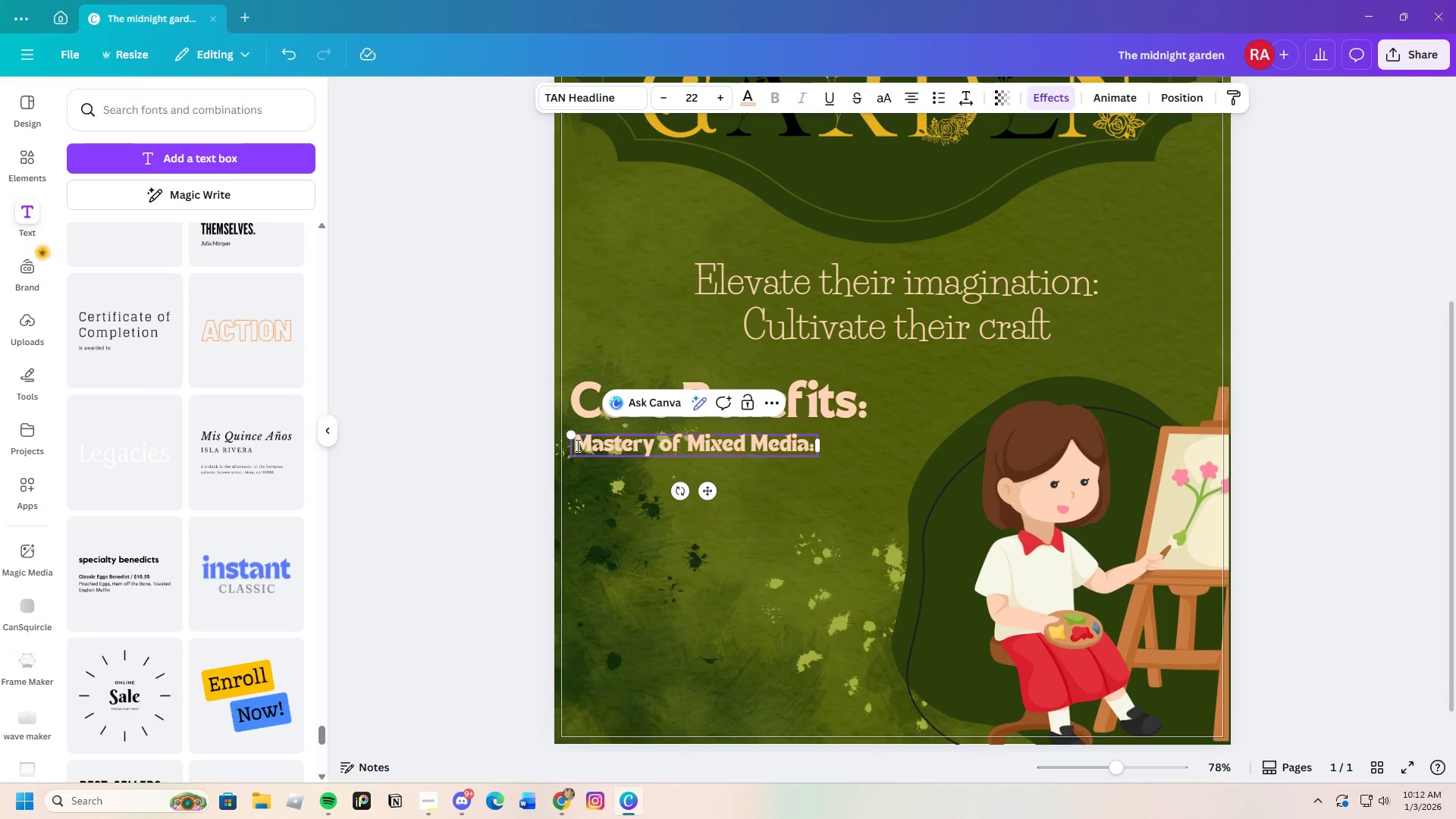 
left_click_drag(start_coordinate=[576, 445], to_coordinate=[793, 447])
 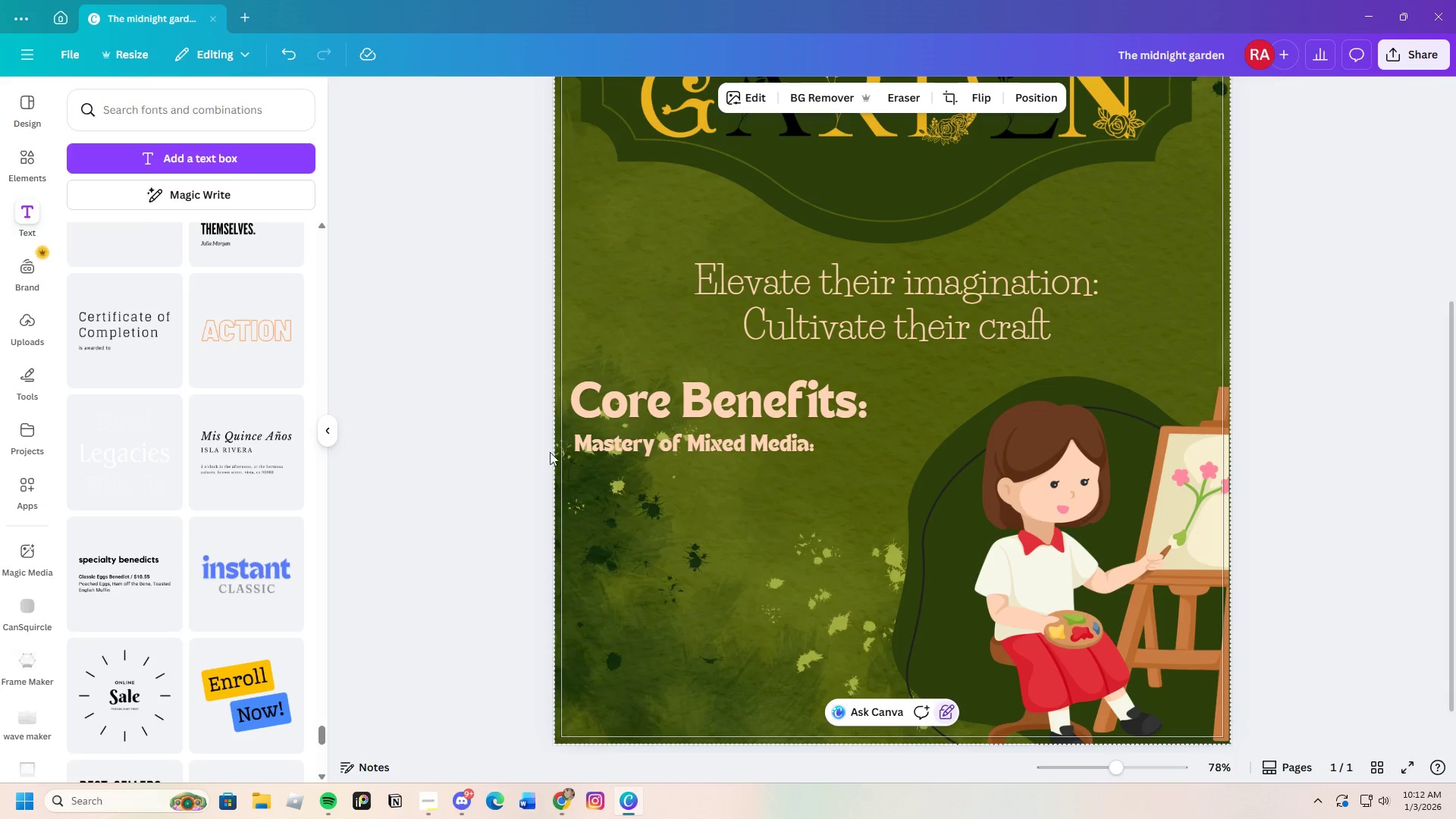 
left_click([578, 447])
 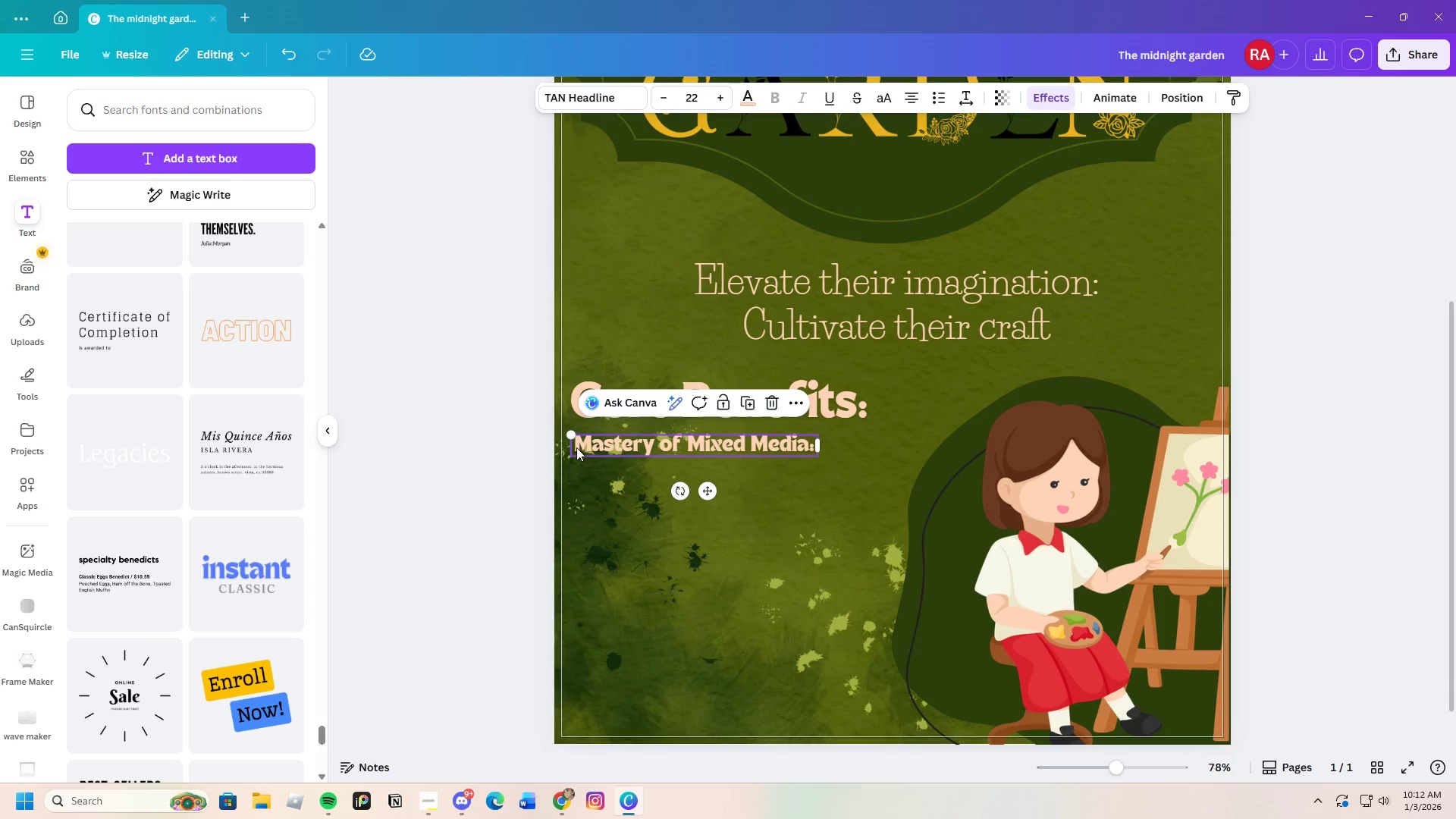 
left_click([576, 447])
 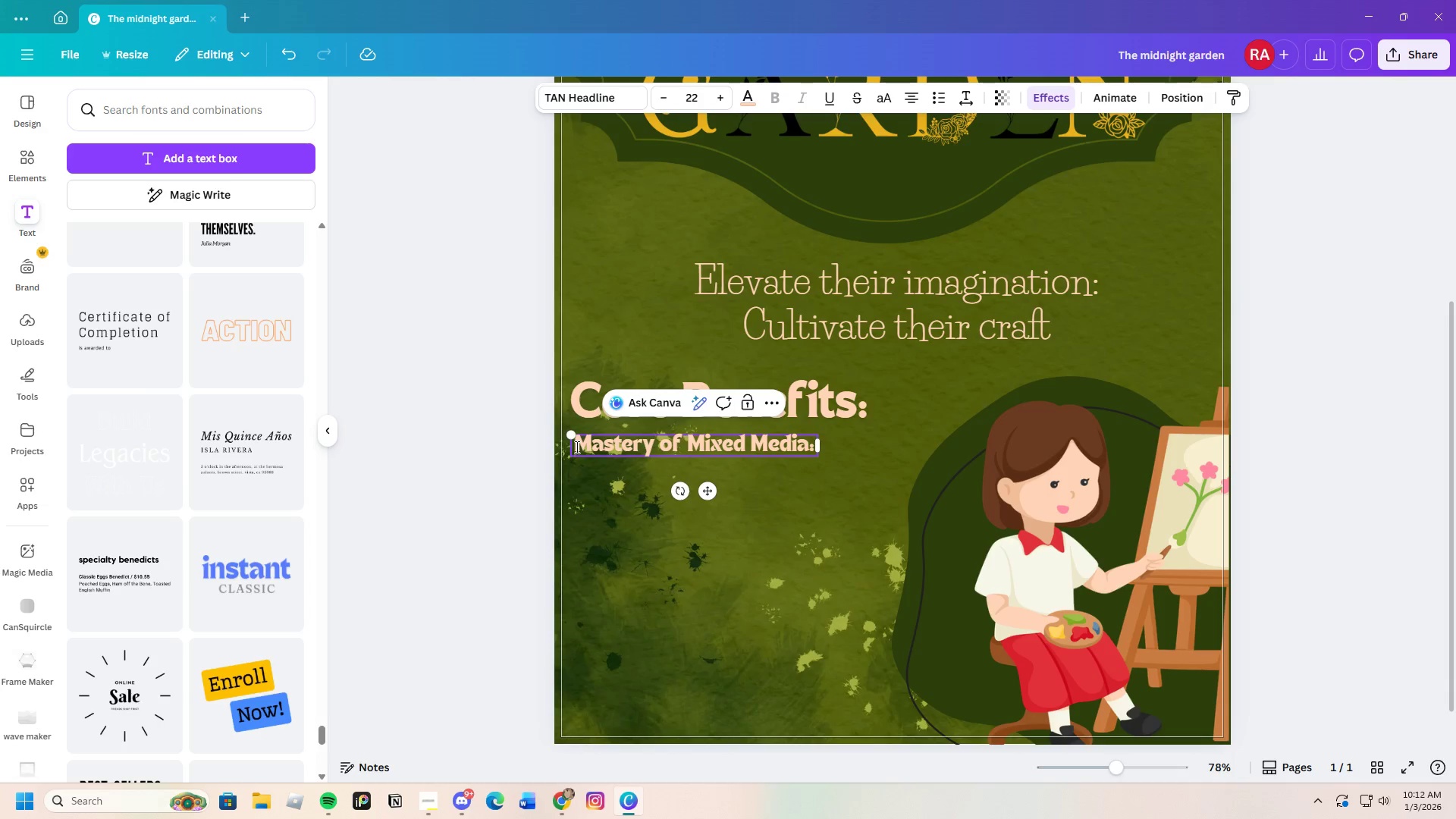 
left_click_drag(start_coordinate=[576, 447], to_coordinate=[825, 444])
 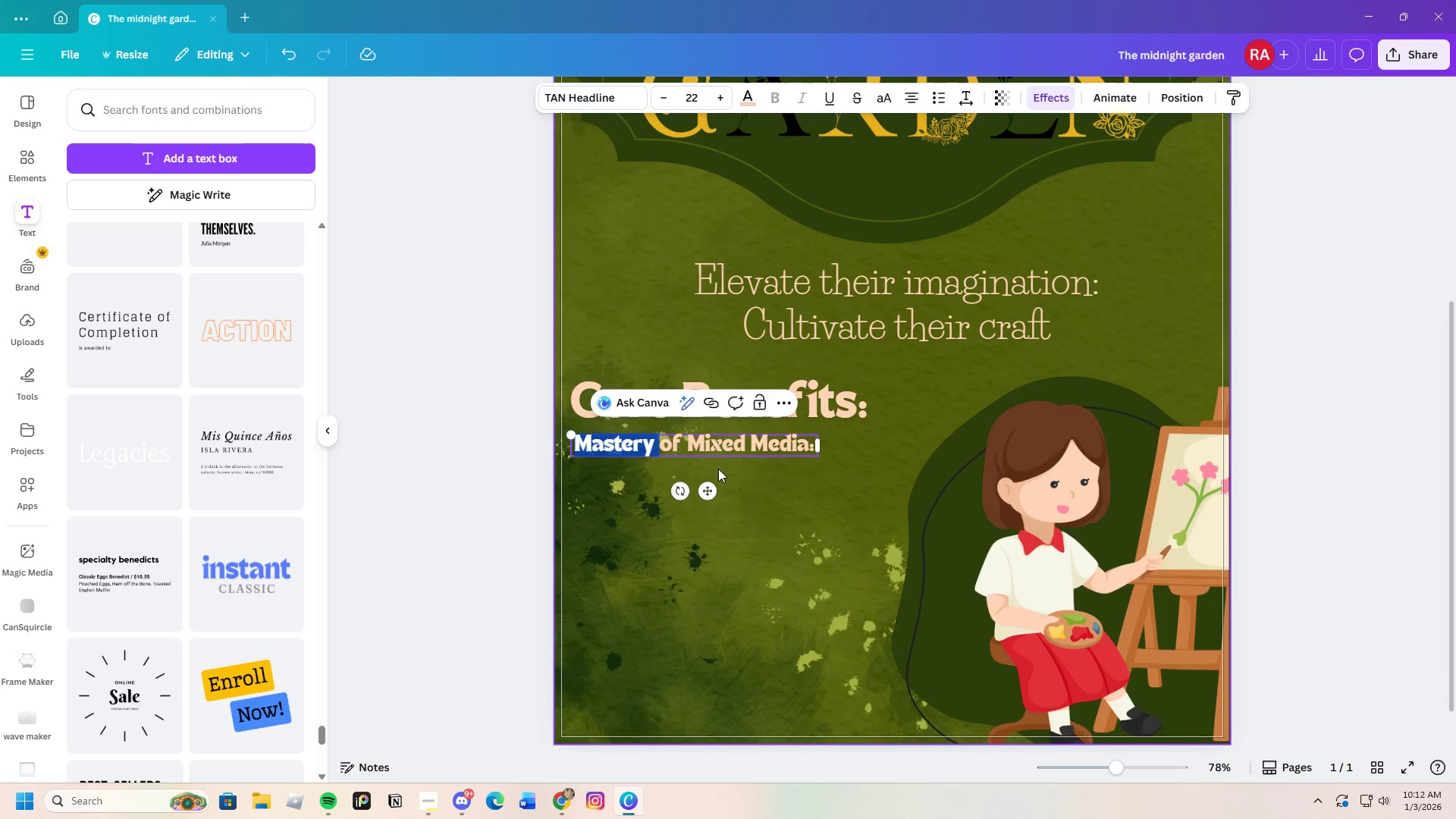 
left_click([718, 469])
 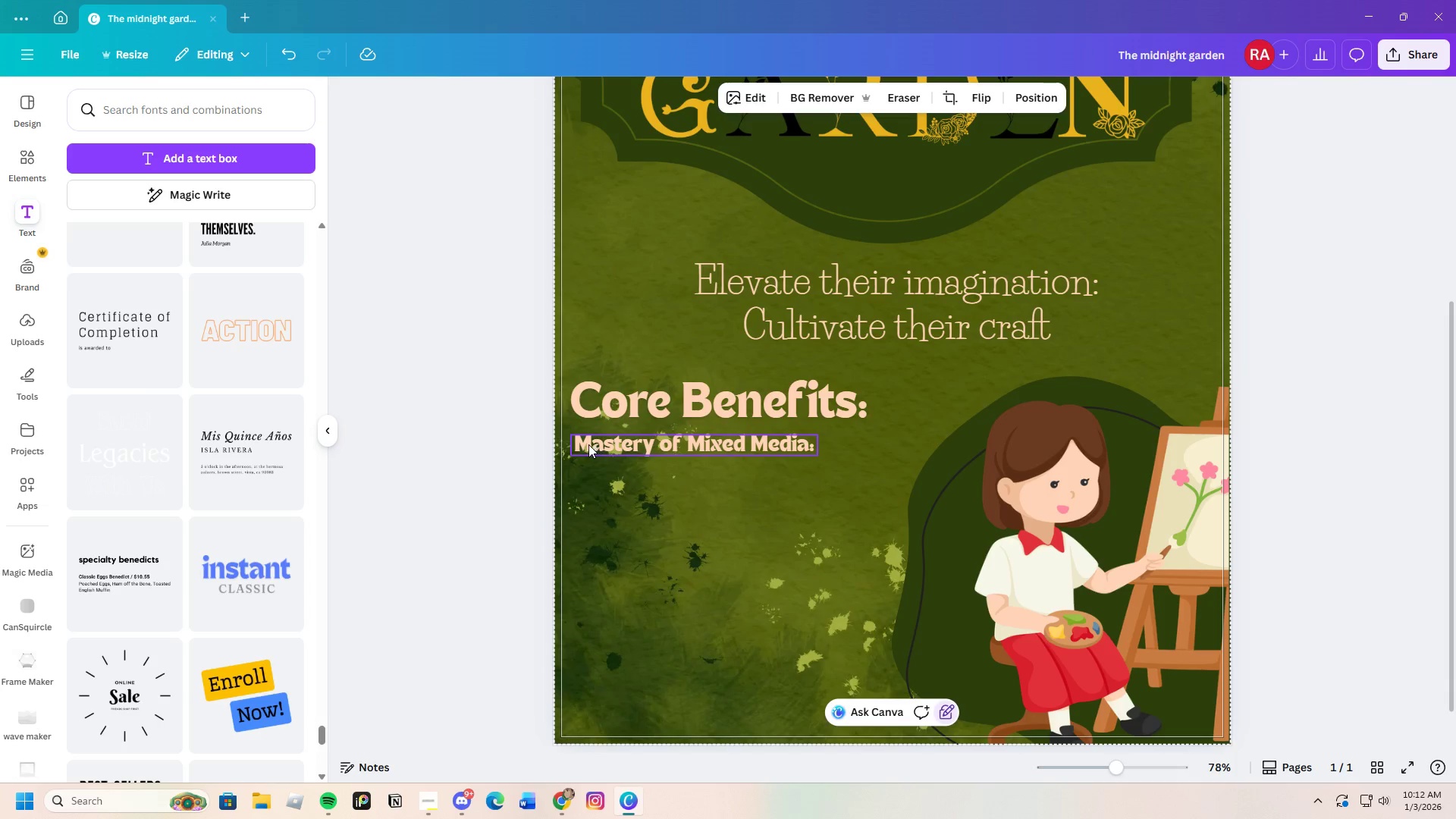 
left_click([582, 443])
 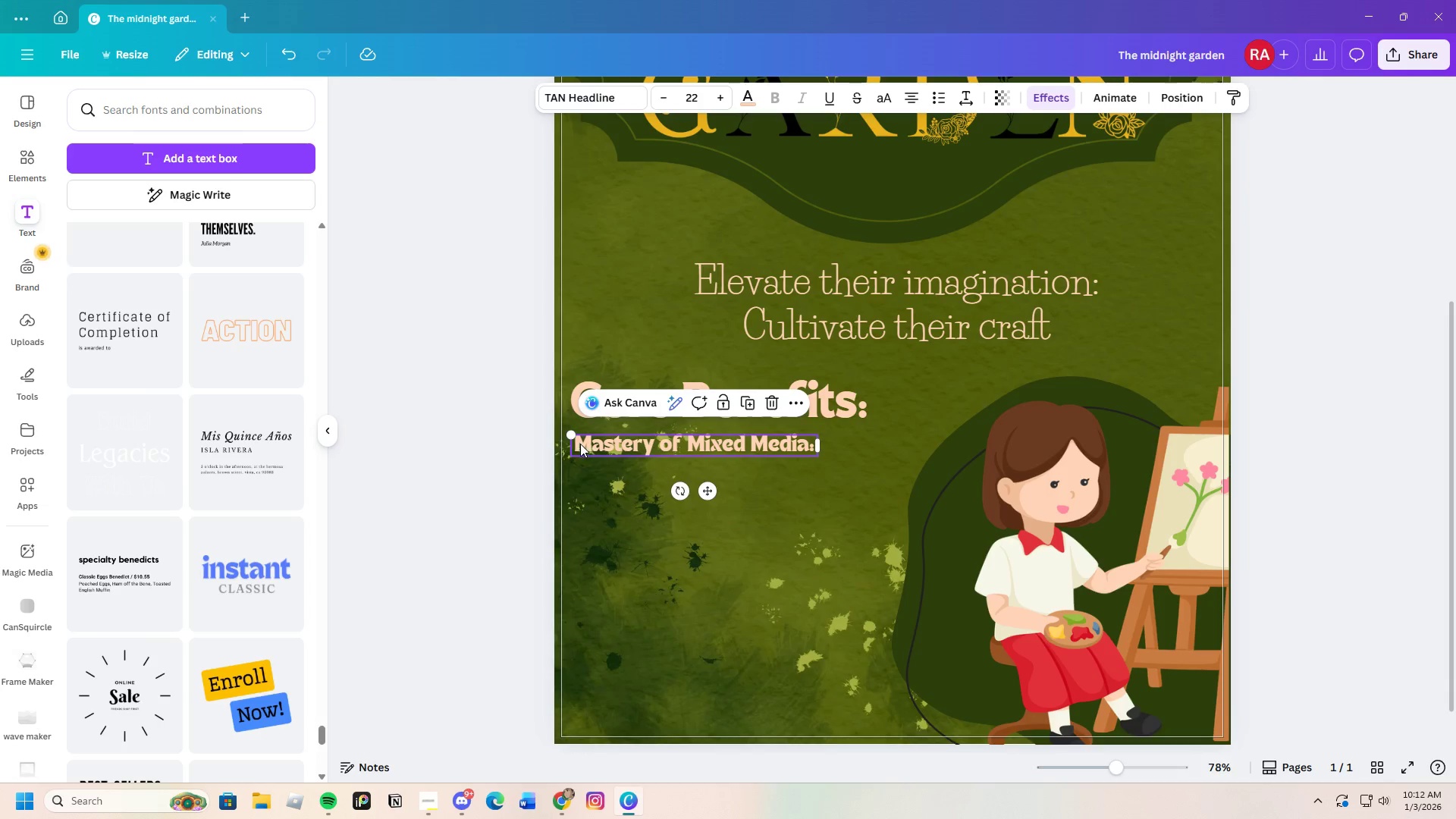 
left_click([579, 444])
 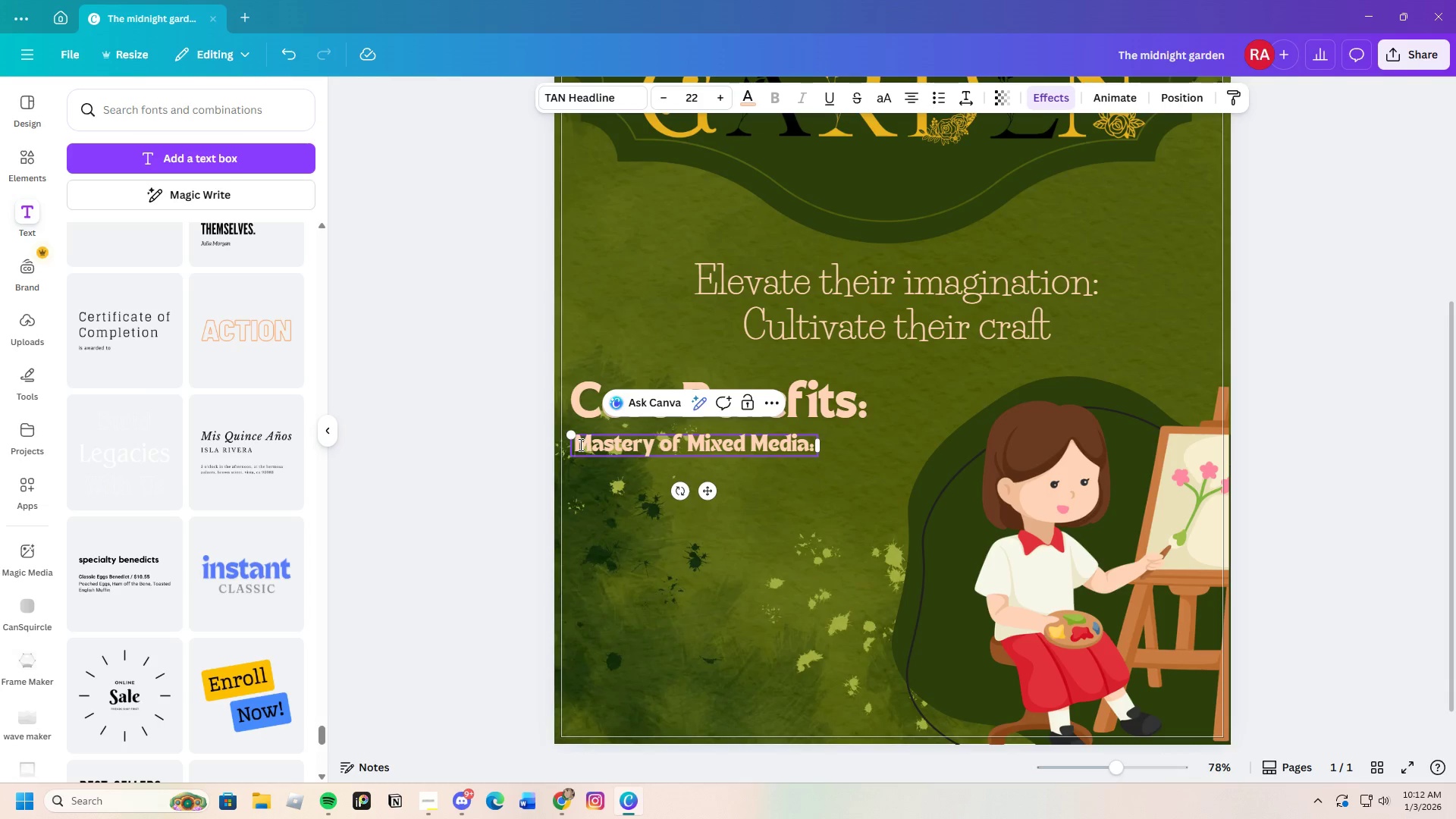 
left_click_drag(start_coordinate=[579, 444], to_coordinate=[815, 444])
 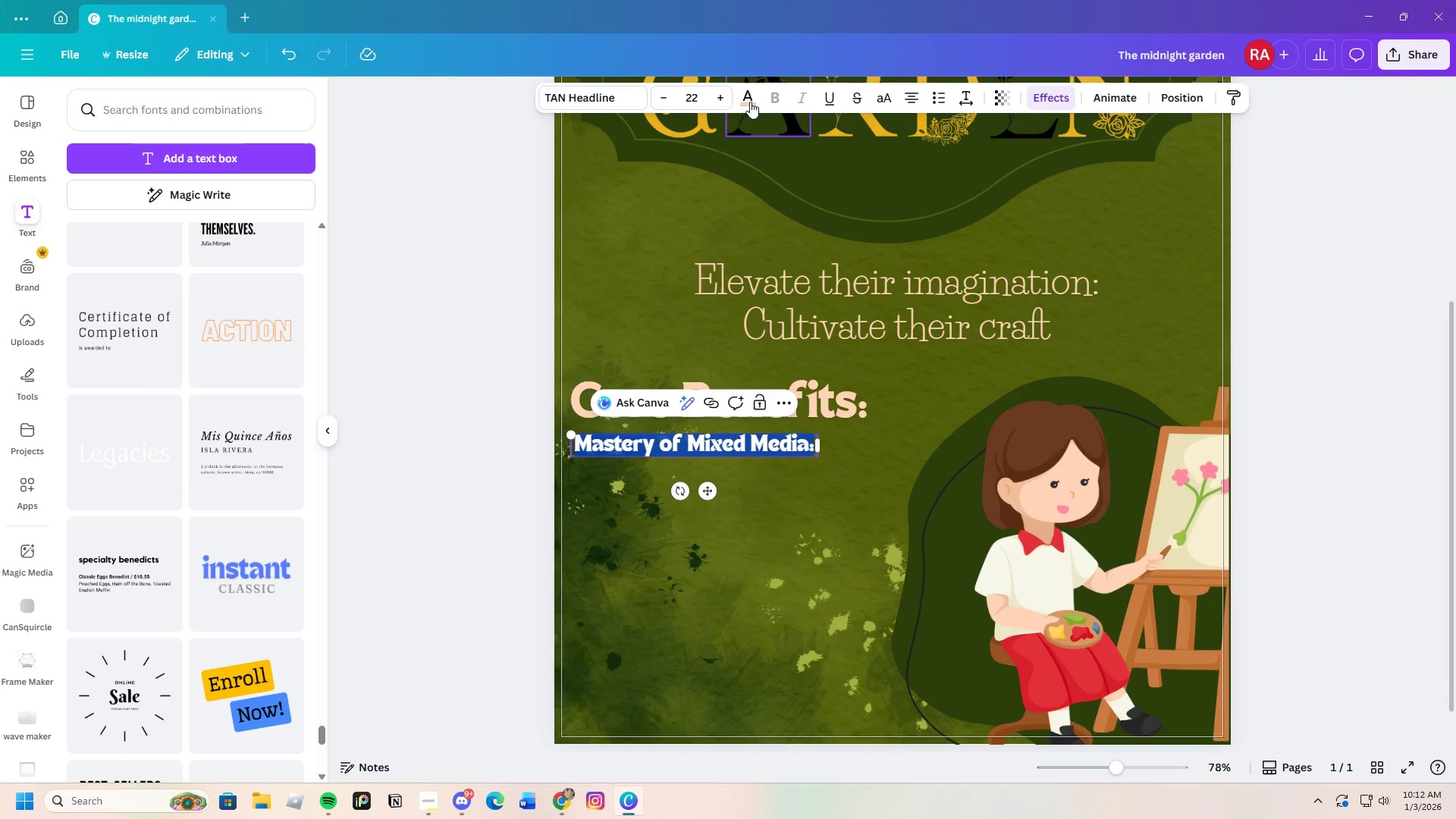 
left_click([749, 96])
 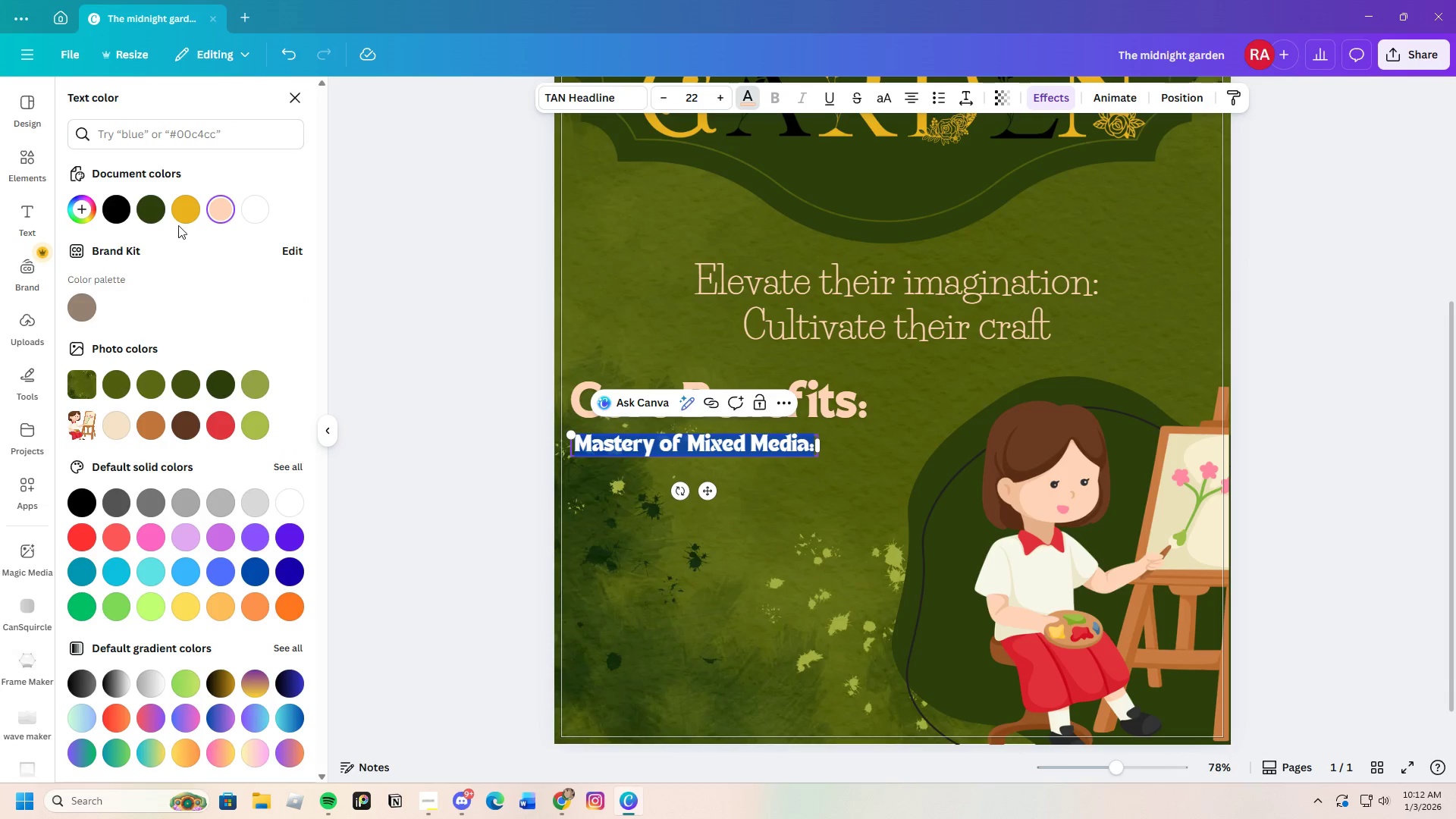 
left_click([187, 213])
 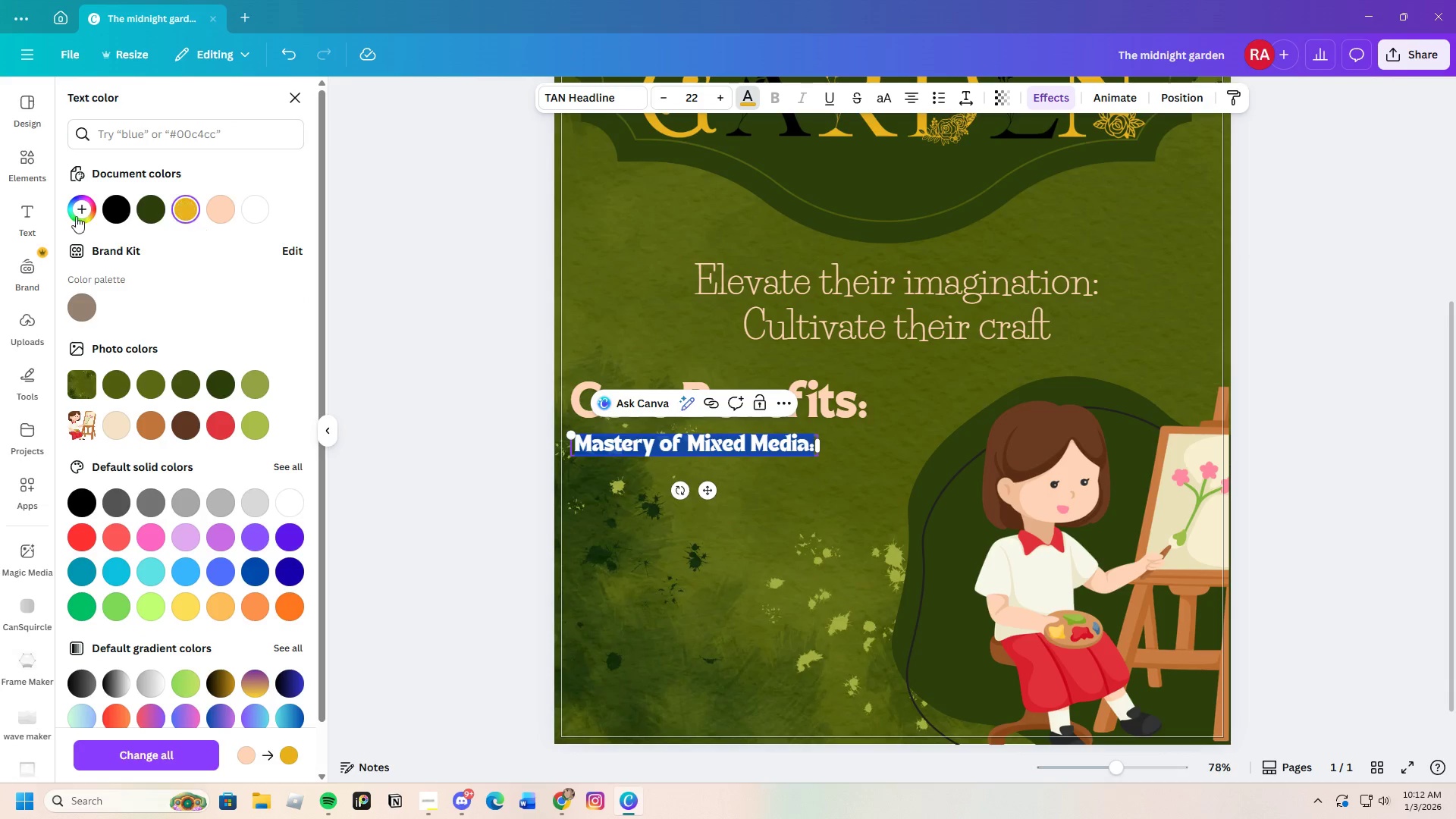 
left_click([84, 209])
 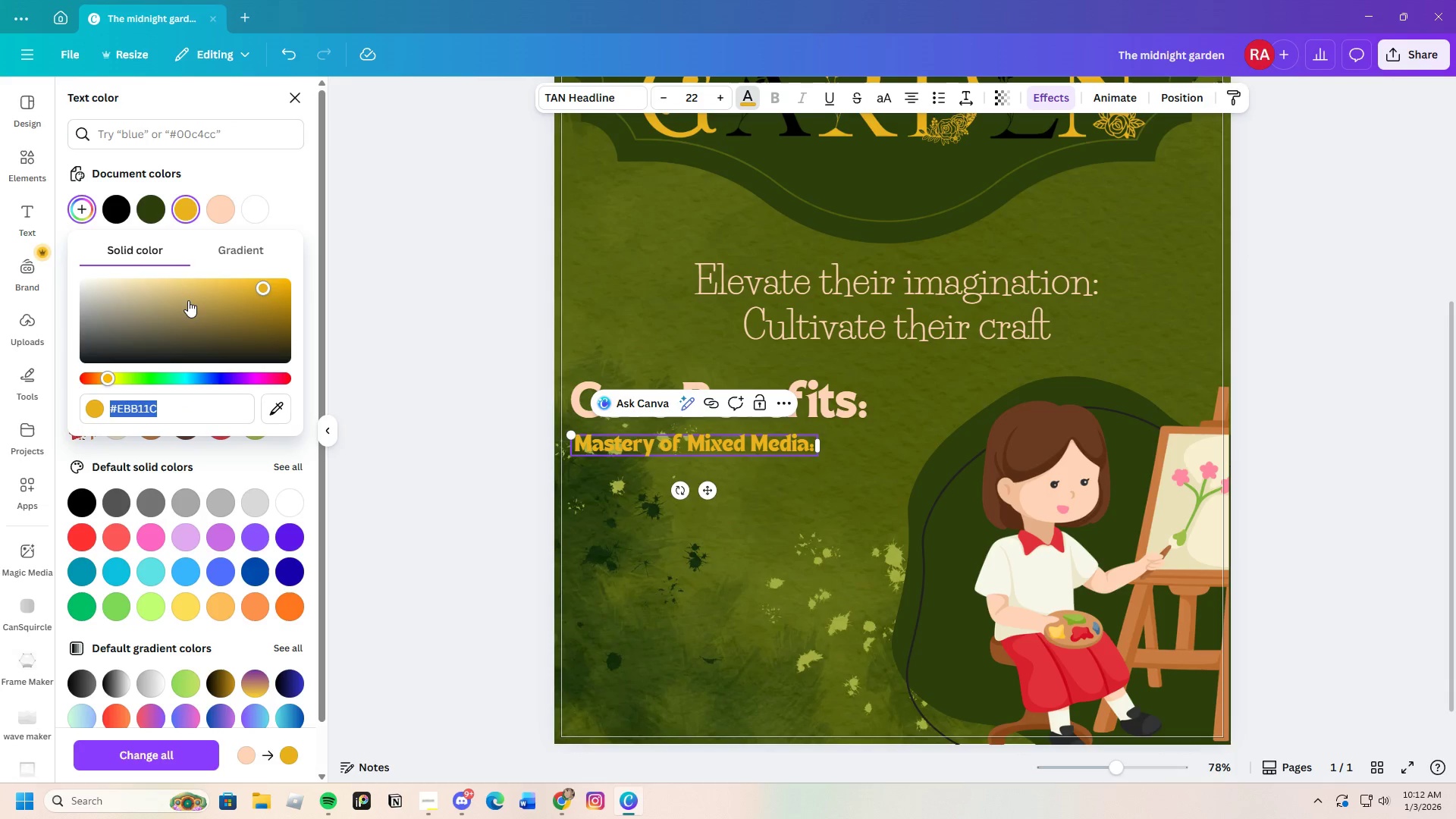 
left_click_drag(start_coordinate=[190, 300], to_coordinate=[106, 266])
 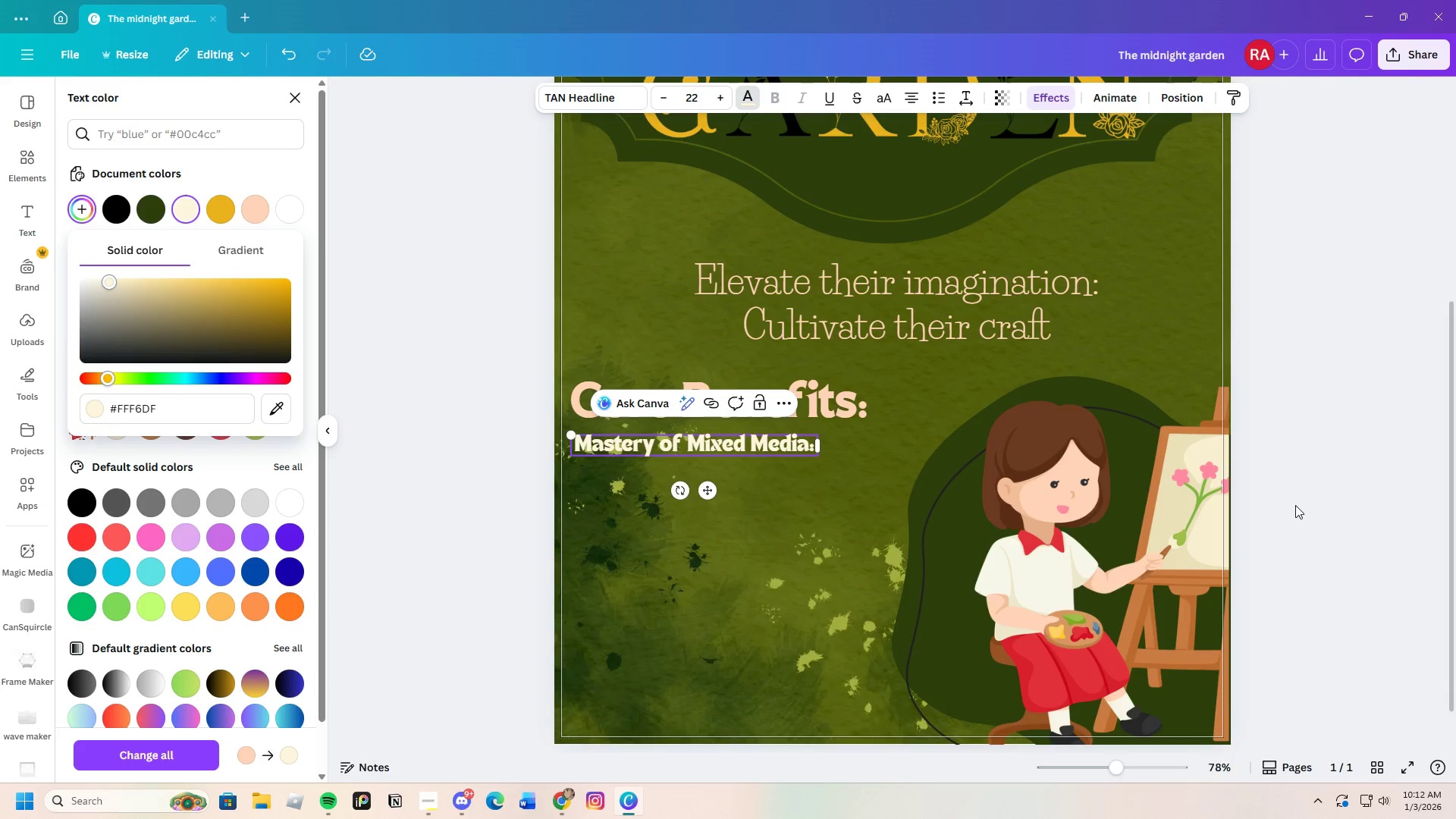 
double_click([1298, 505])
 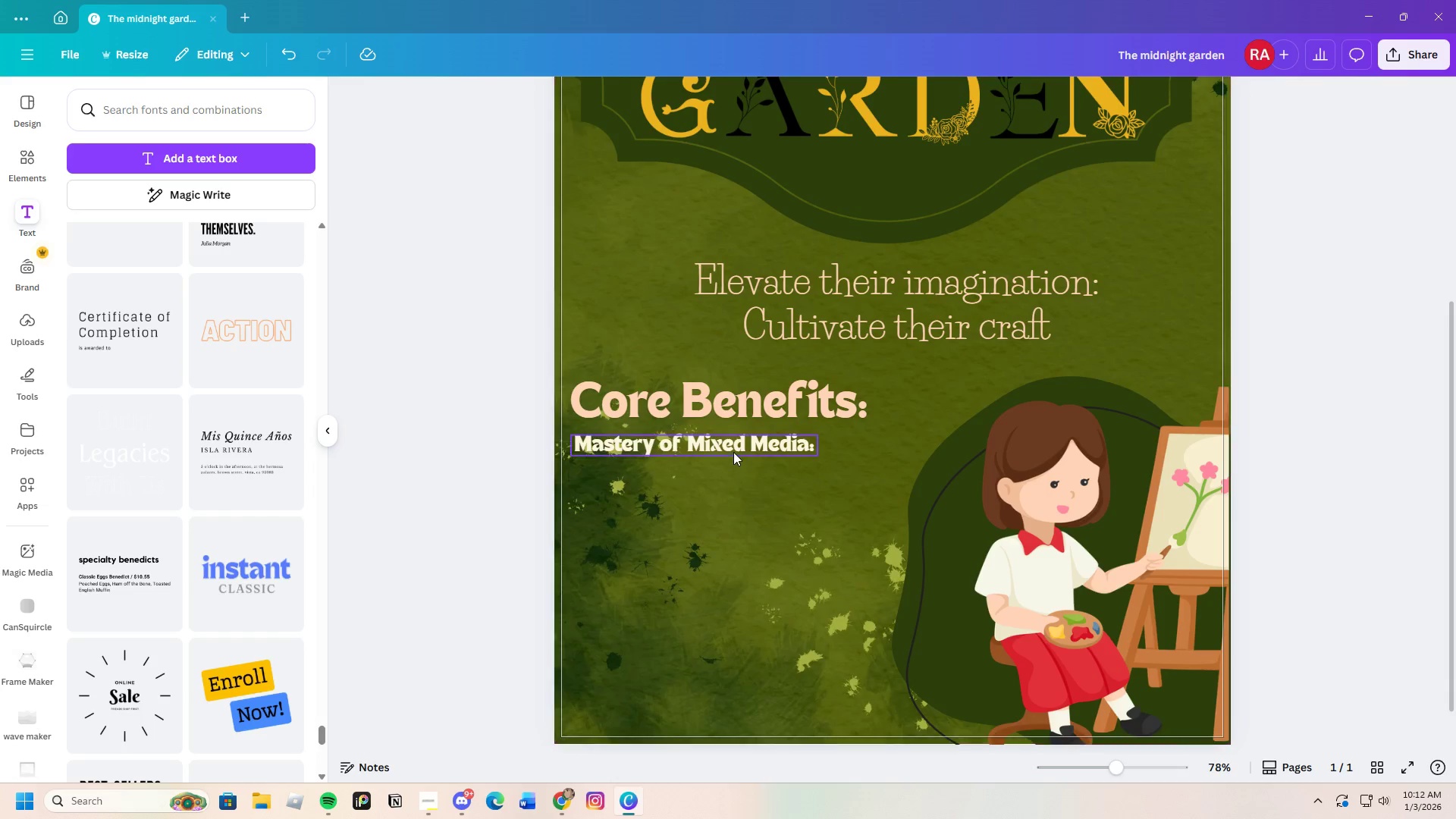 
left_click_drag(start_coordinate=[733, 450], to_coordinate=[739, 456])
 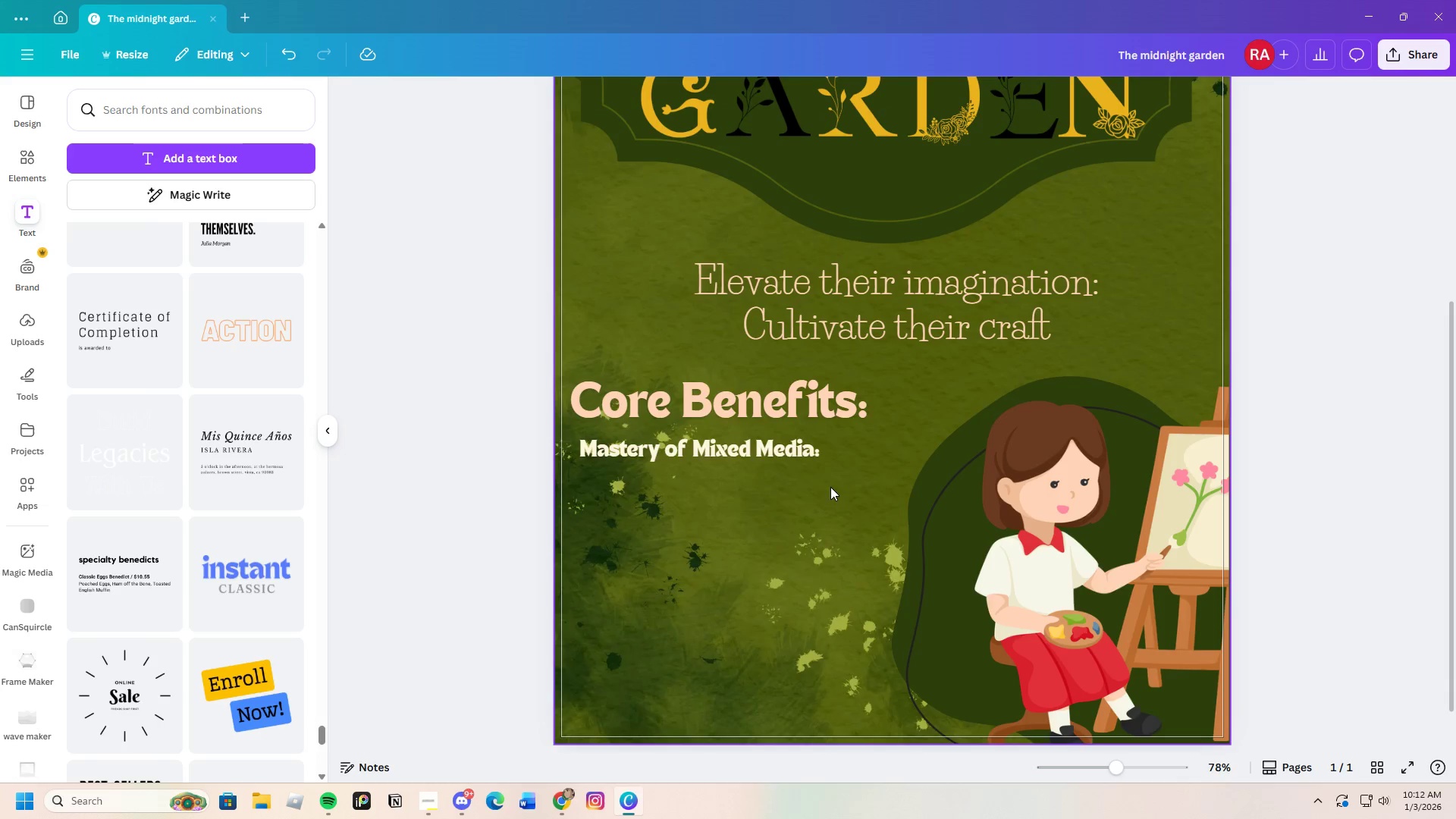 
left_click_drag(start_coordinate=[744, 445], to_coordinate=[748, 445])
 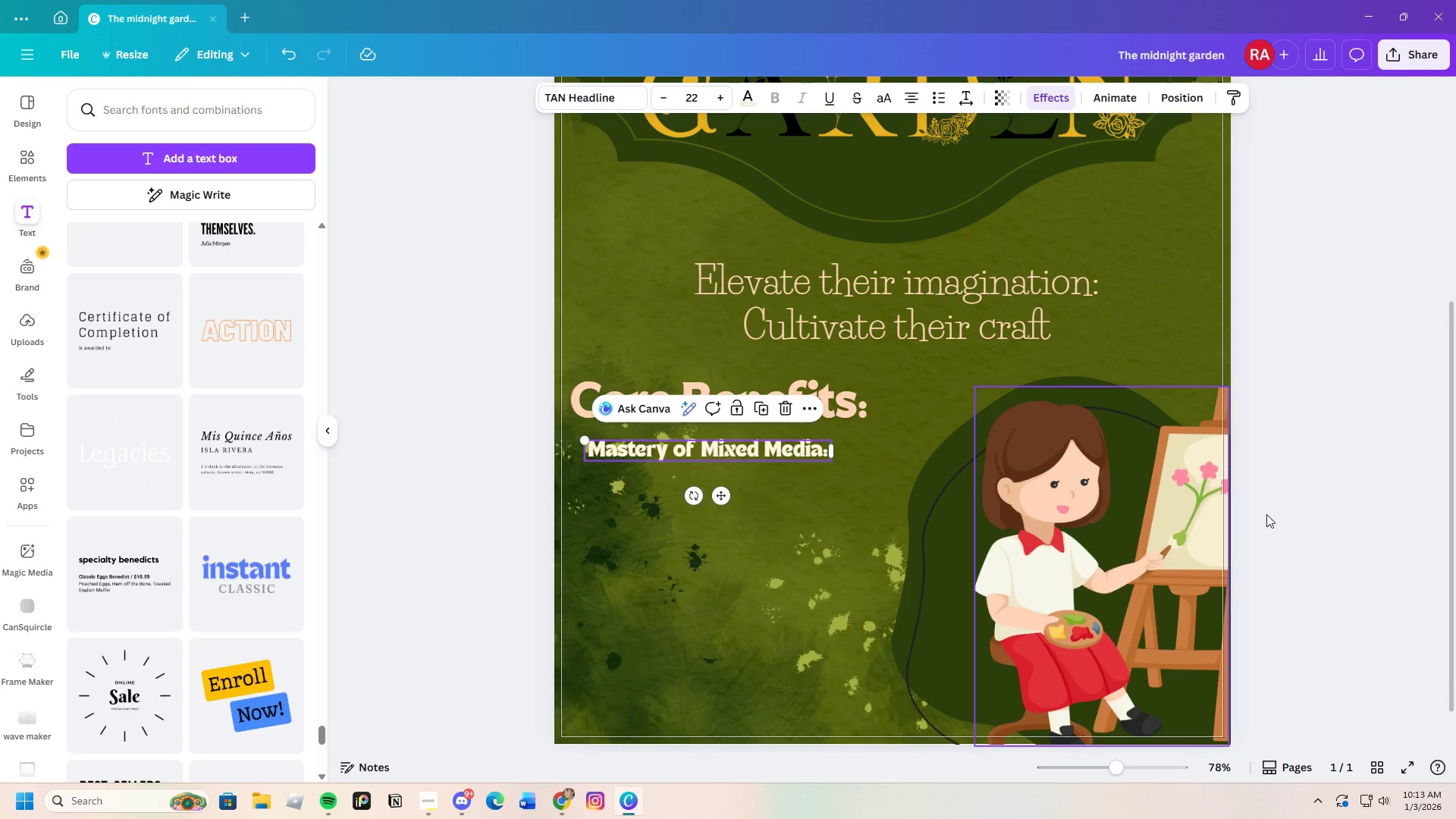 
left_click([1294, 514])
 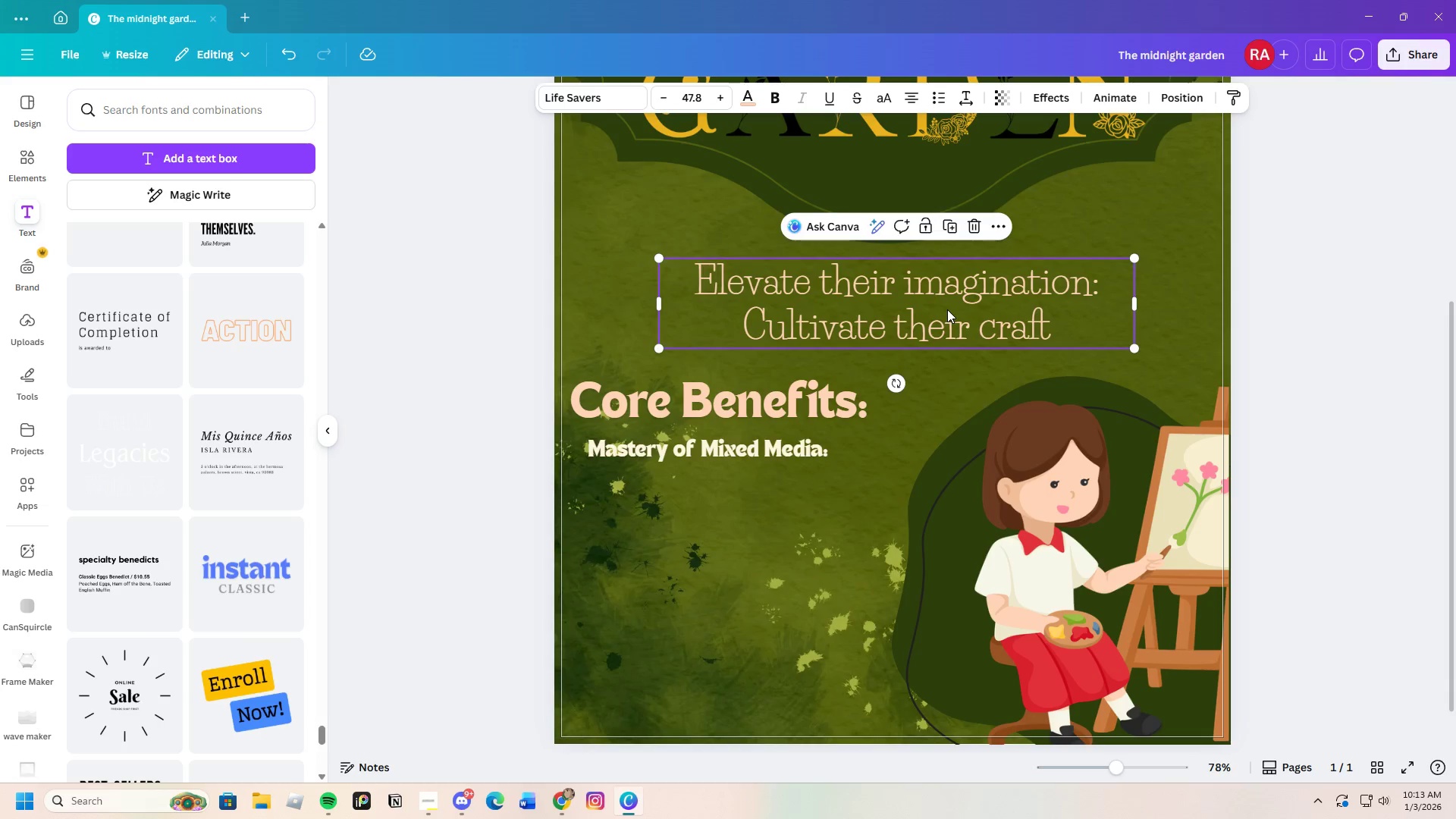 
key(Control+C)
 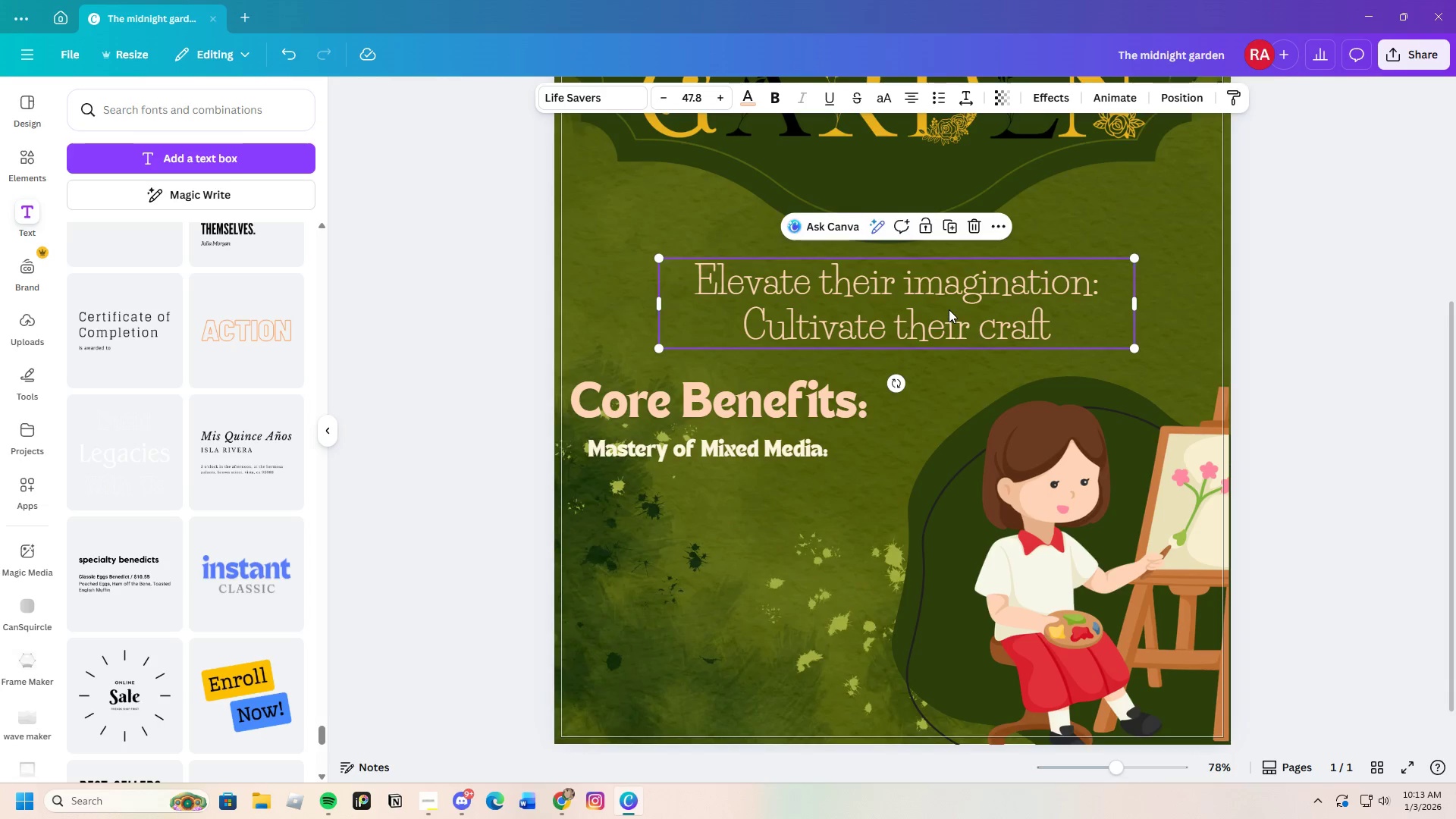 
key(Control+V)
 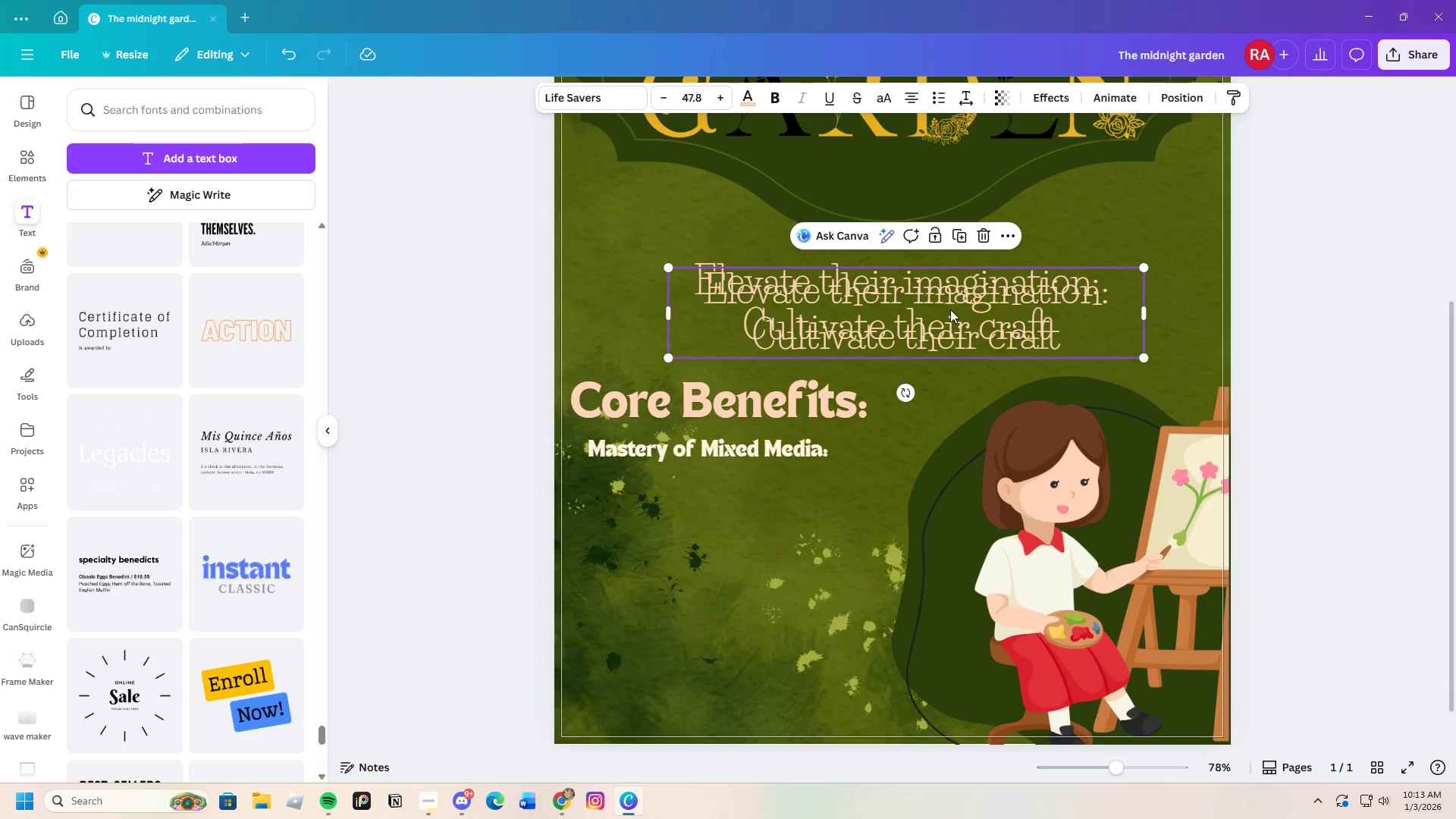 
left_click_drag(start_coordinate=[951, 310], to_coordinate=[839, 532])
 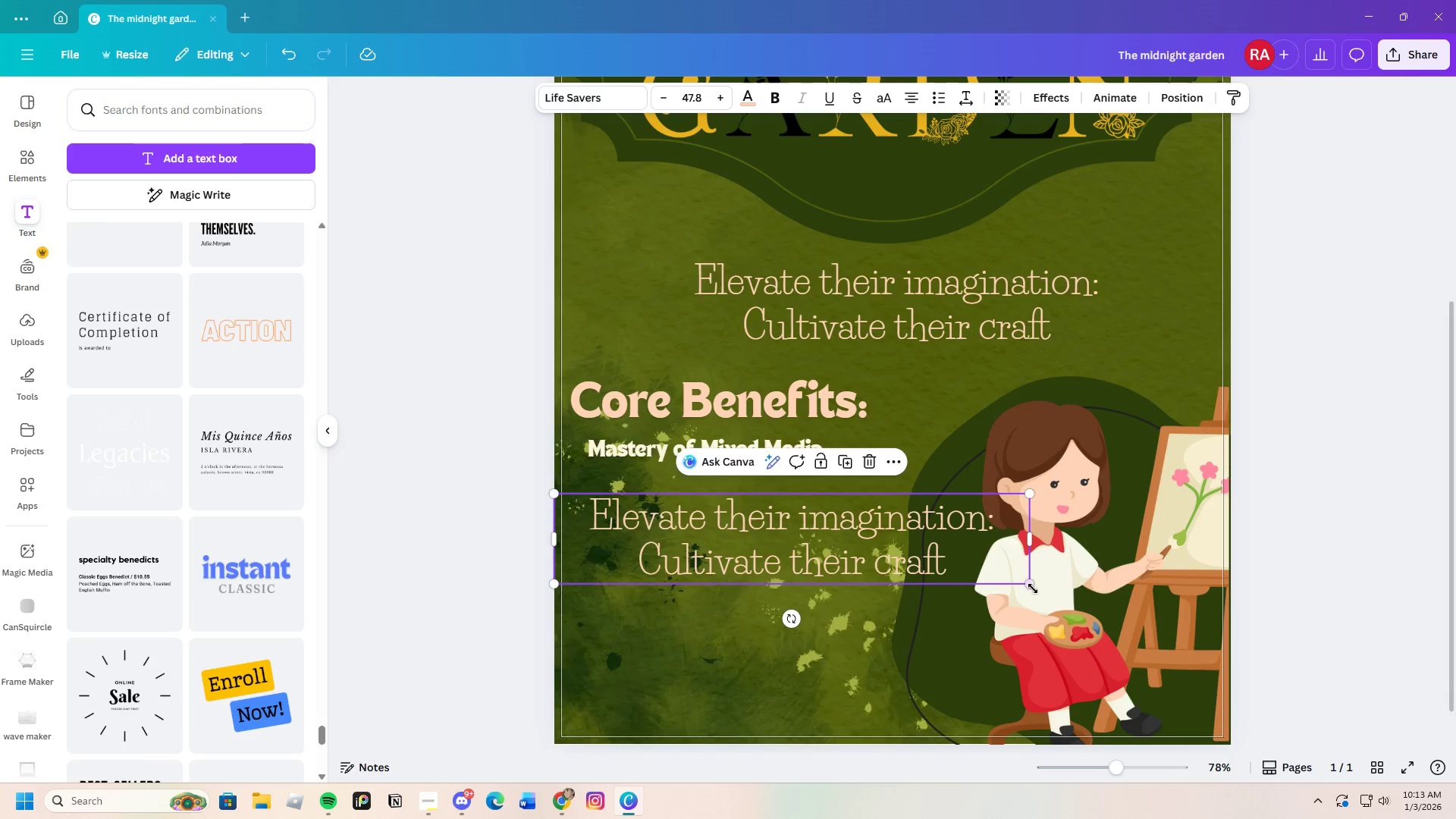 
left_click_drag(start_coordinate=[1027, 584], to_coordinate=[839, 524])
 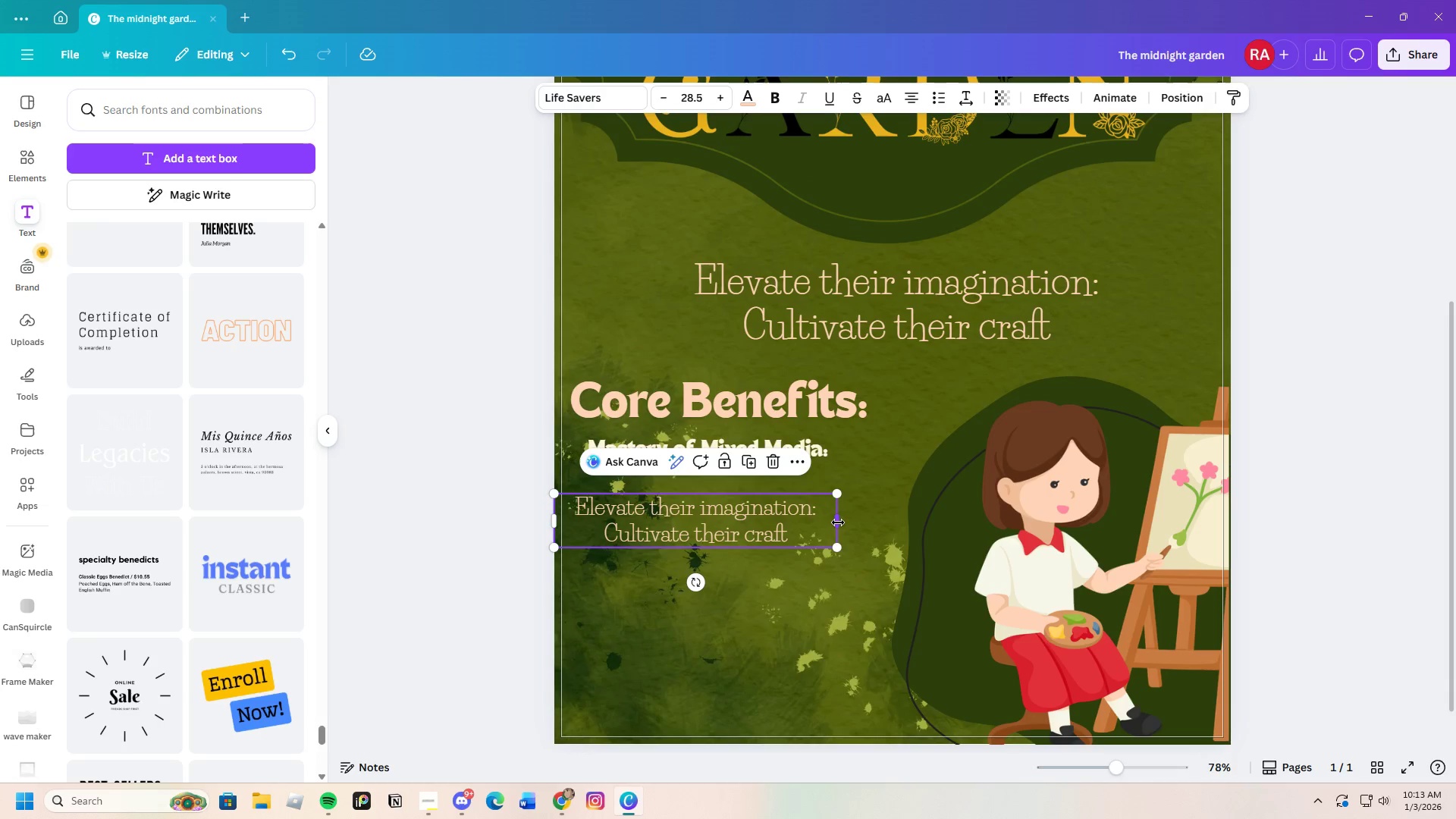 
wait(5.98)
 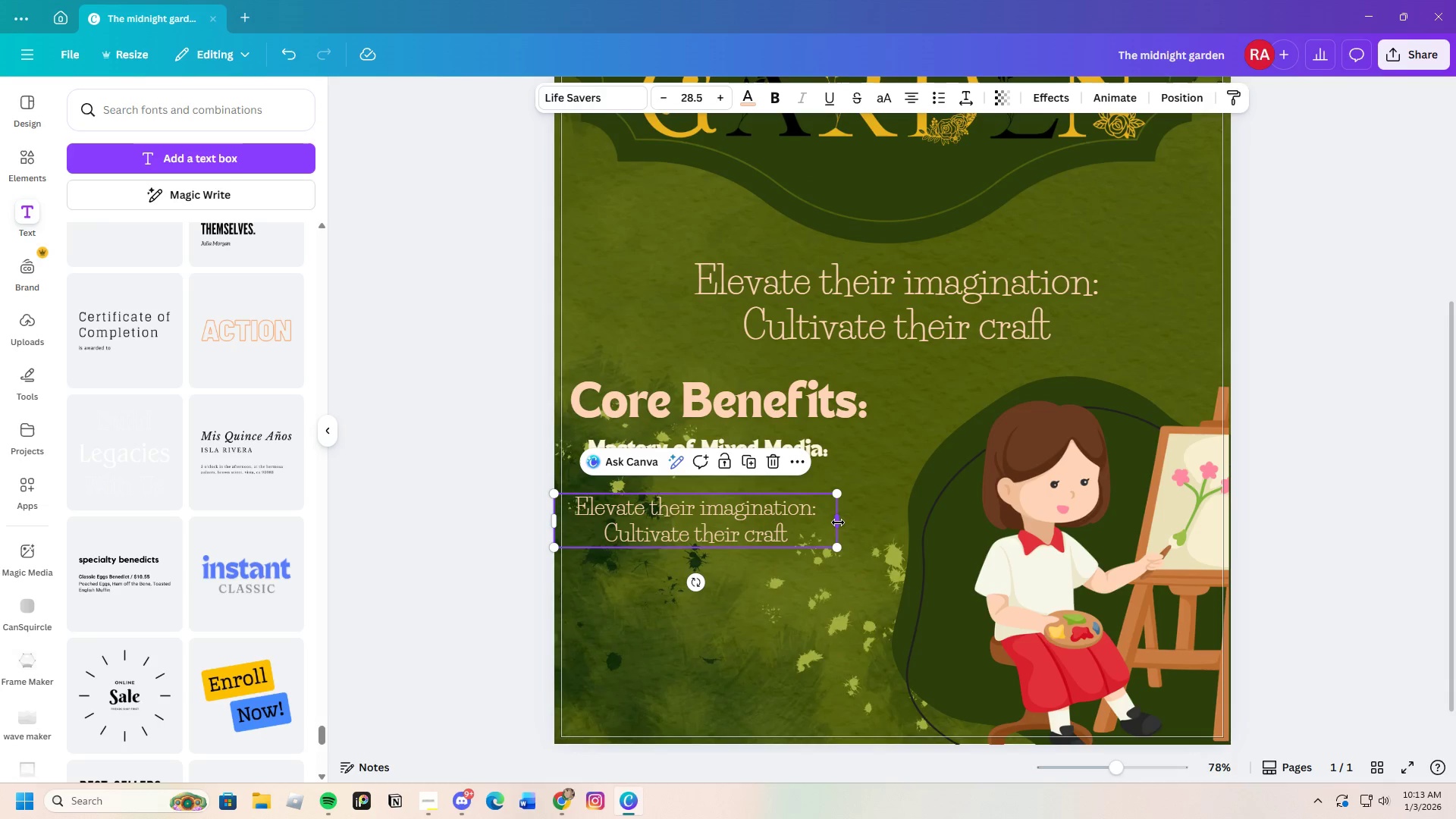 
left_click([792, 533])
 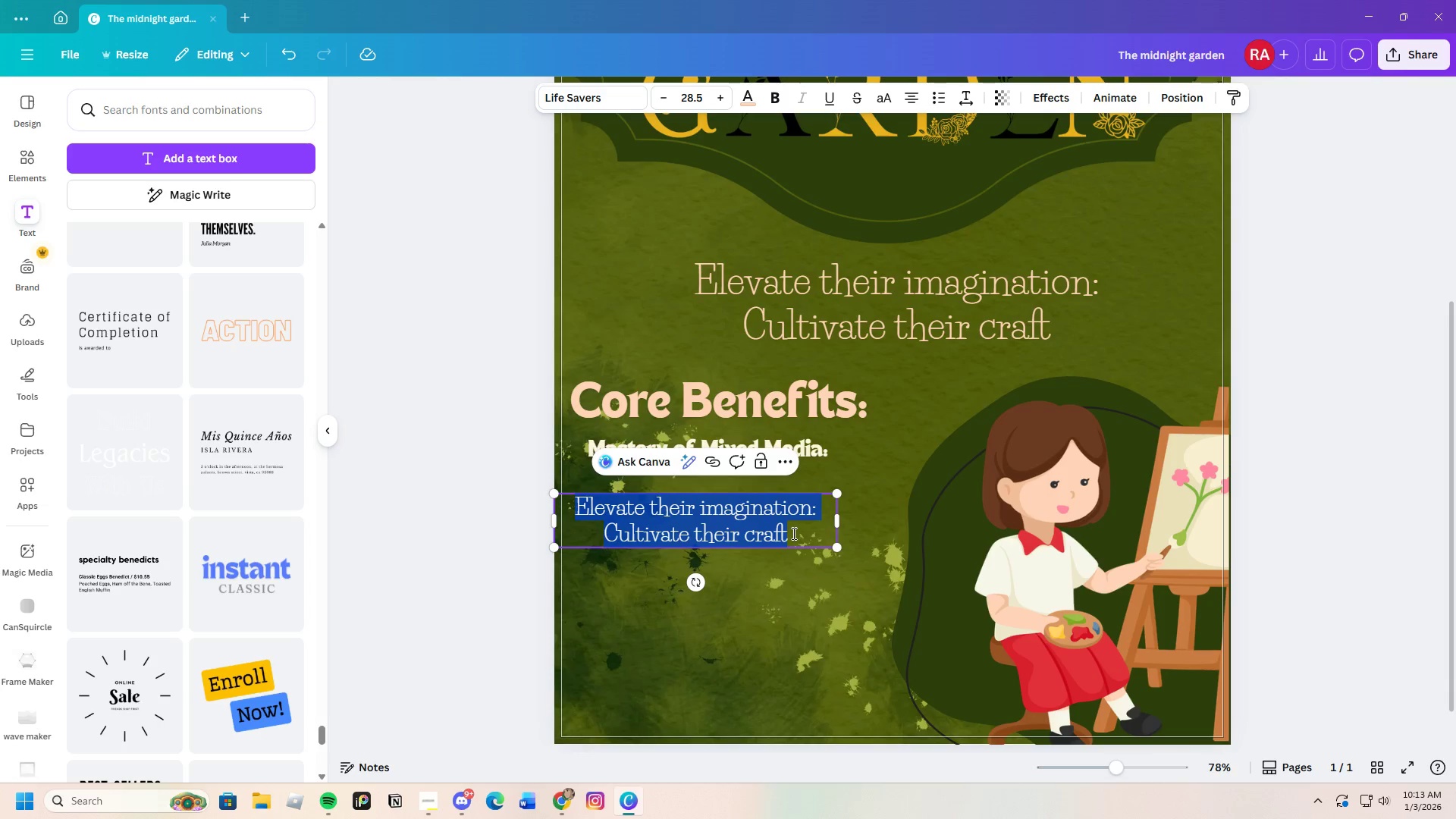 
key(Backspace)
type(Explore Diverse )
key(Backspace)
key(Backspace)
key(Backspace)
key(Backspace)
key(Backspace)
key(Backspace)
key(Backspace)
type(d)
key(Backspace)
key(Backspace)
type(diverse )
 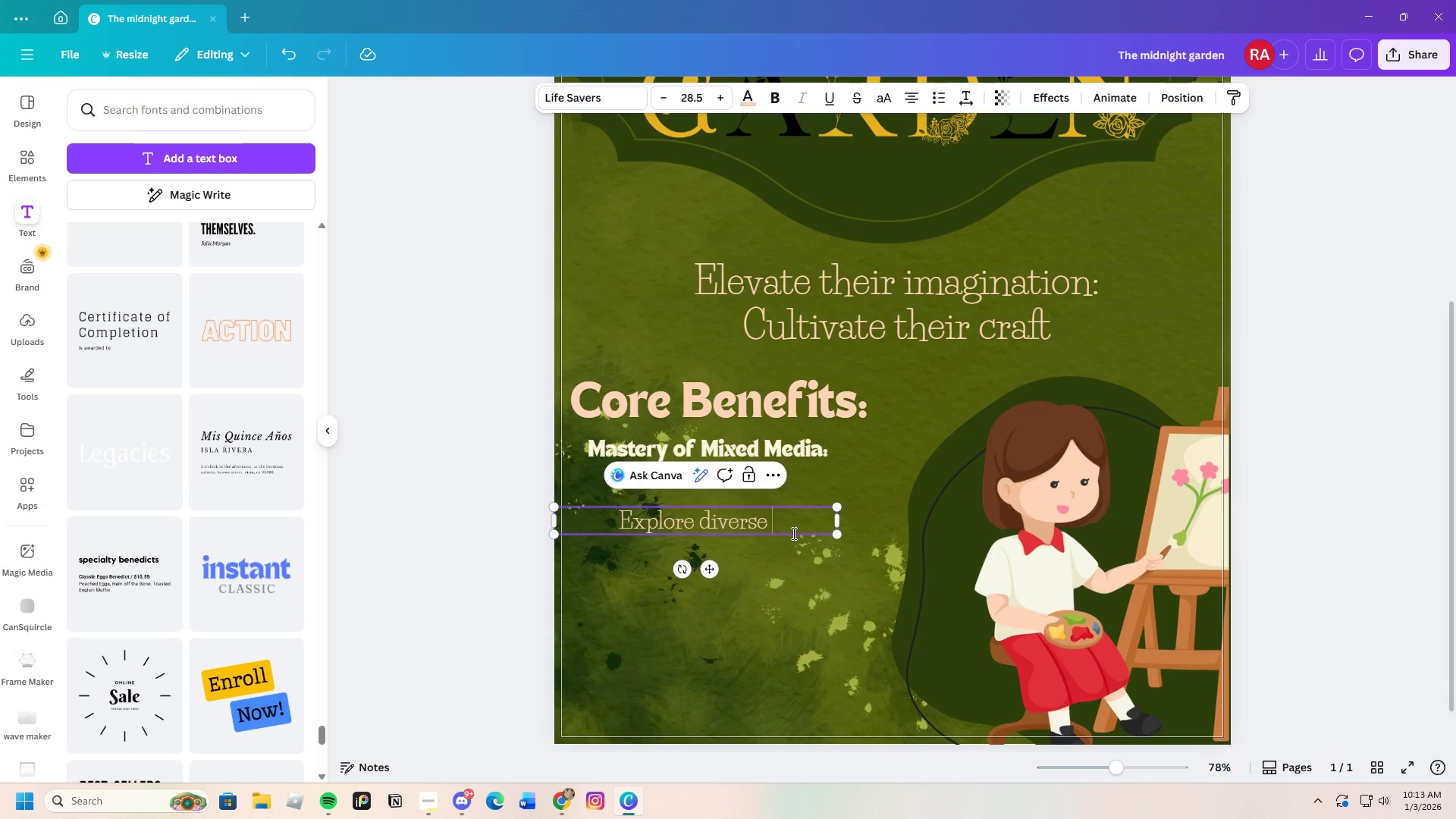 
type(technig)
key(Backspace)
type(ques )
 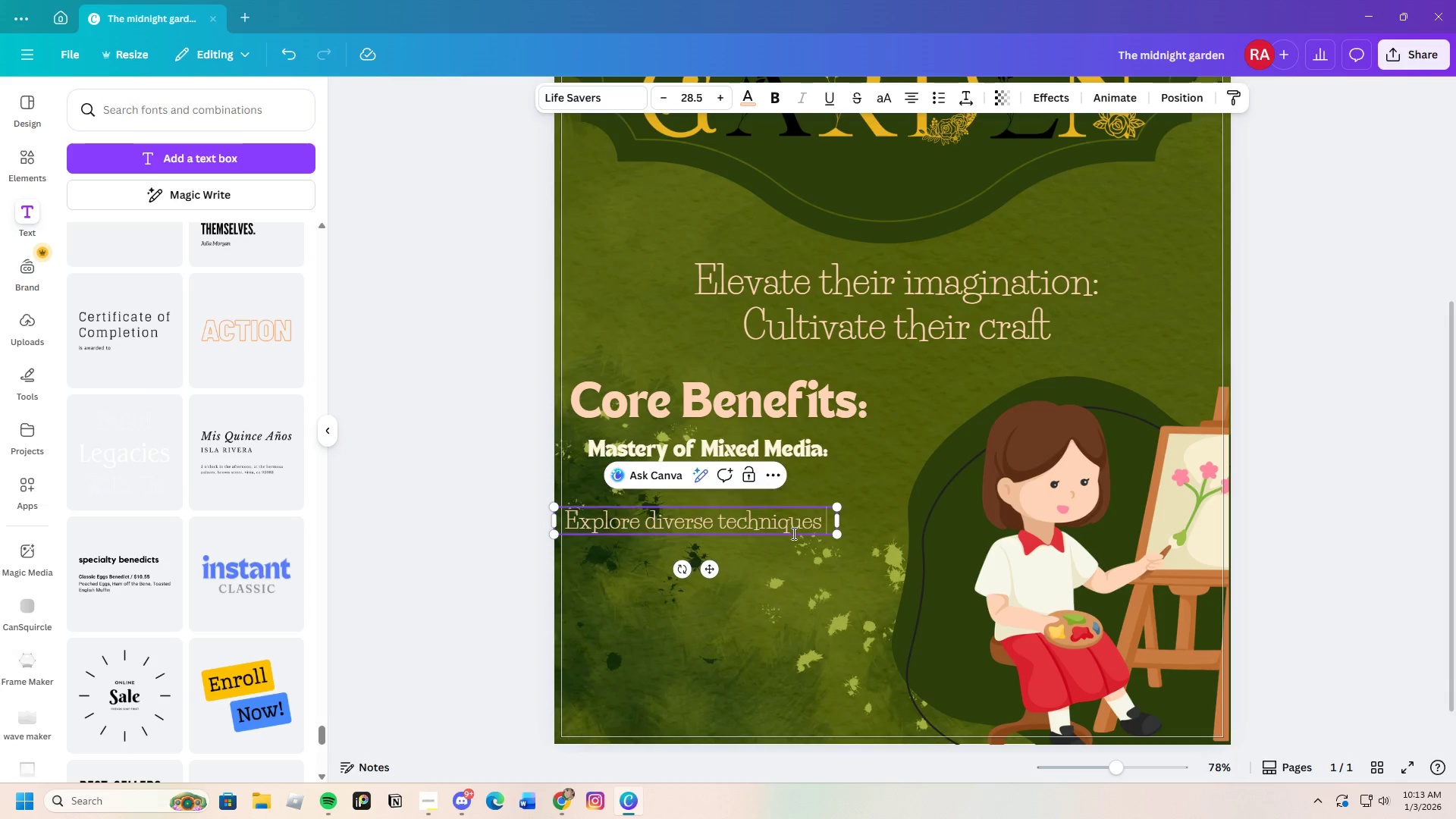 
type(and high )
 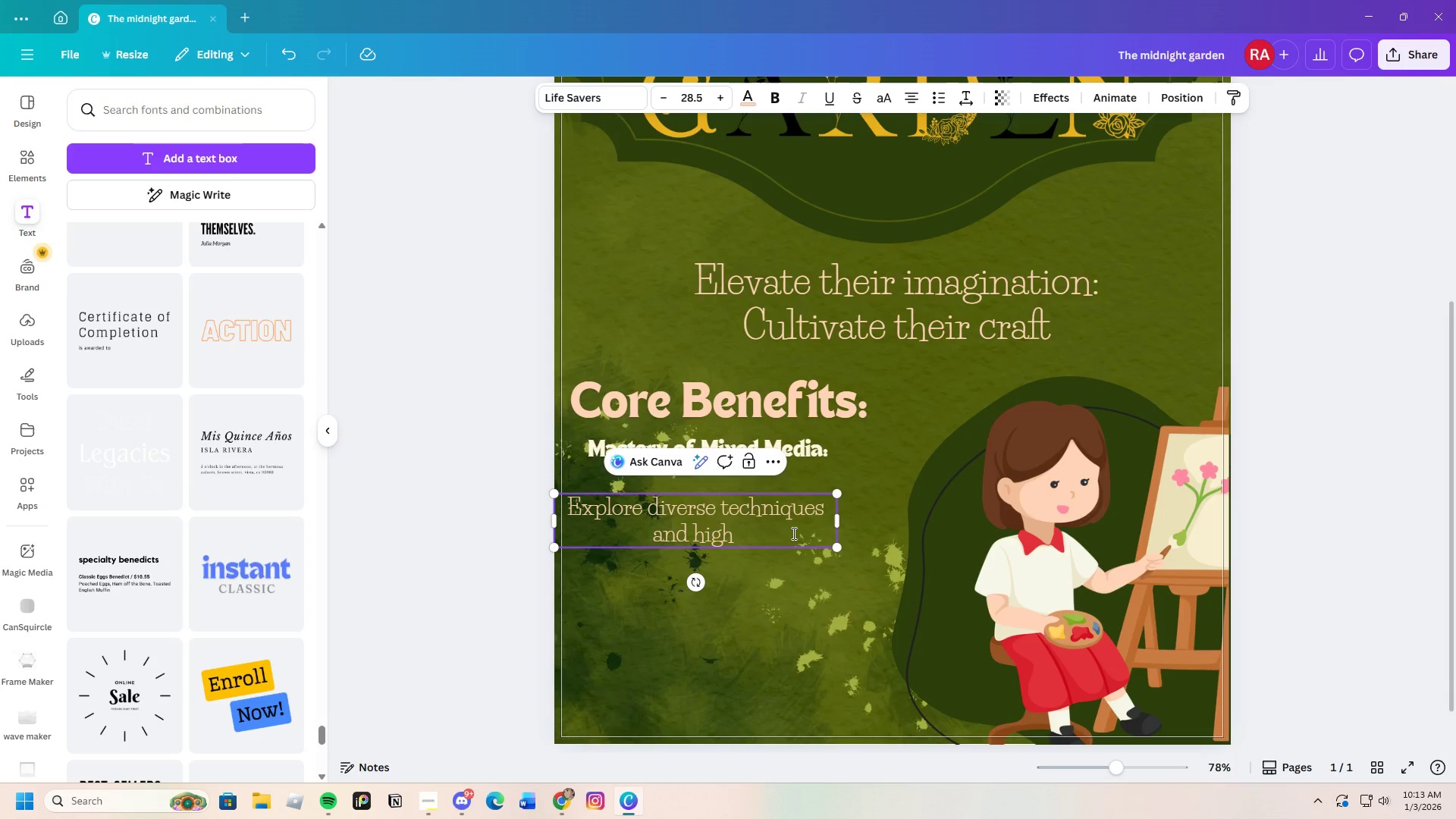 
wait(7.95)
 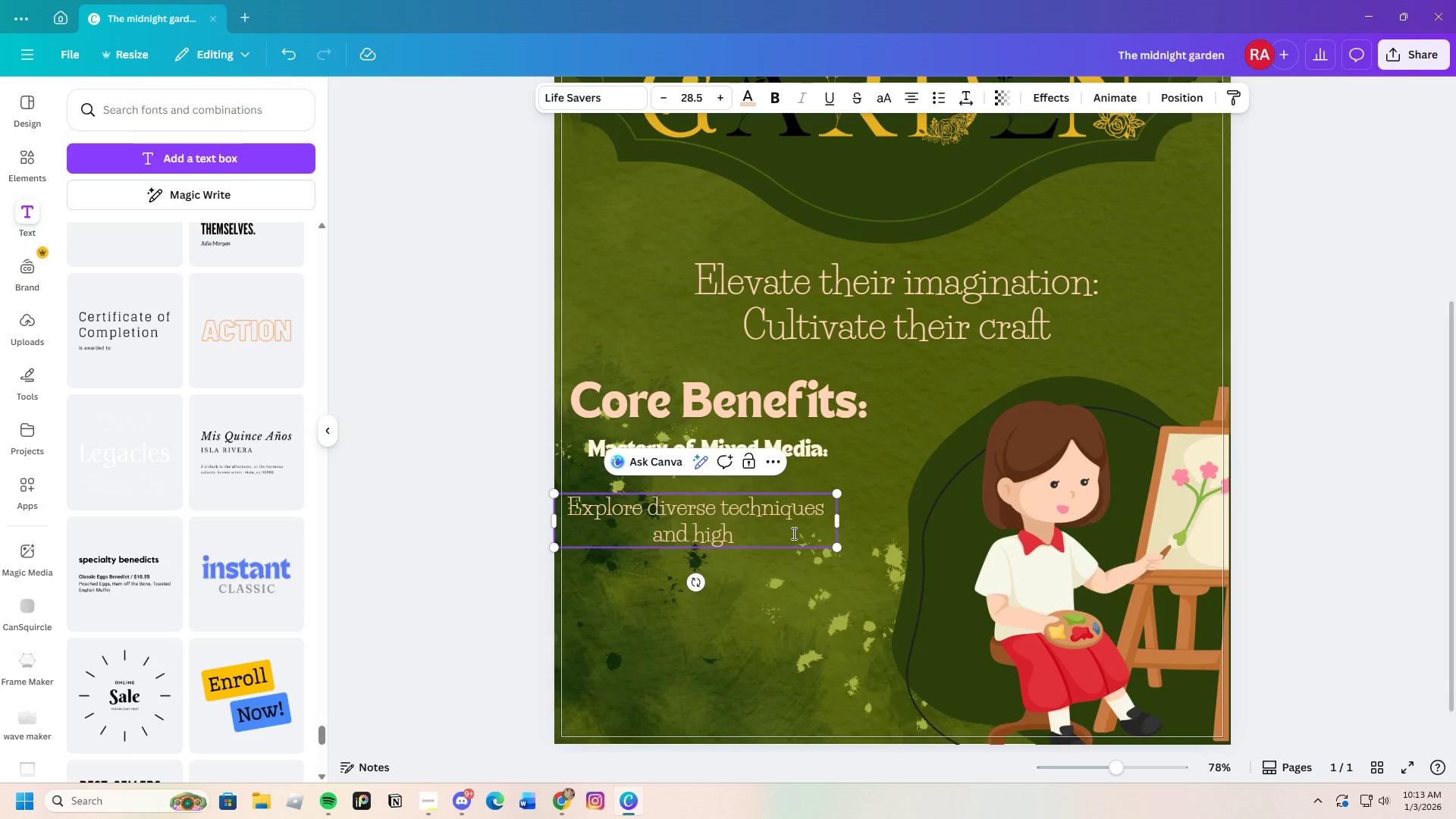 
key(Backspace)
type(-end matre)
key(Backspace)
key(Backspace)
key(Backspace)
type(terials,)
 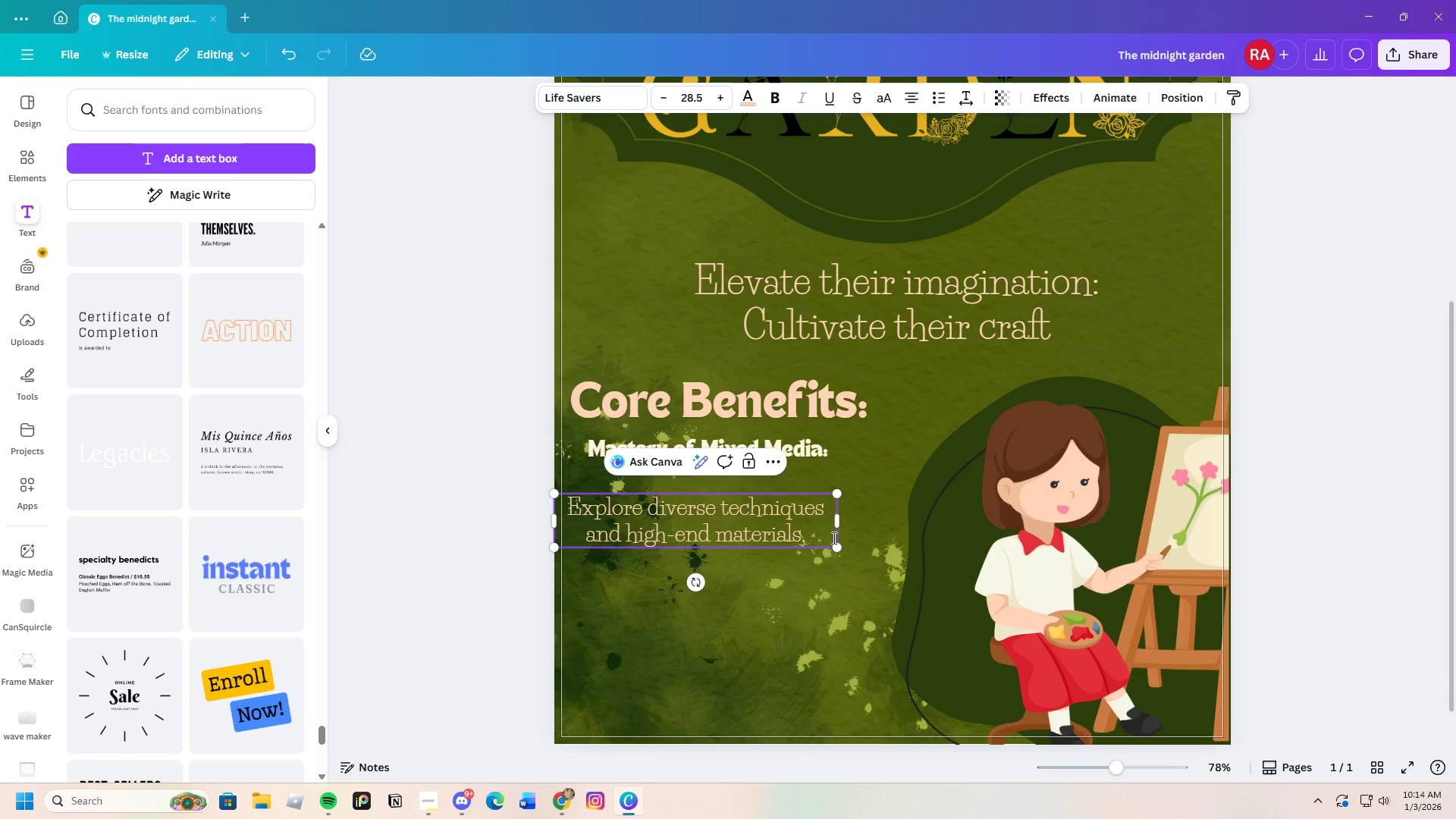 
key(Backspace)
 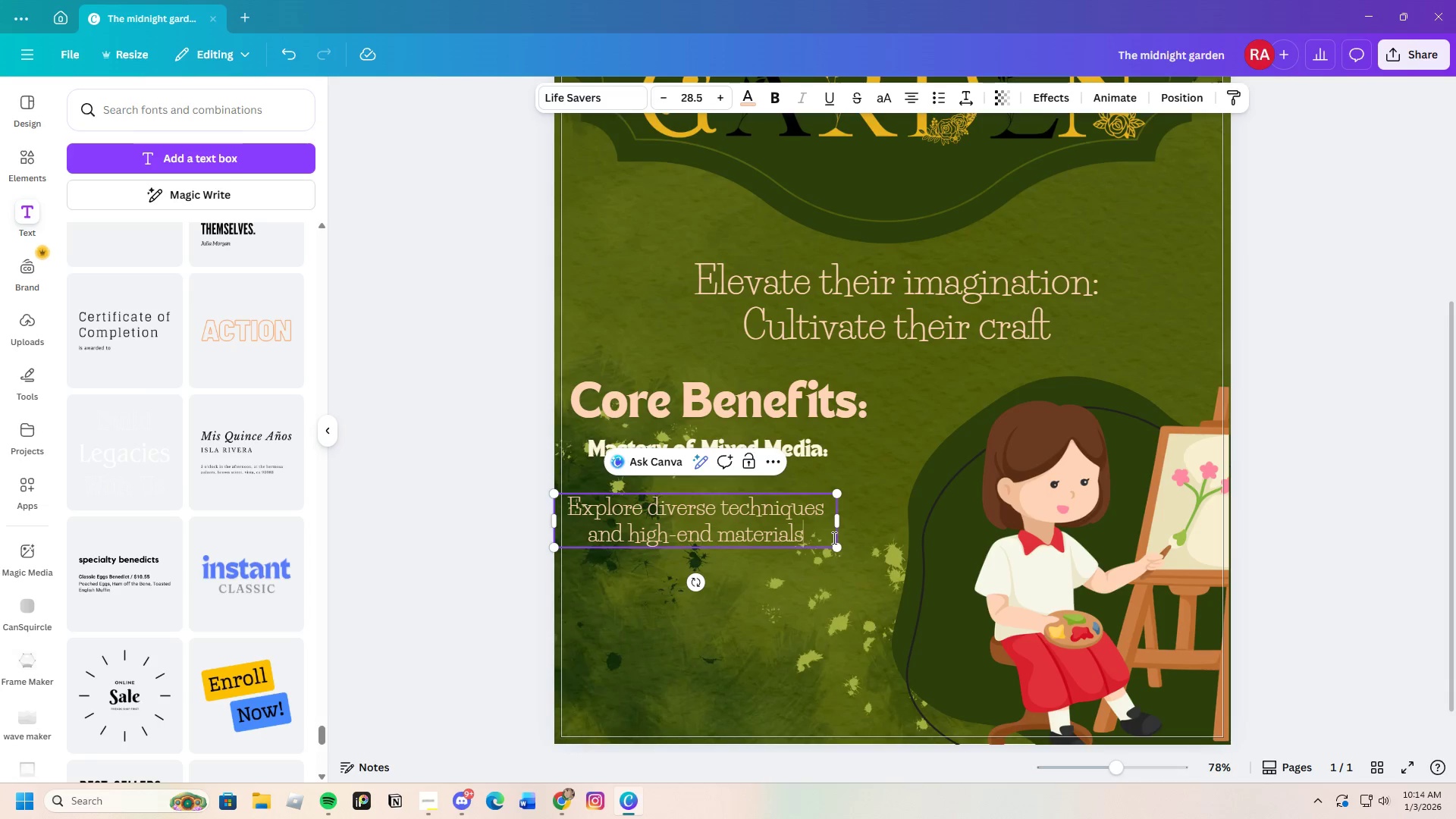 
key(Period)
 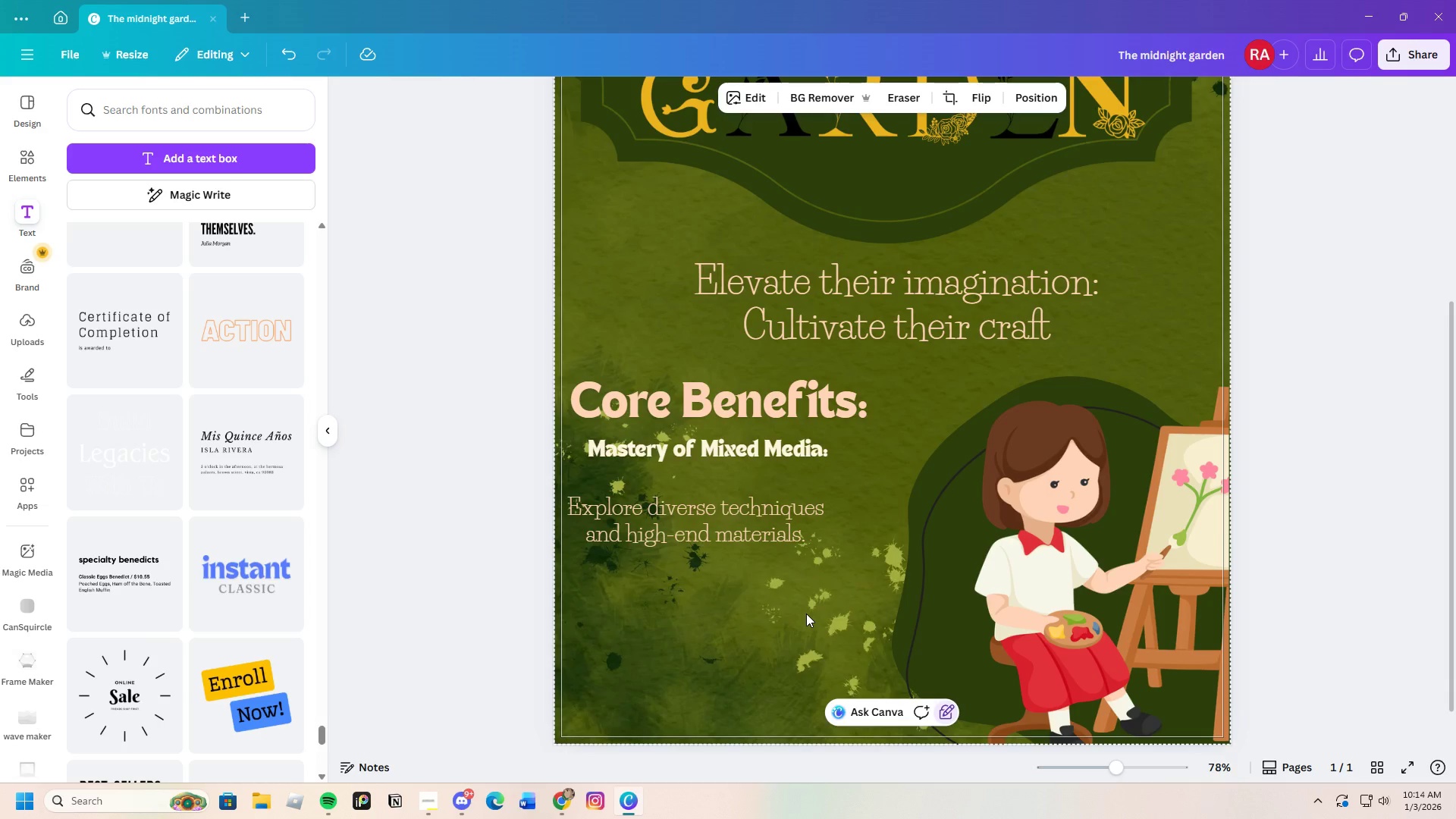 
left_click([697, 529])
 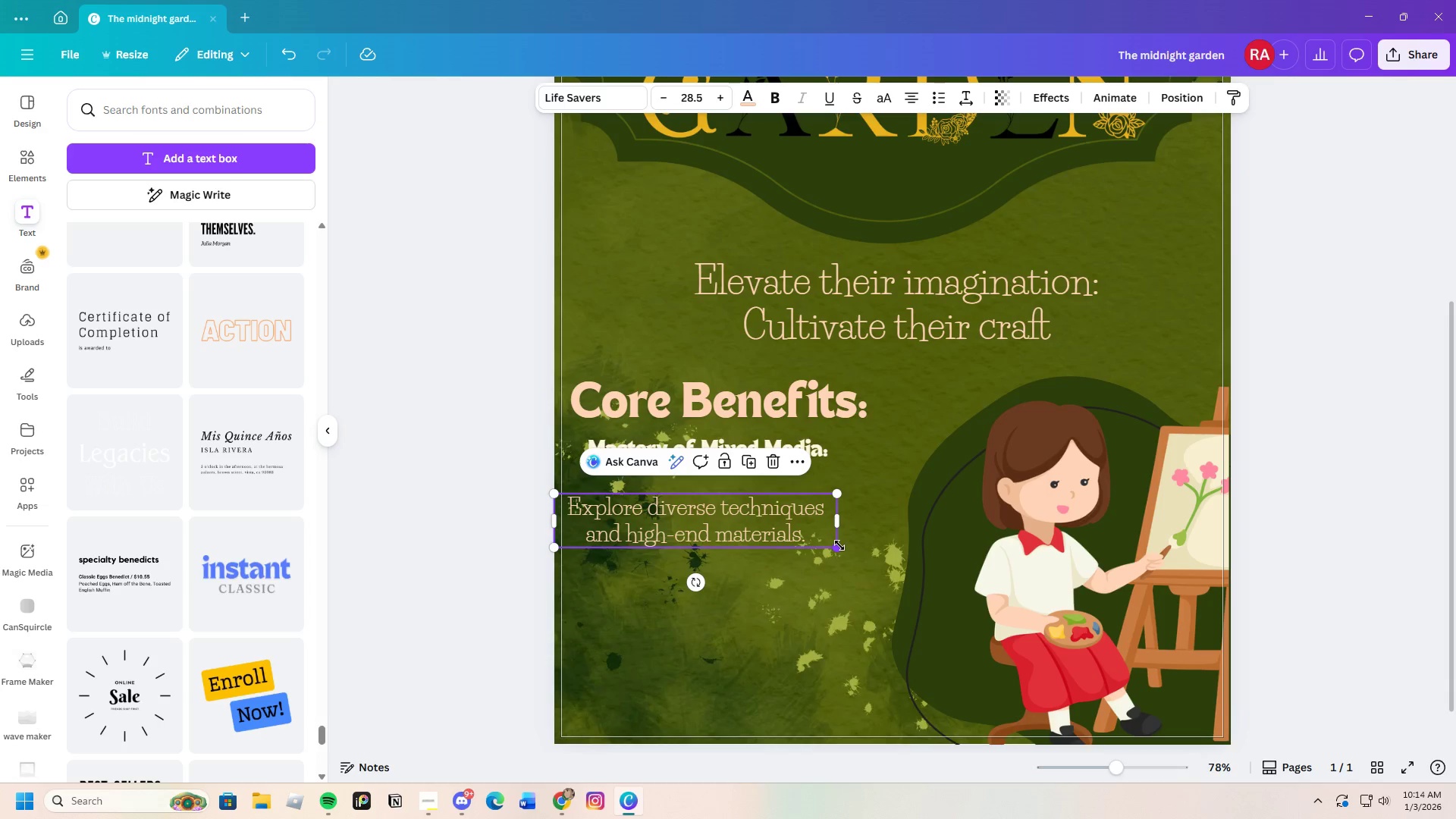 
left_click_drag(start_coordinate=[839, 545], to_coordinate=[786, 535])
 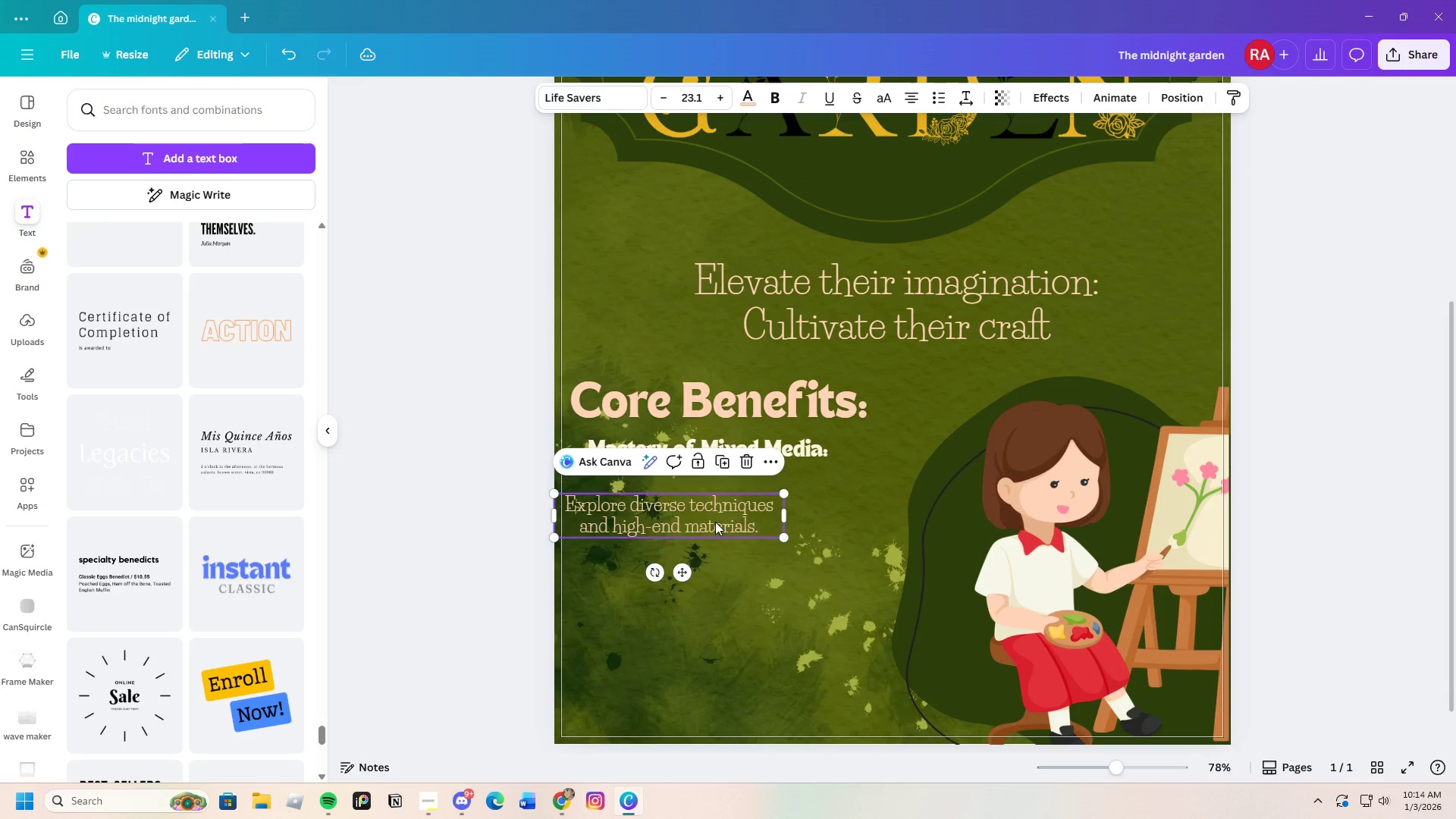 
left_click_drag(start_coordinate=[715, 522], to_coordinate=[801, 499])
 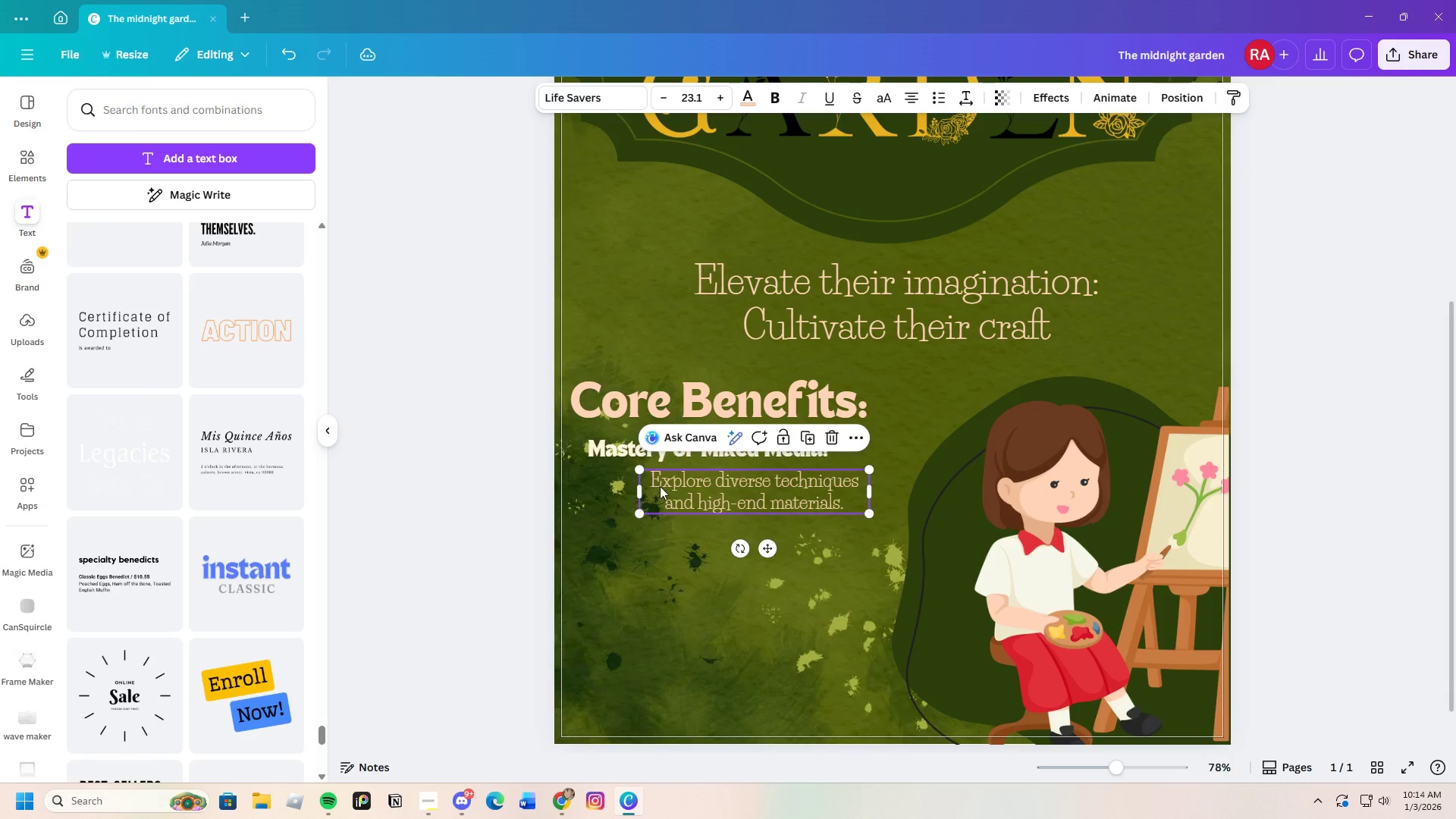 
left_click([651, 482])
 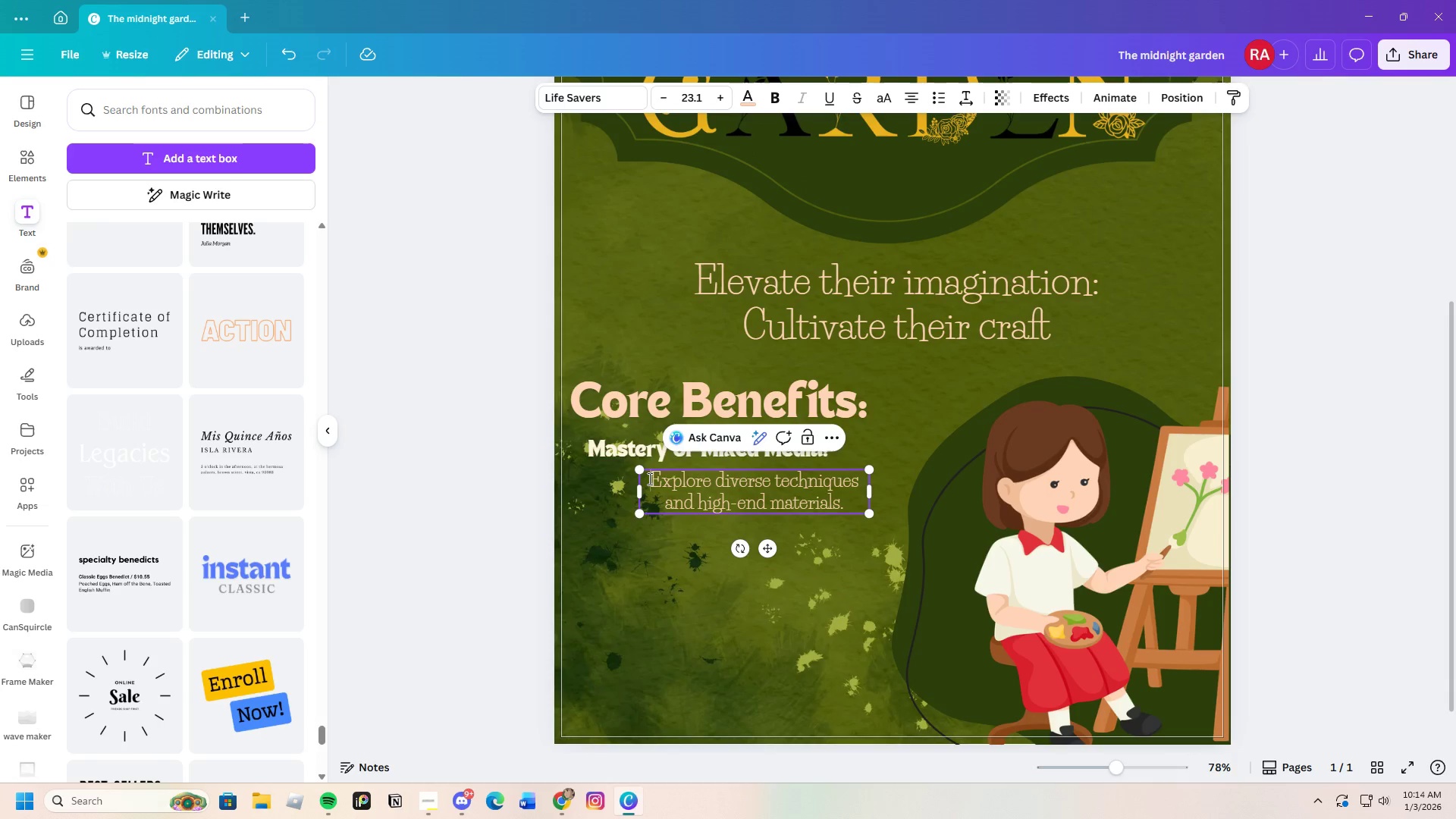 
left_click_drag(start_coordinate=[648, 479], to_coordinate=[849, 503])
 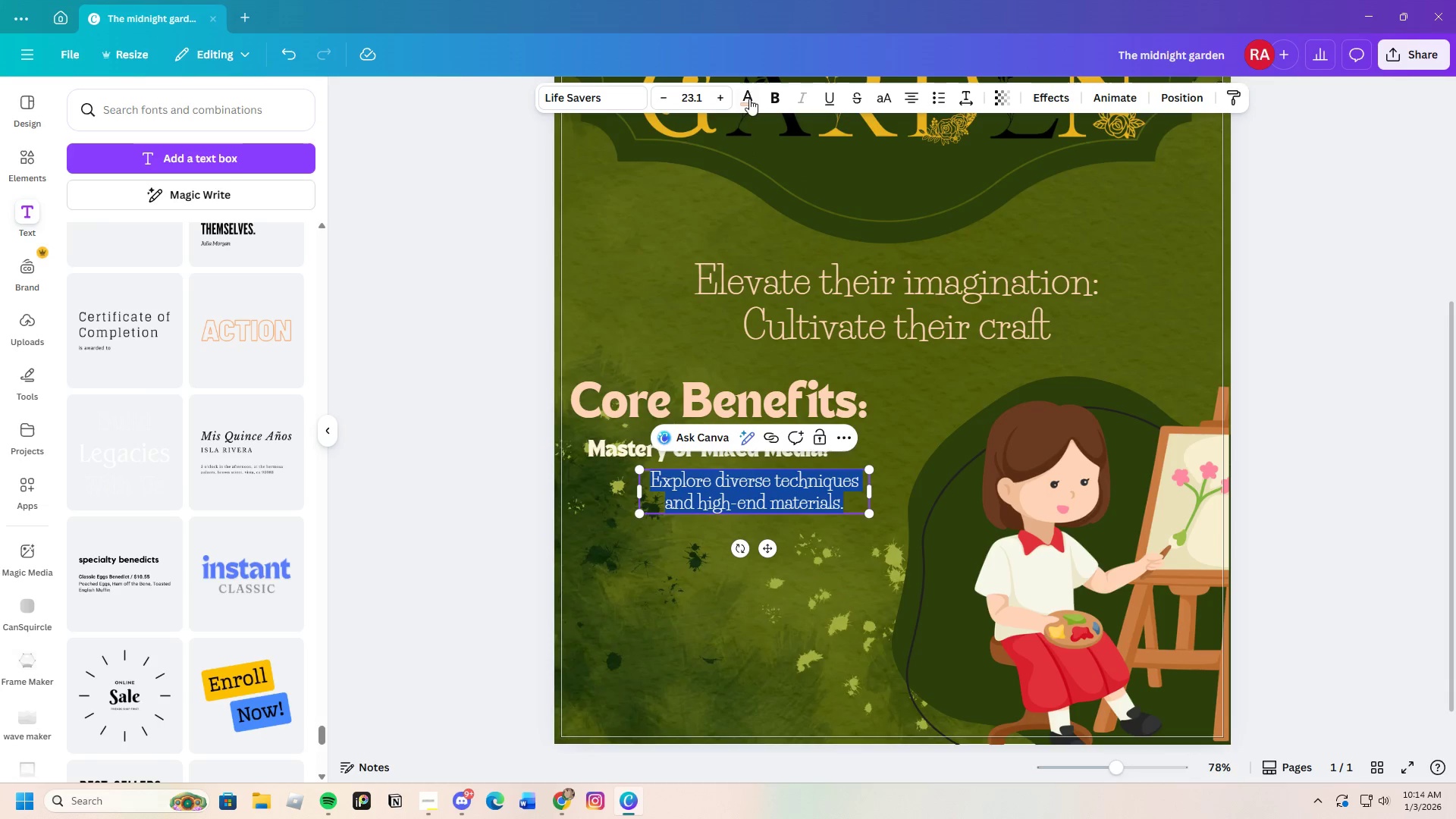 
left_click([751, 98])
 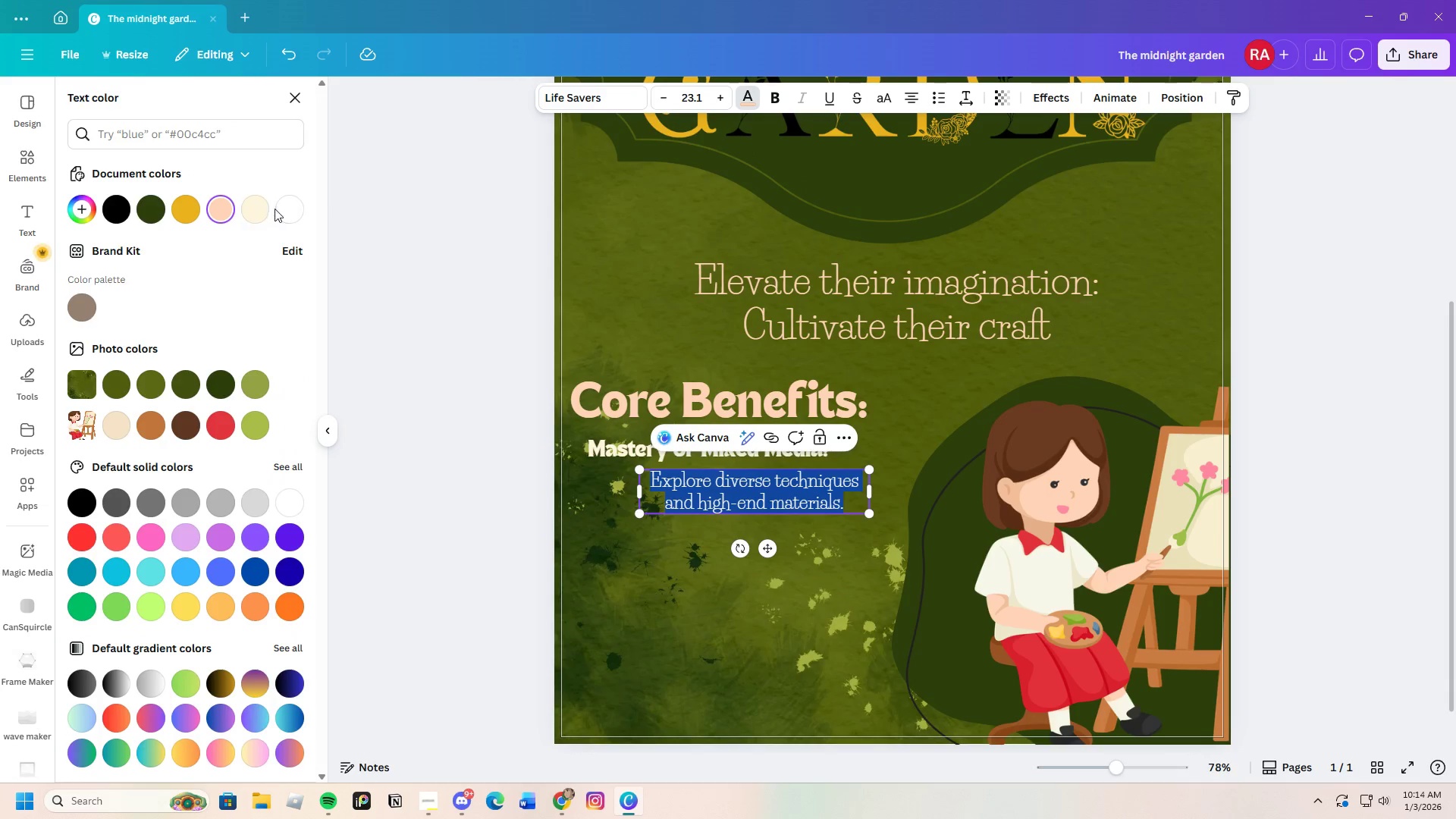 
left_click([287, 209])
 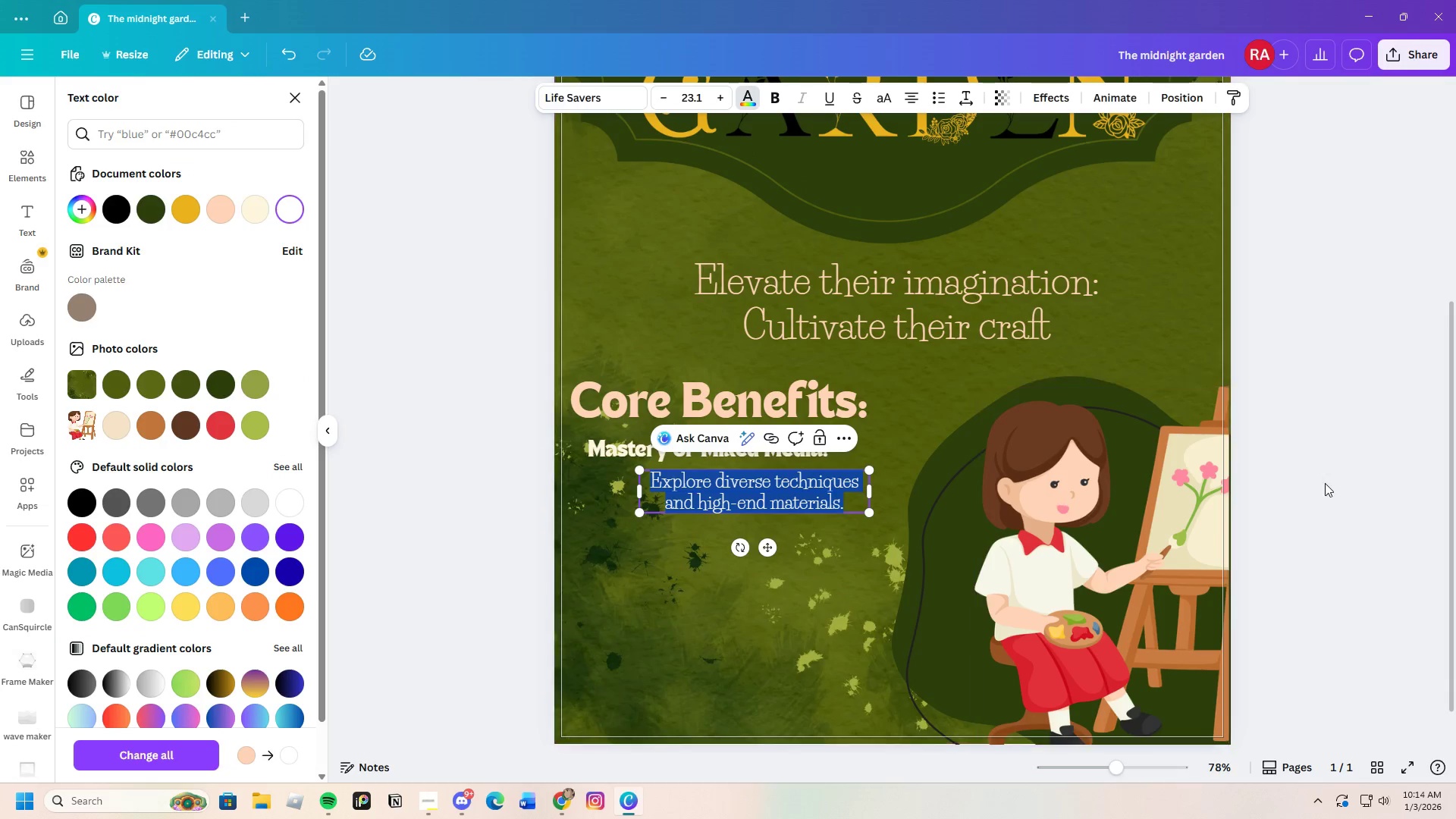 
double_click([1327, 479])
 